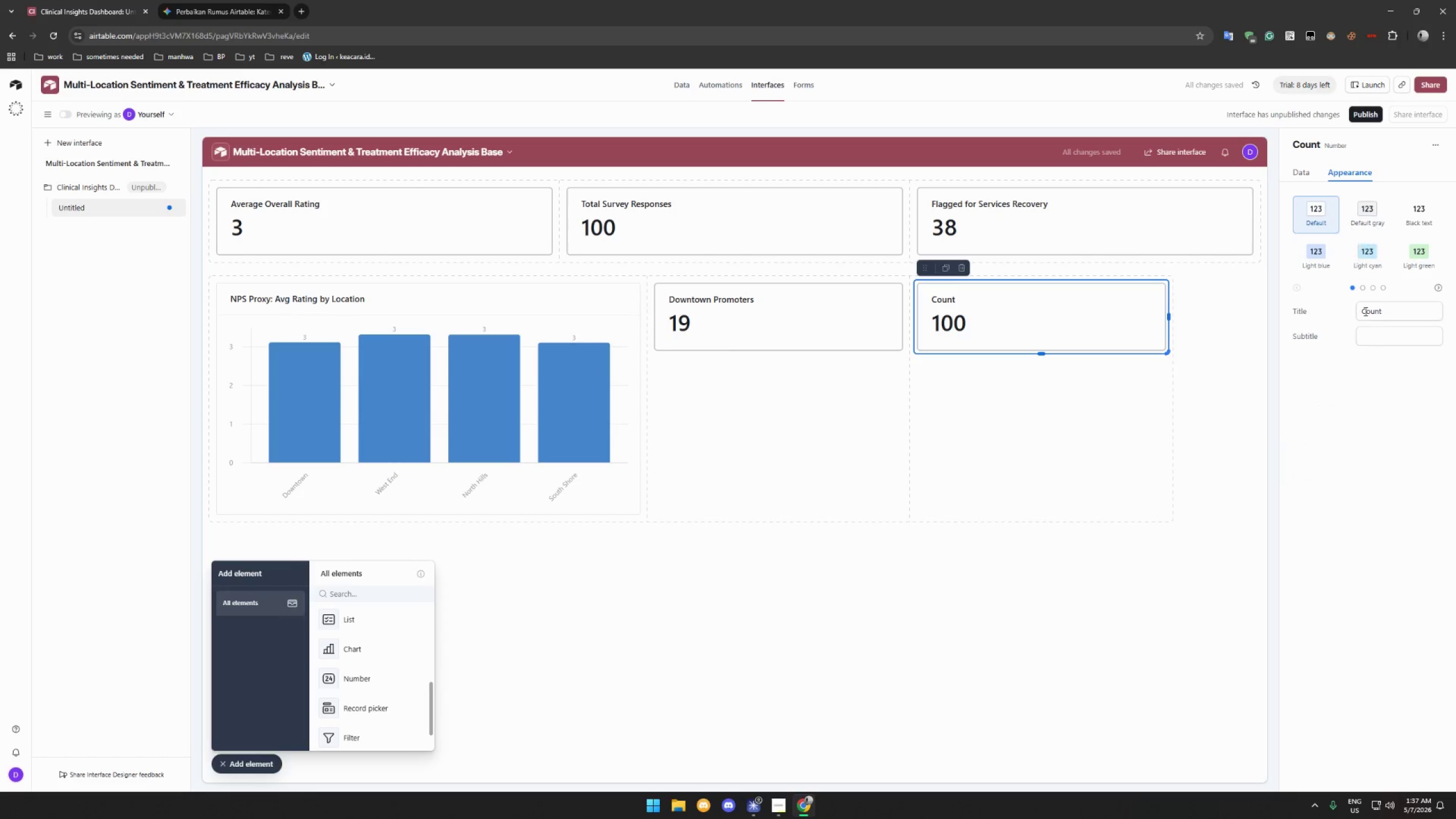 
left_click([1379, 320])
 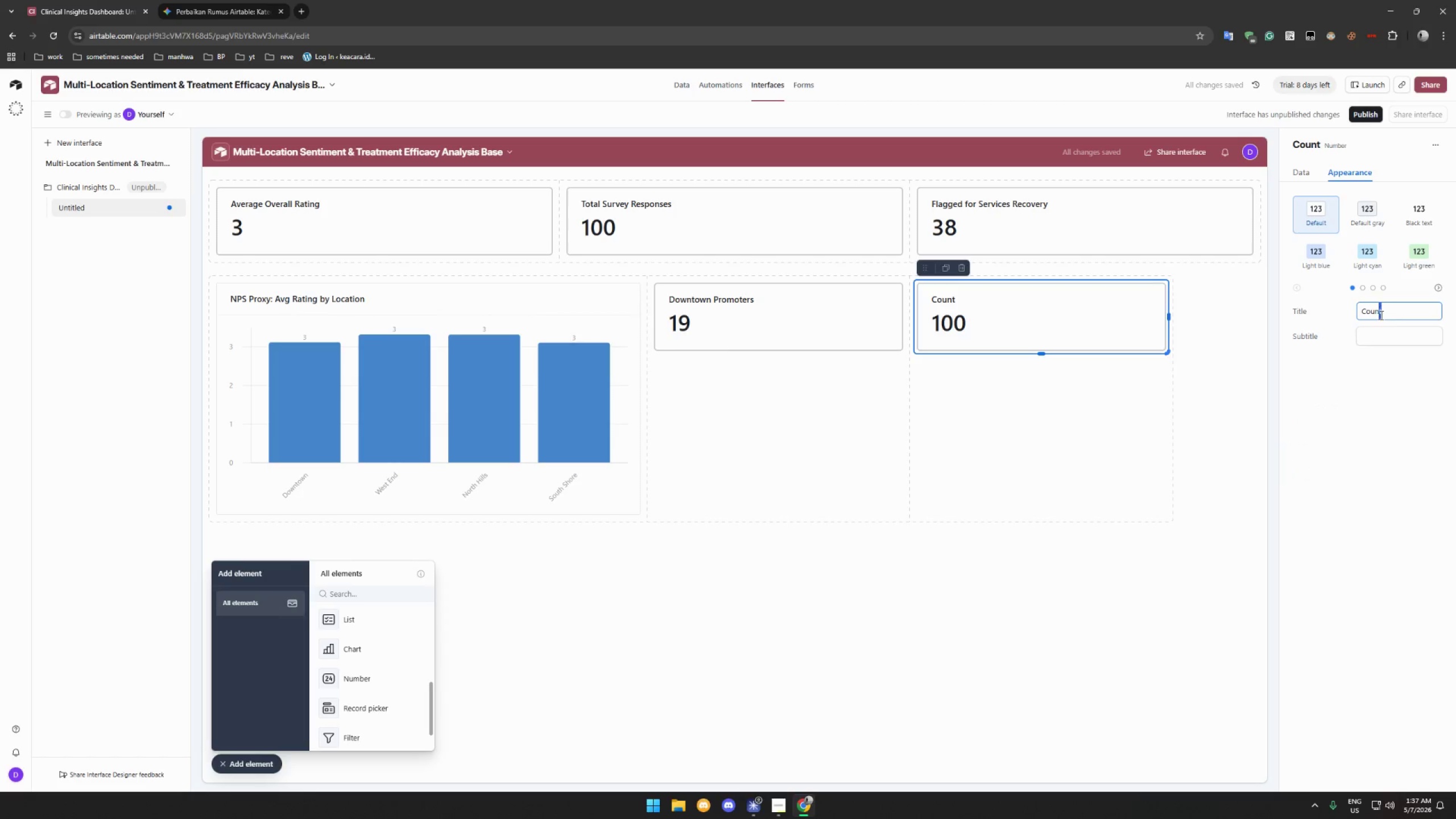 
triple_click([1380, 315])
 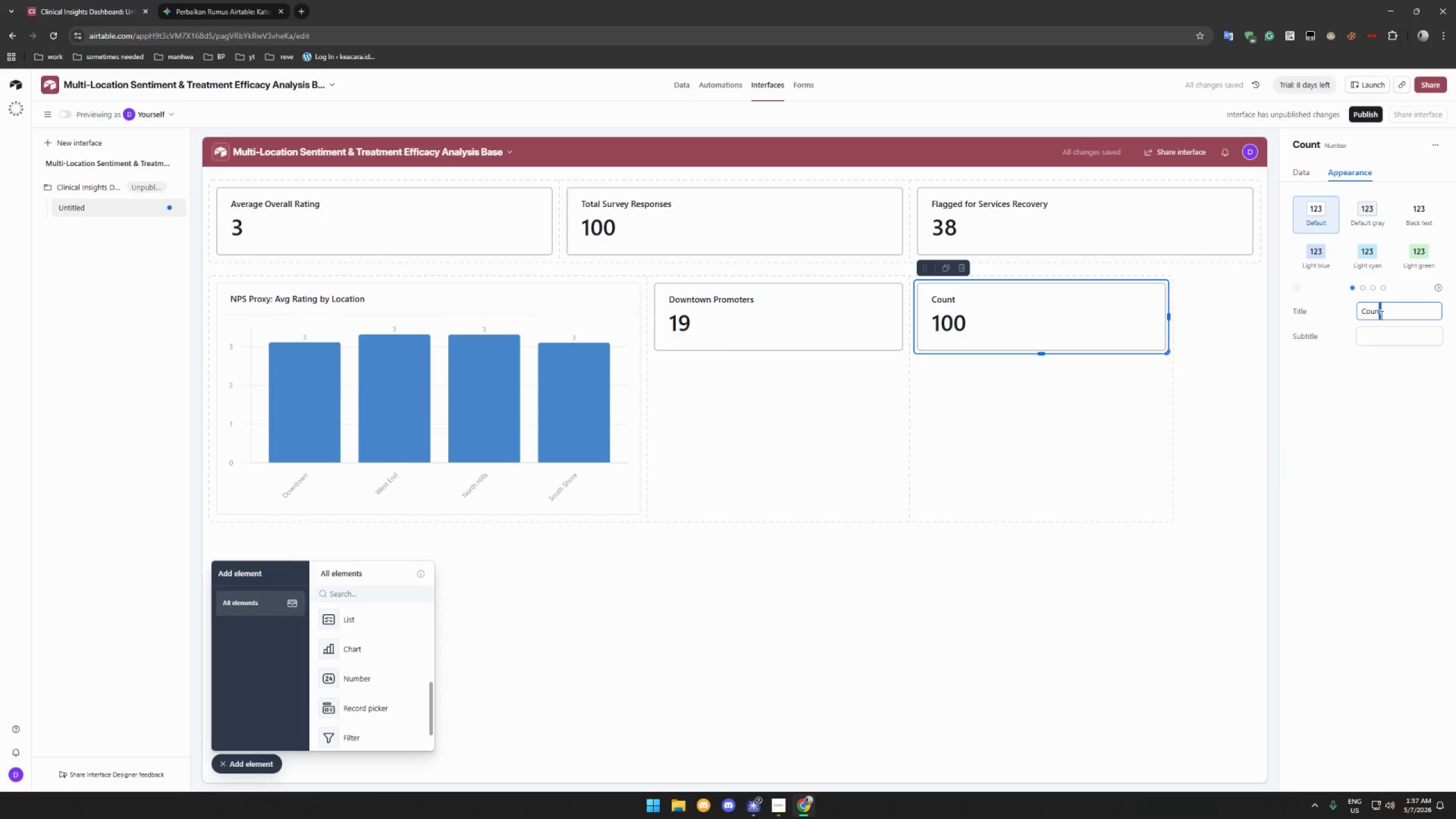 
hold_key(key=ShiftLeft, duration=0.36)
triple_click([1380, 315])
 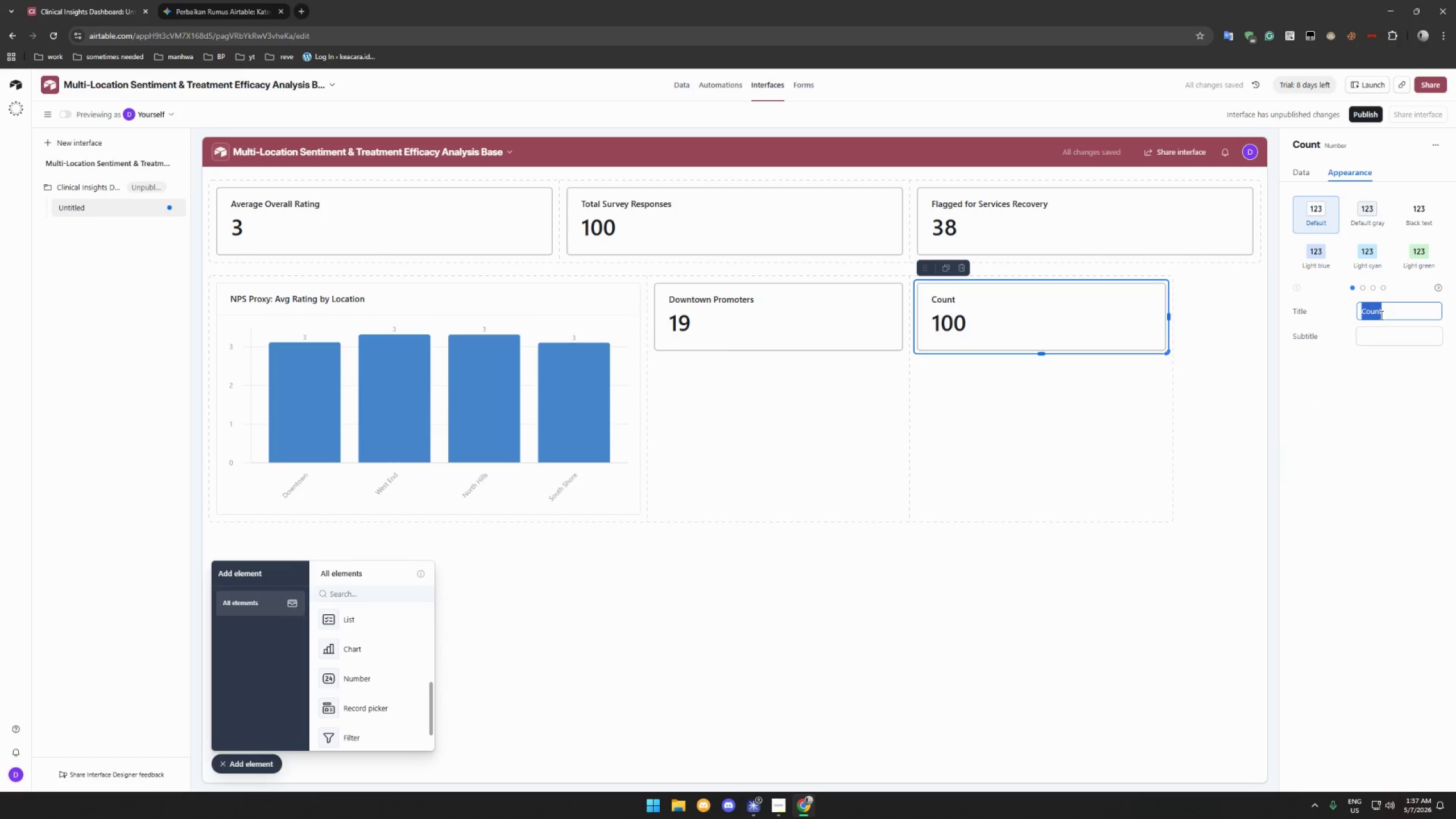 
type(Downtown Detractor)
 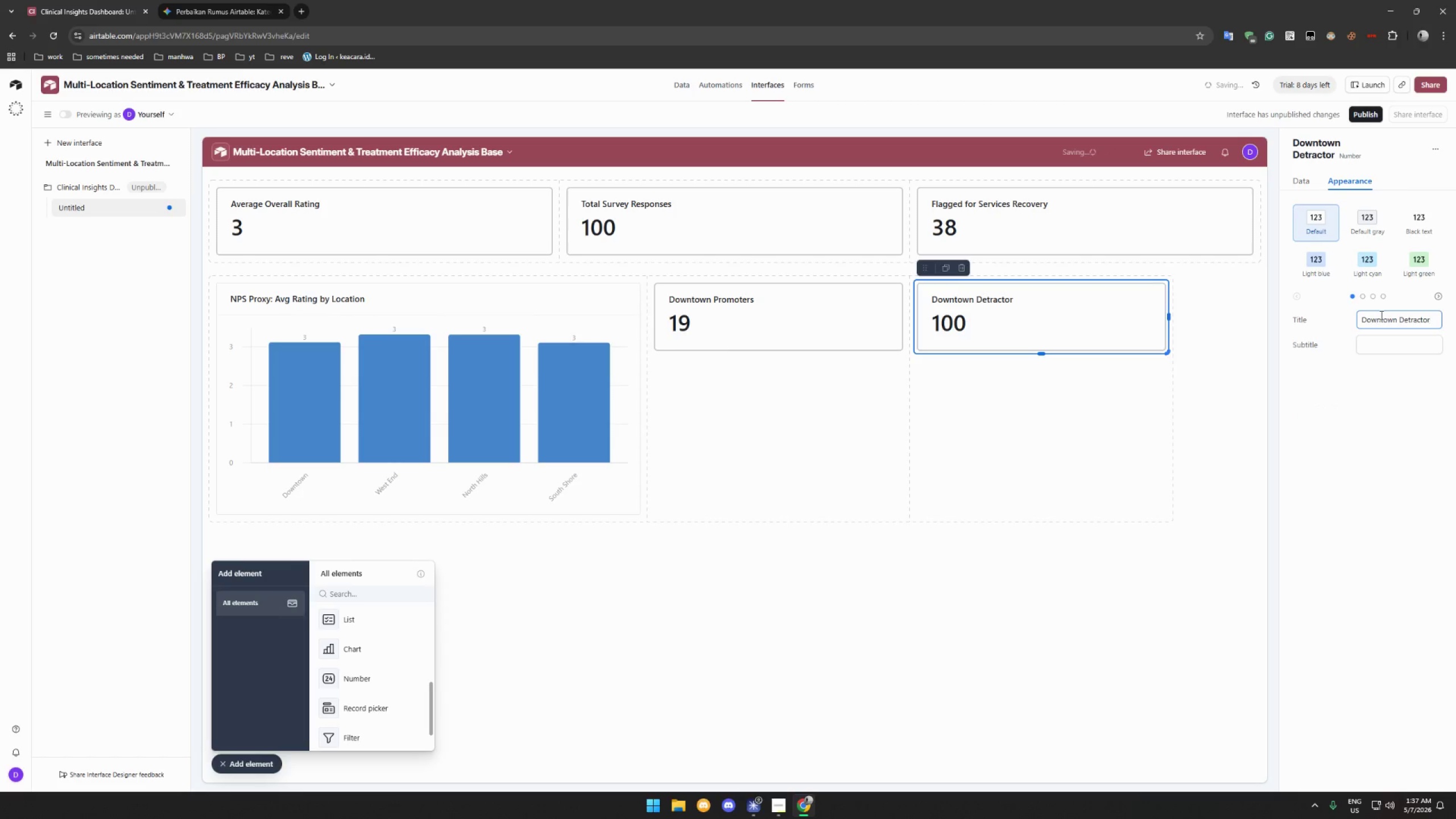 
left_click([1301, 181])
 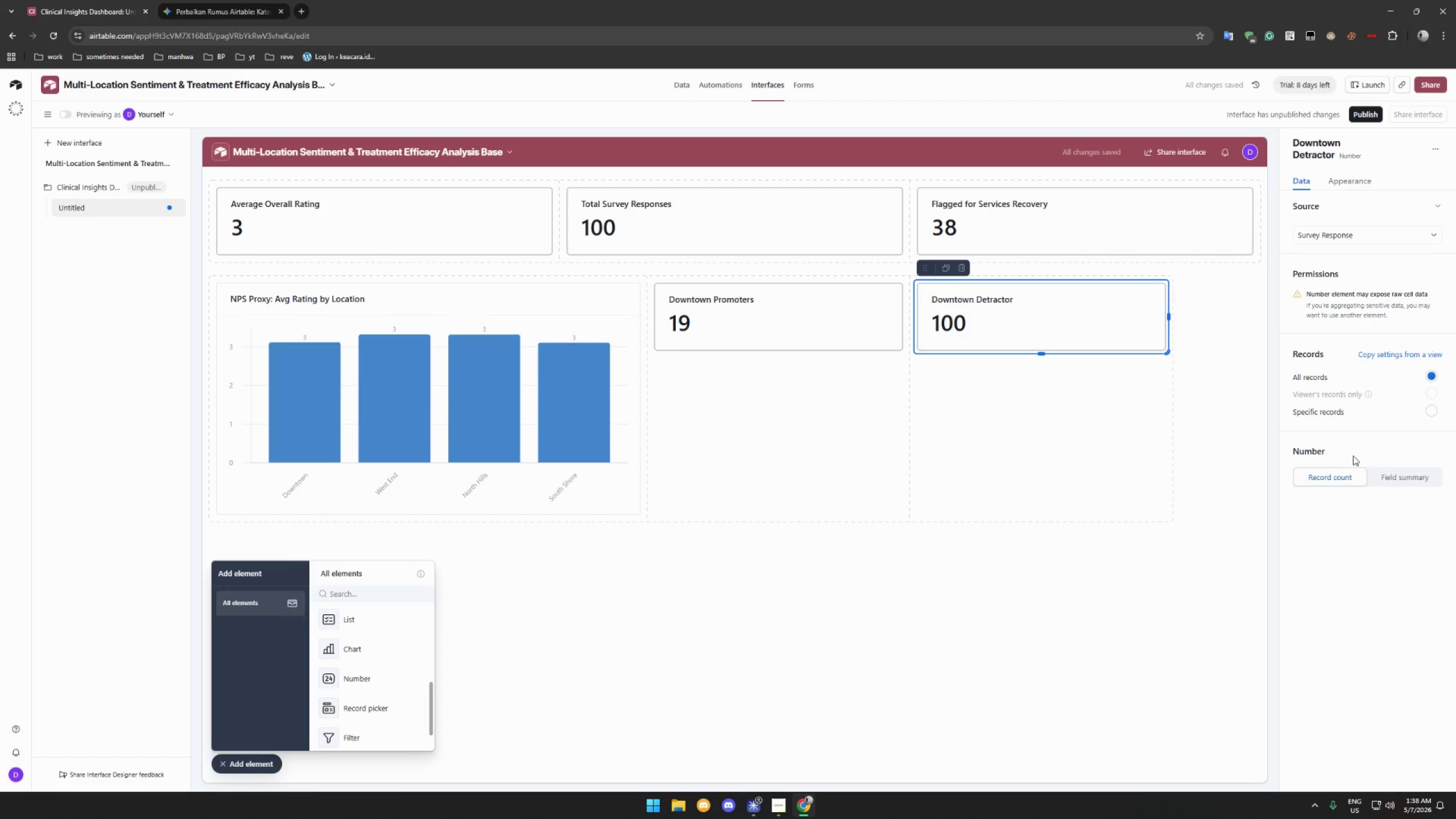 
wait(5.03)
 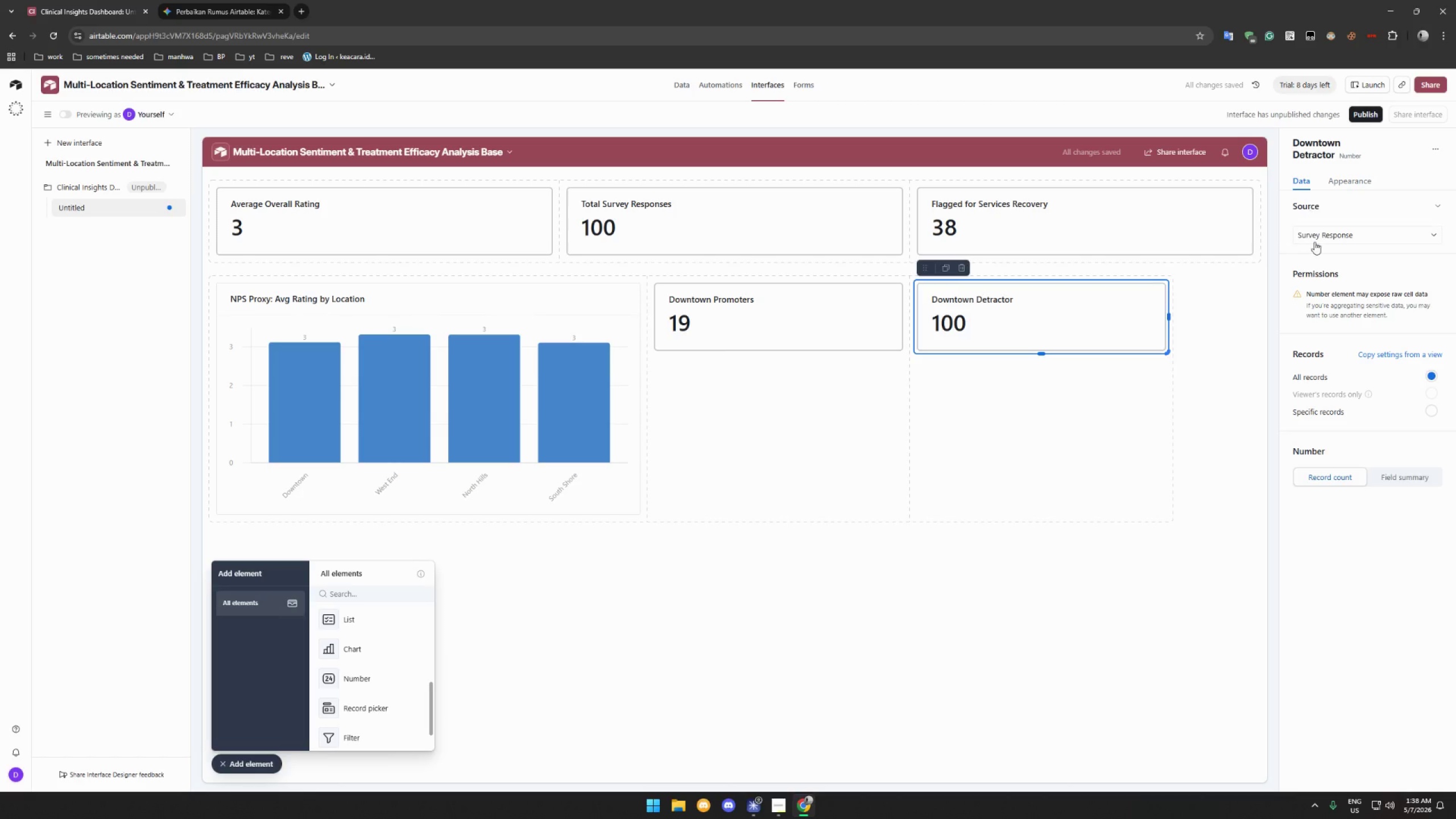 
left_click([1403, 413])
 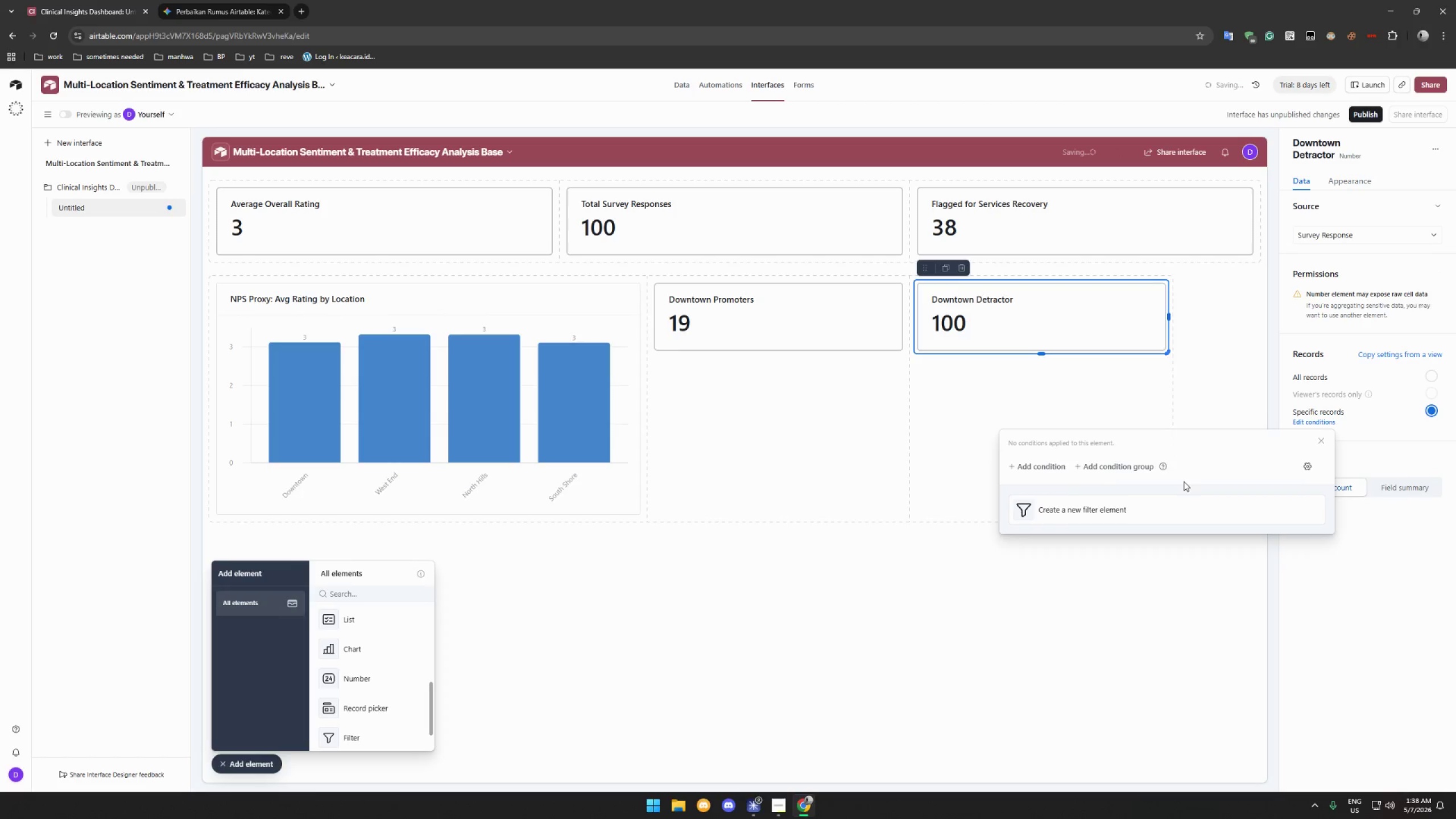 
left_click([1049, 468])
 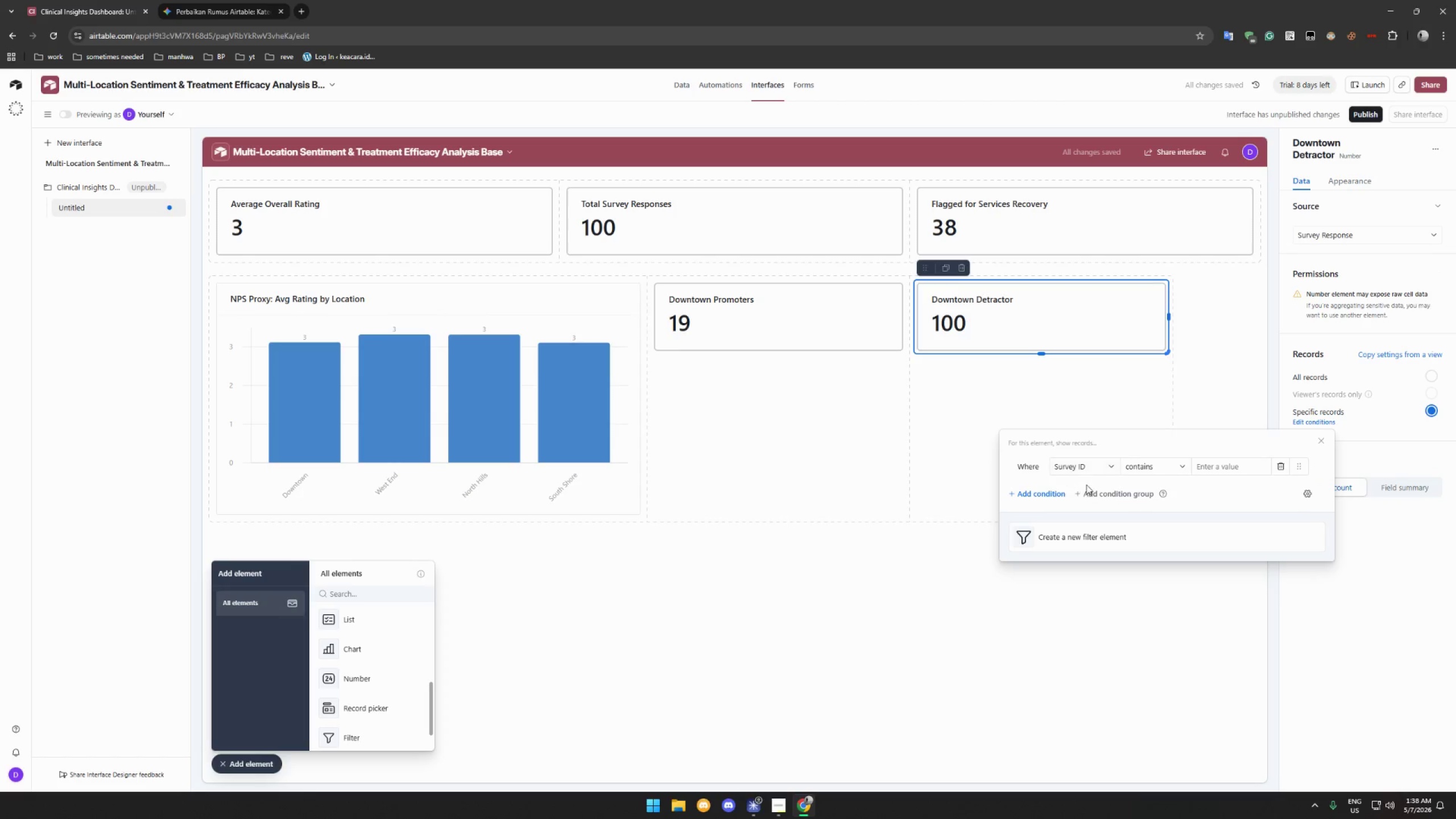 
left_click([1094, 473])
 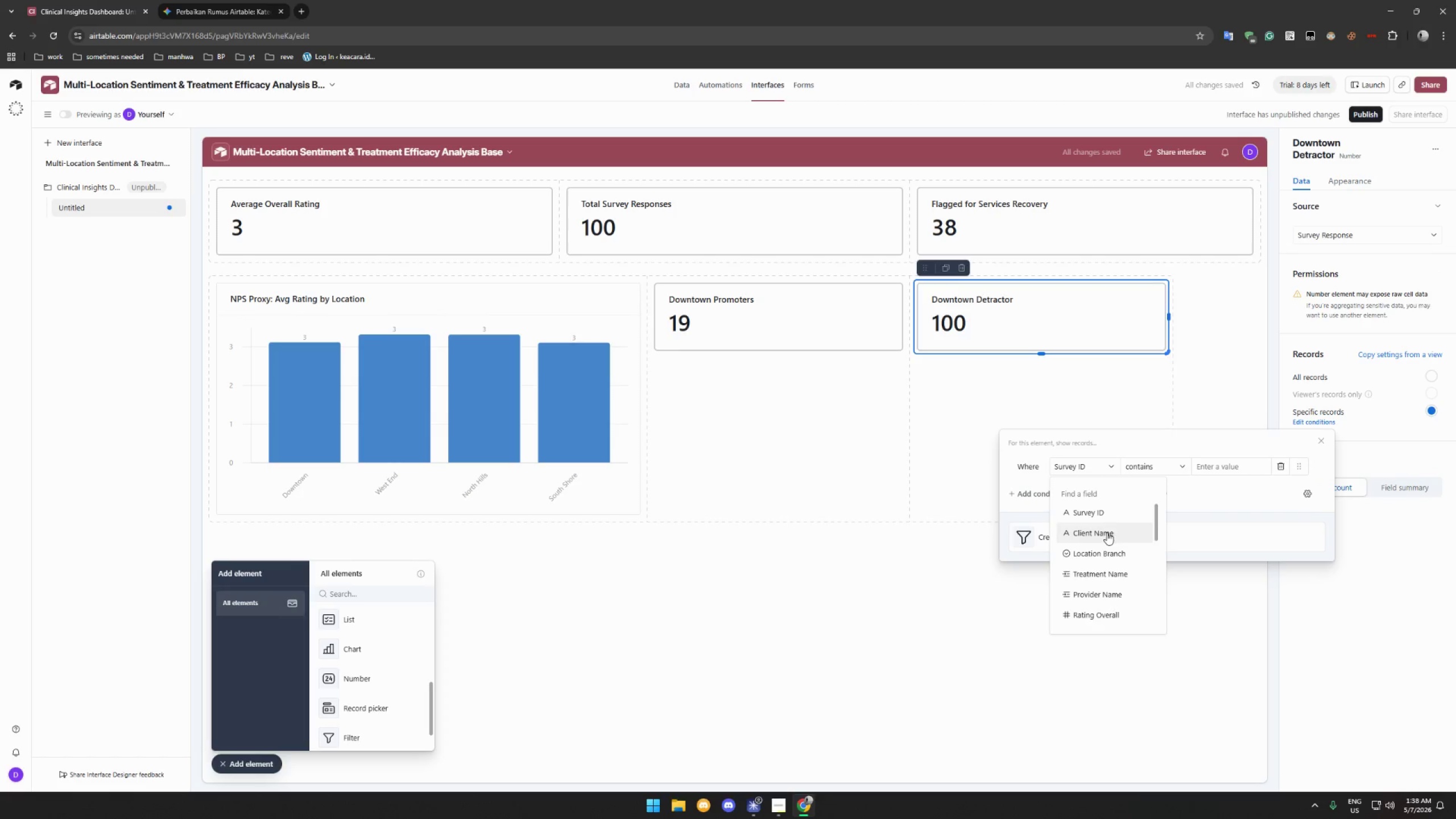 
left_click([1114, 548])
 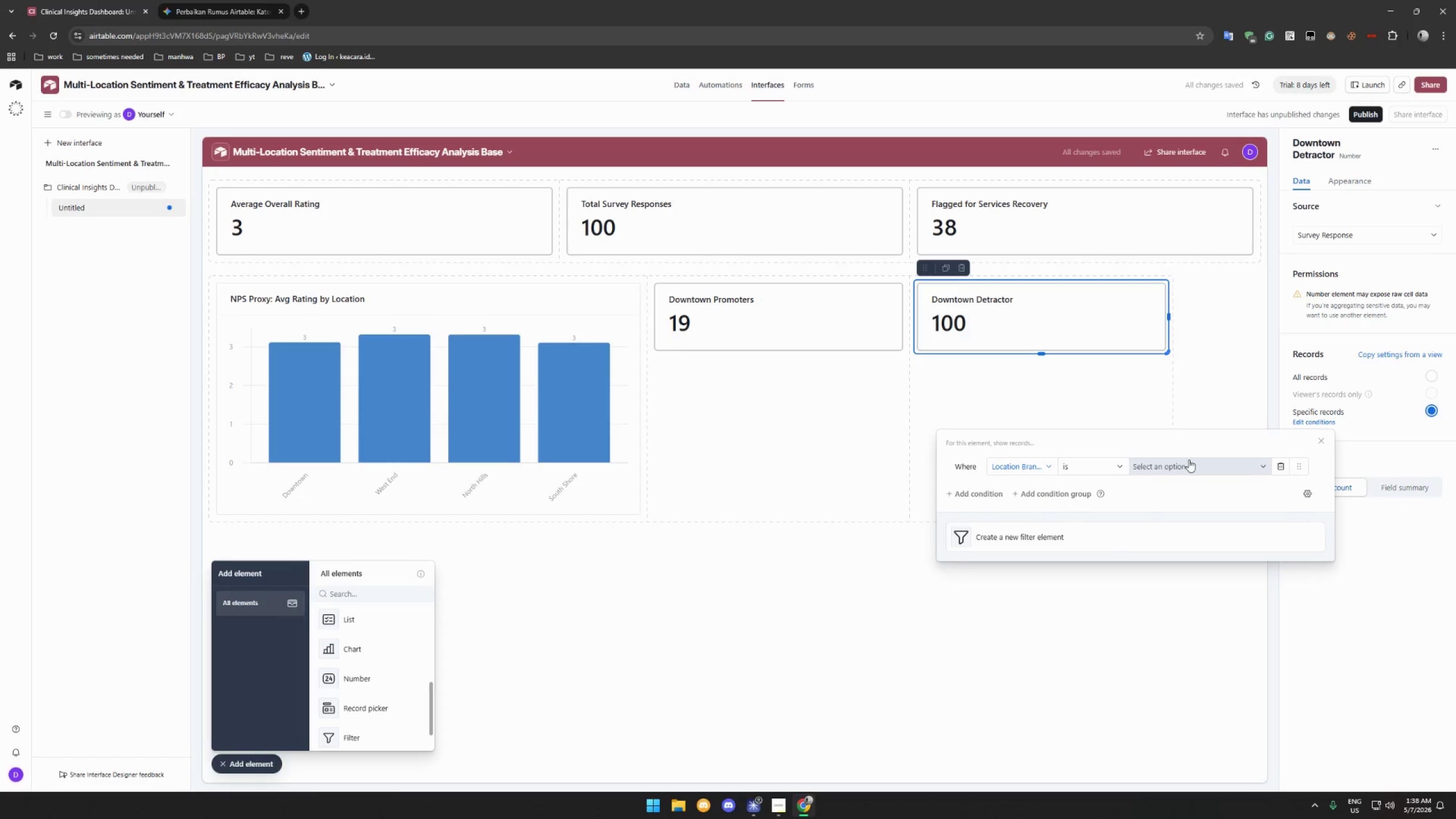 
left_click([1189, 458])
 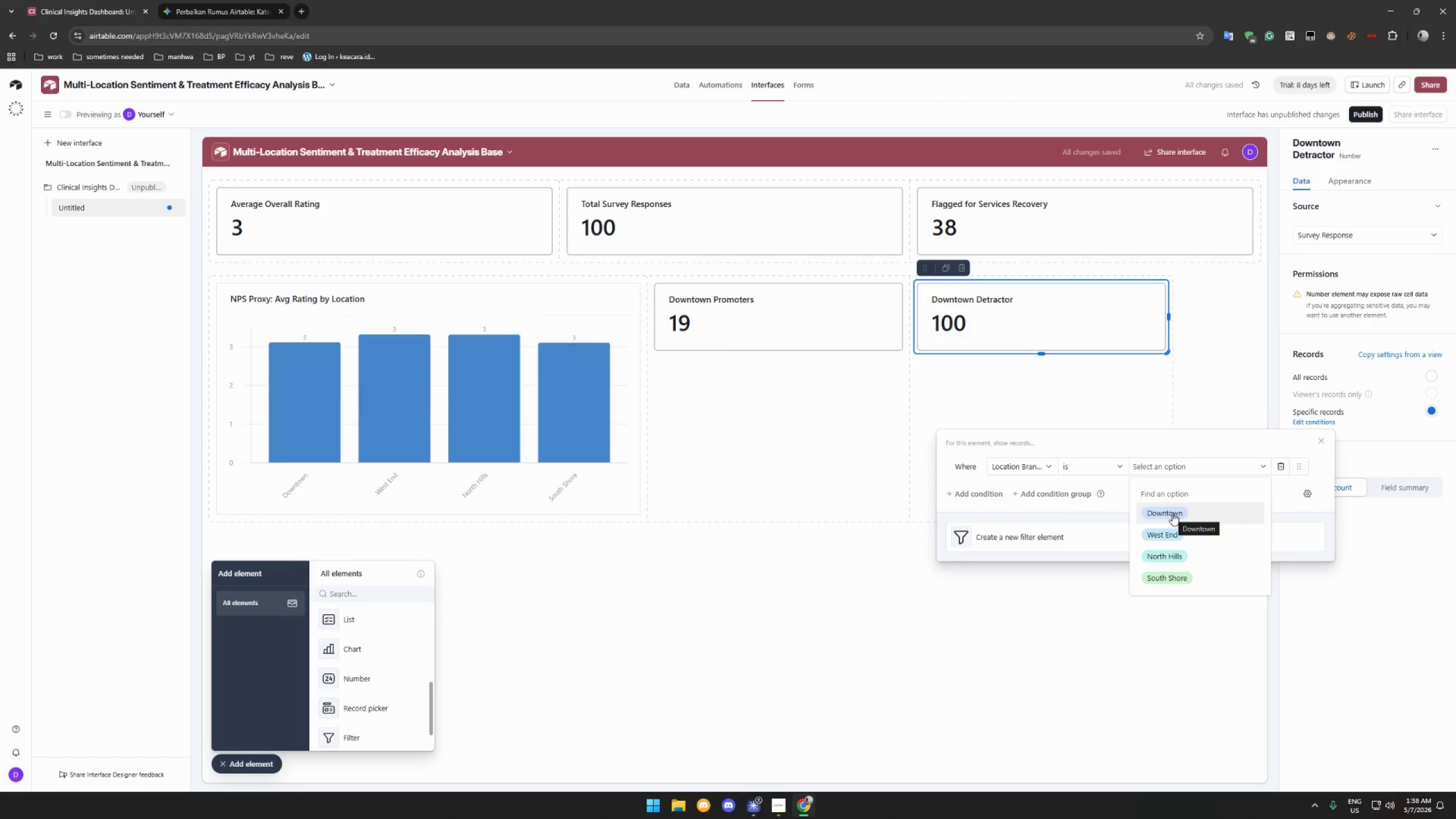 
left_click([1172, 513])
 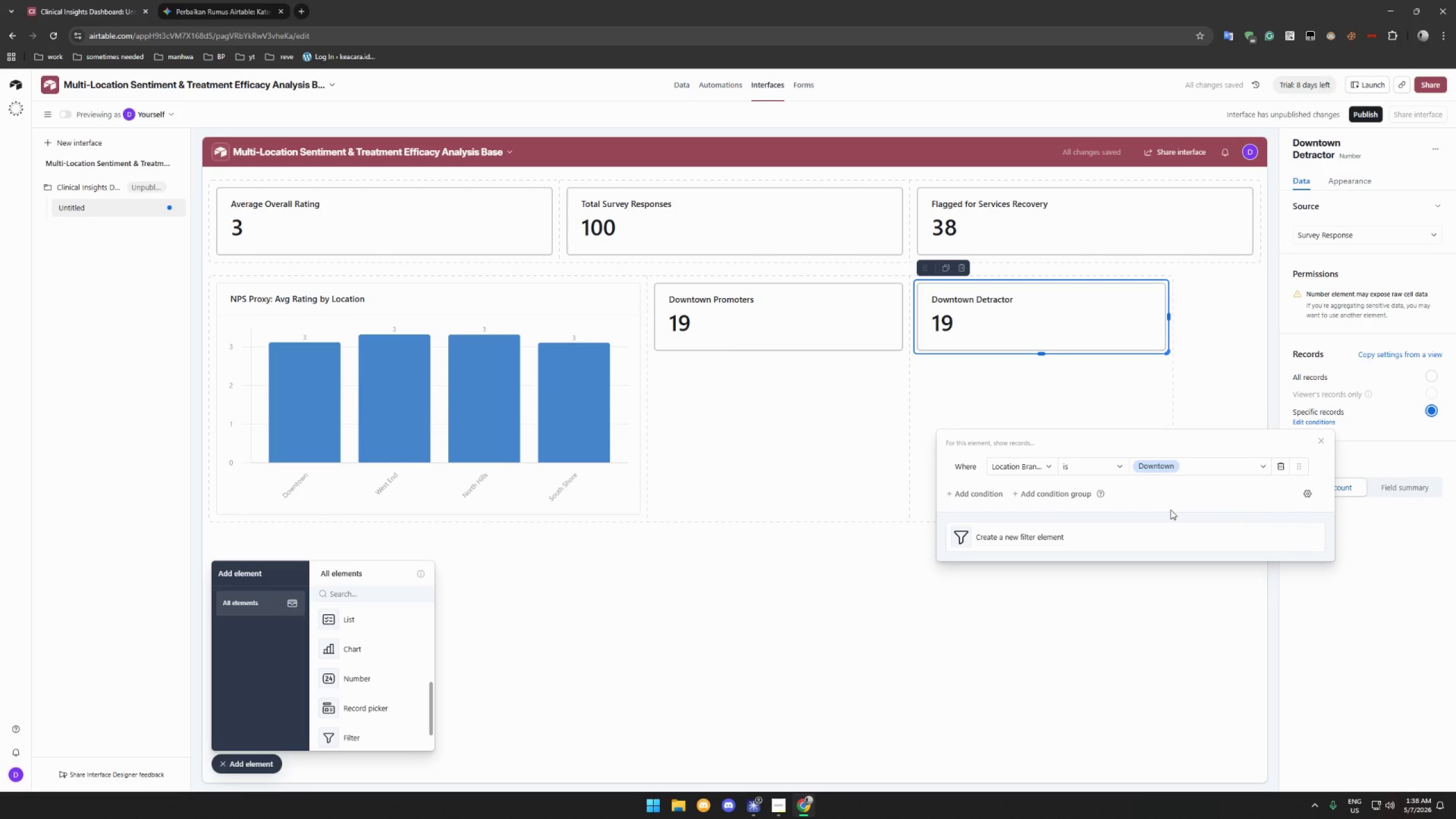 
wait(9.19)
 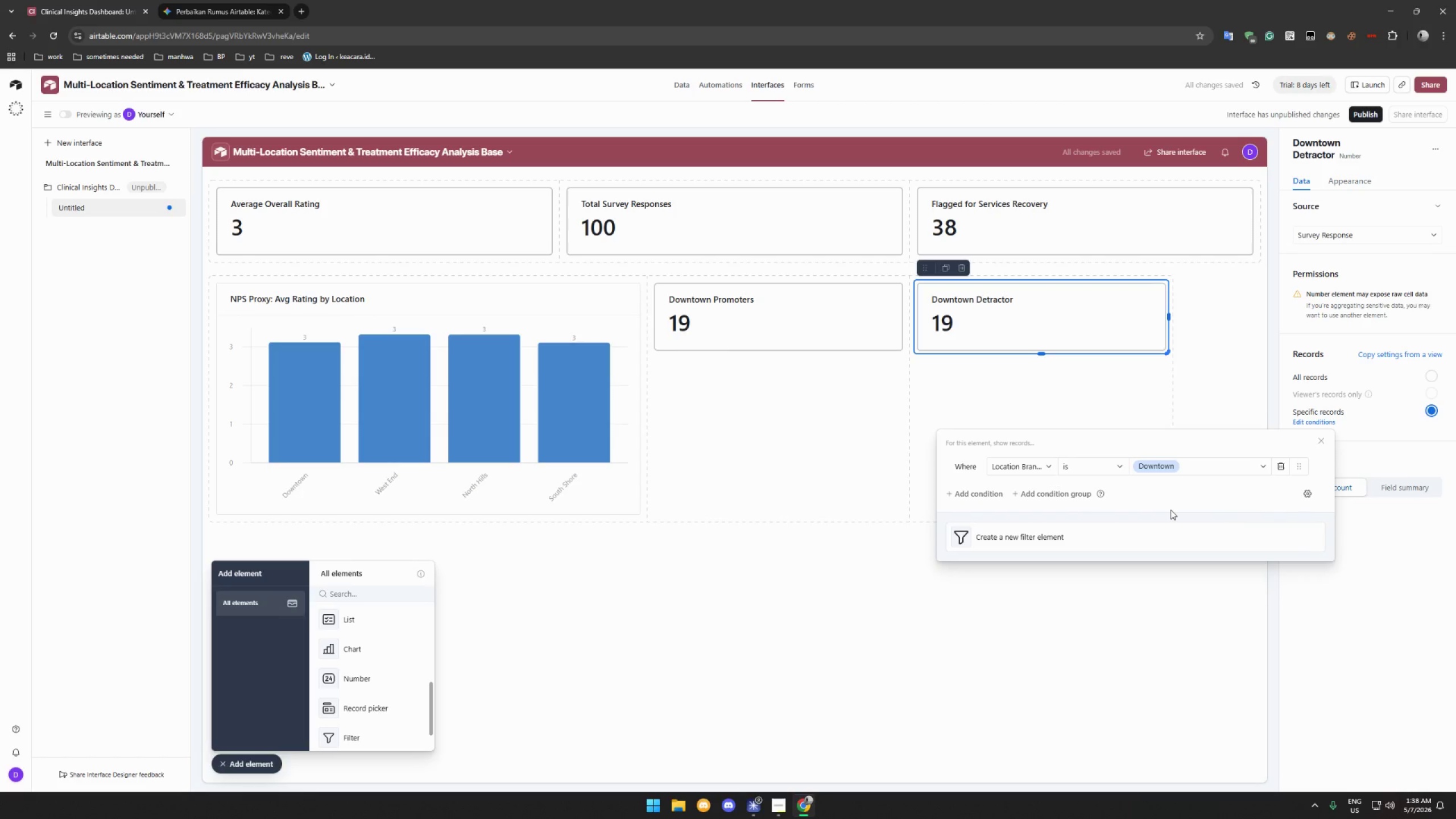 
left_click([969, 496])
 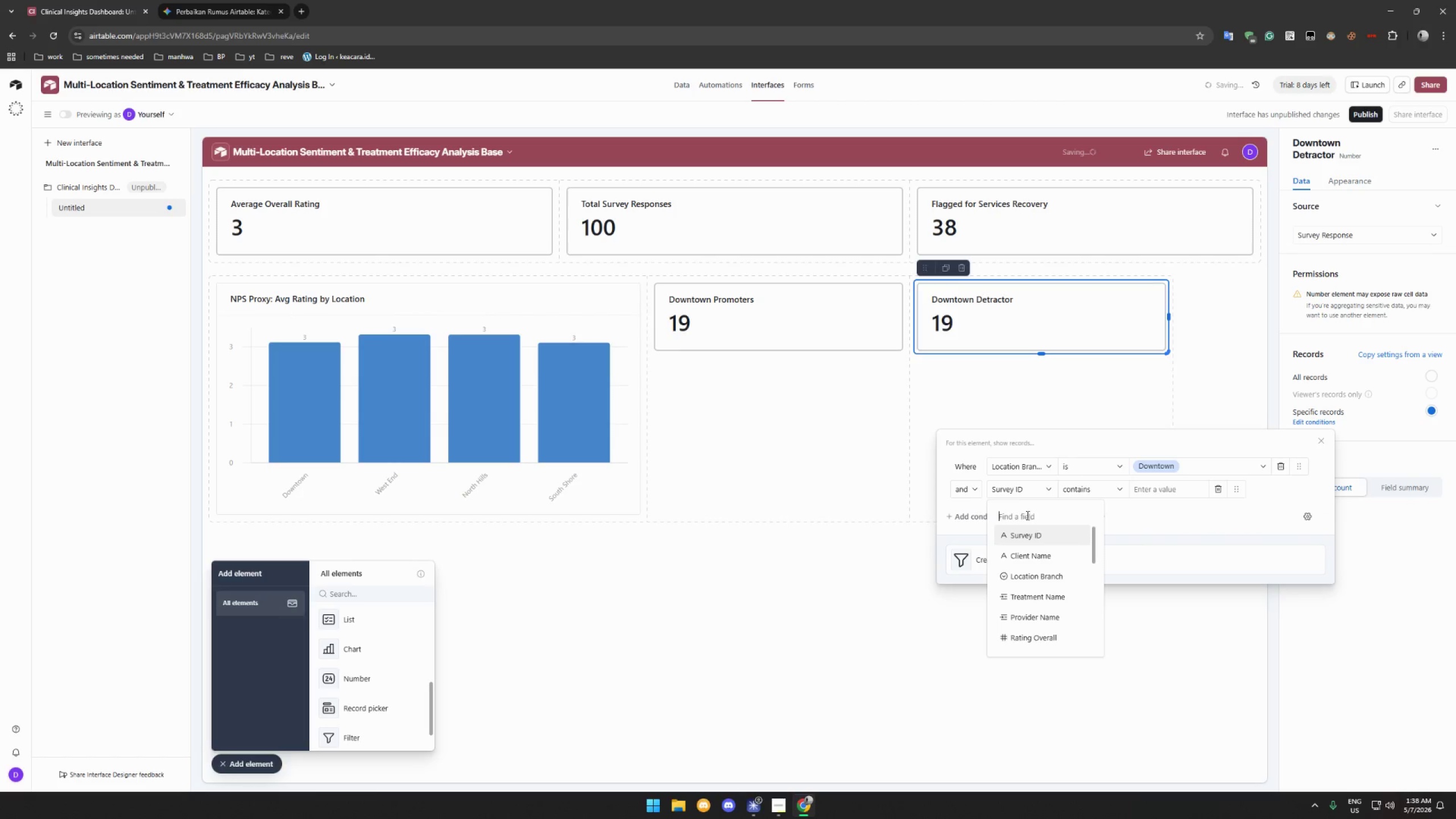 
scroll: coordinate [1053, 613], scroll_direction: down, amount: 17.0
 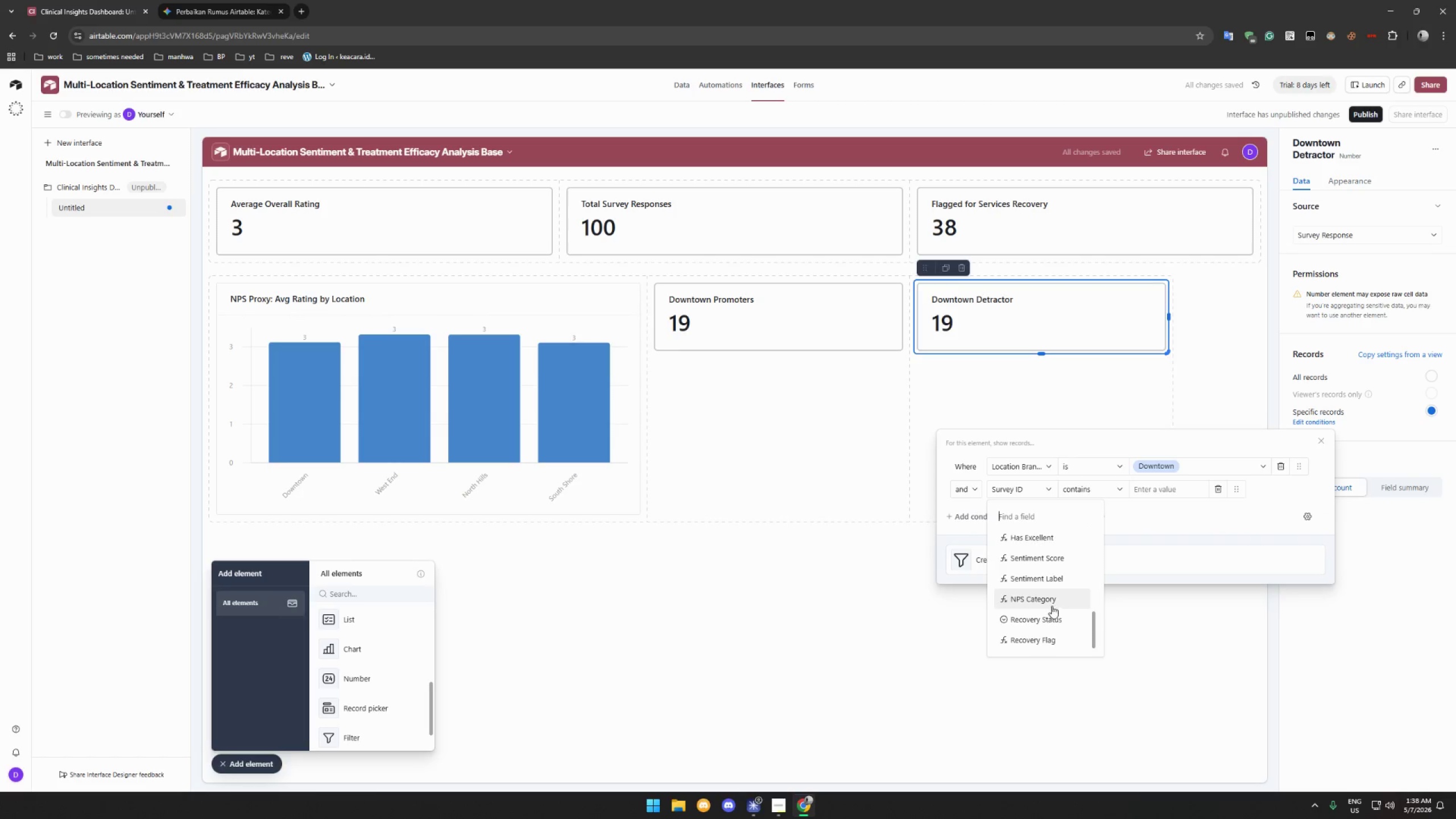 
left_click([1054, 598])
 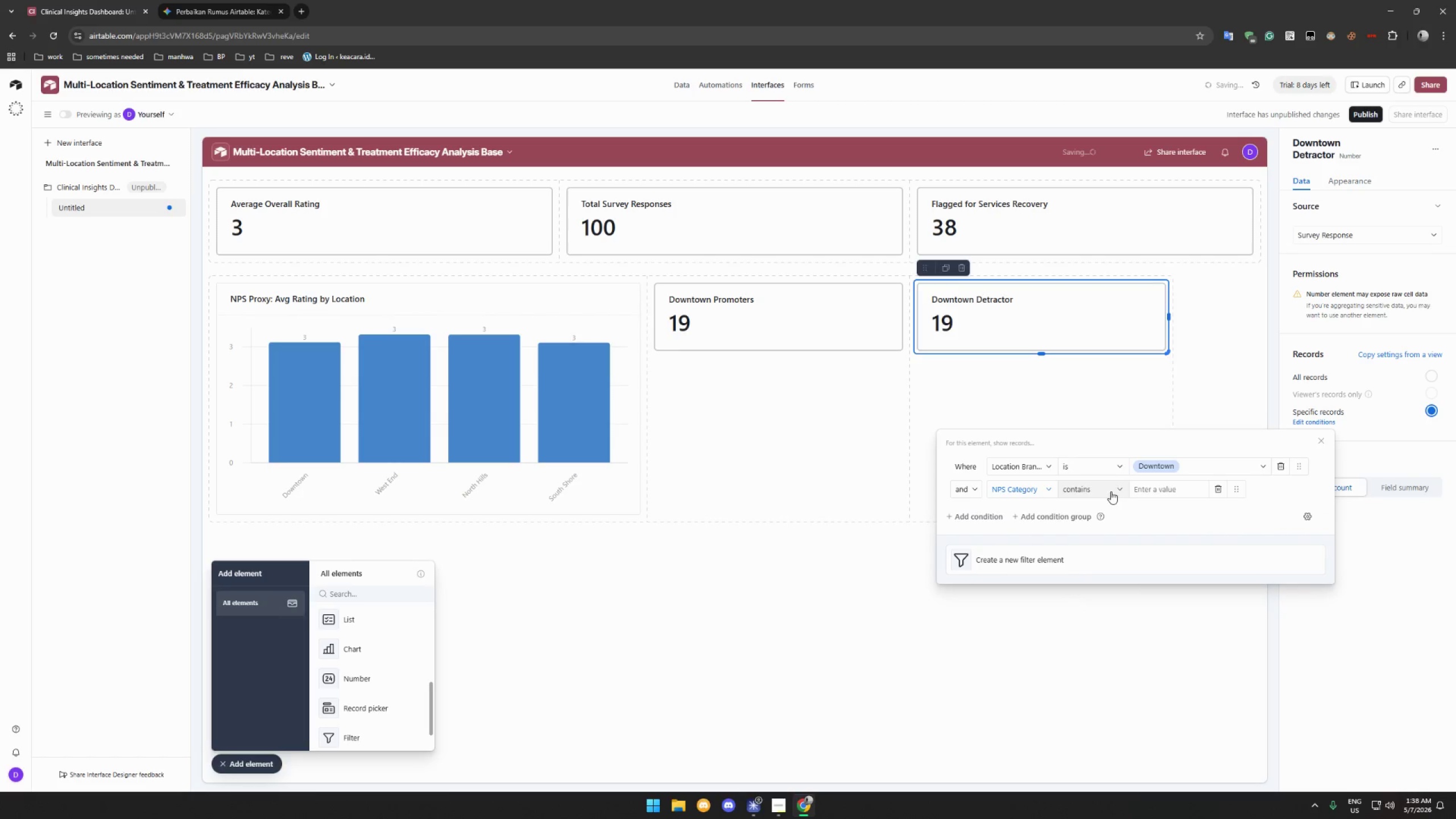 
left_click([1111, 491])
 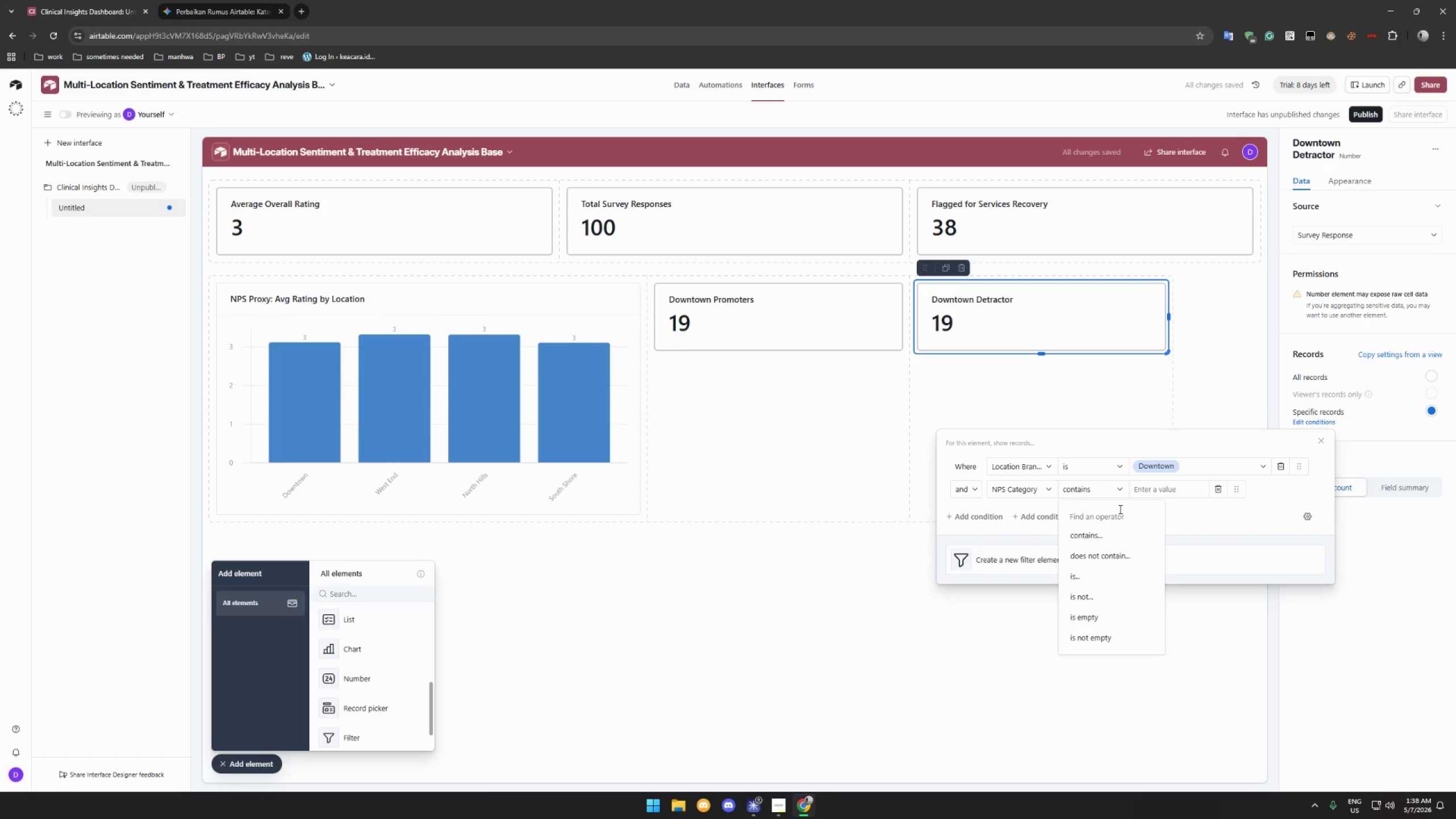 
wait(5.23)
 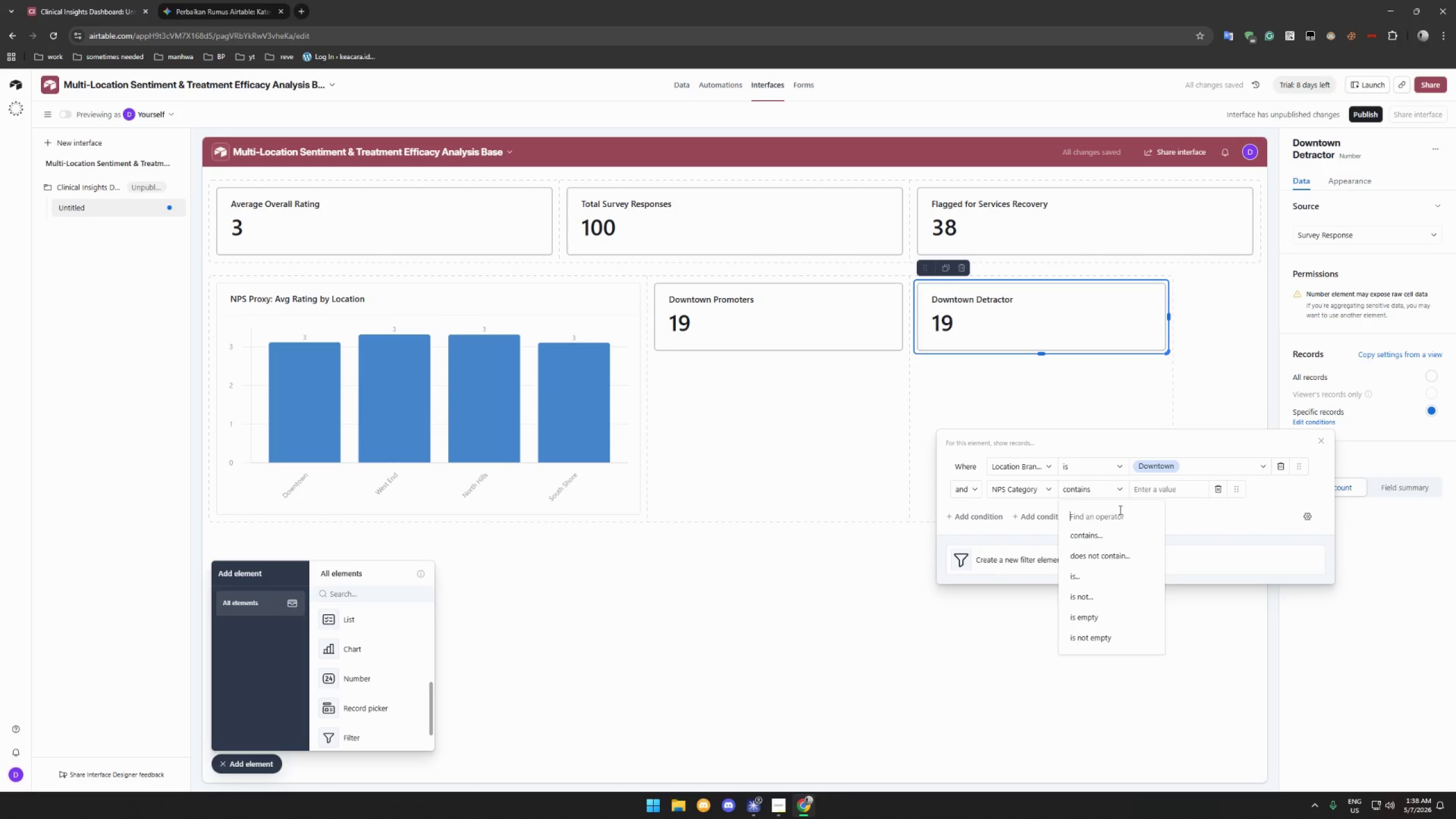 
left_click([1112, 569])
 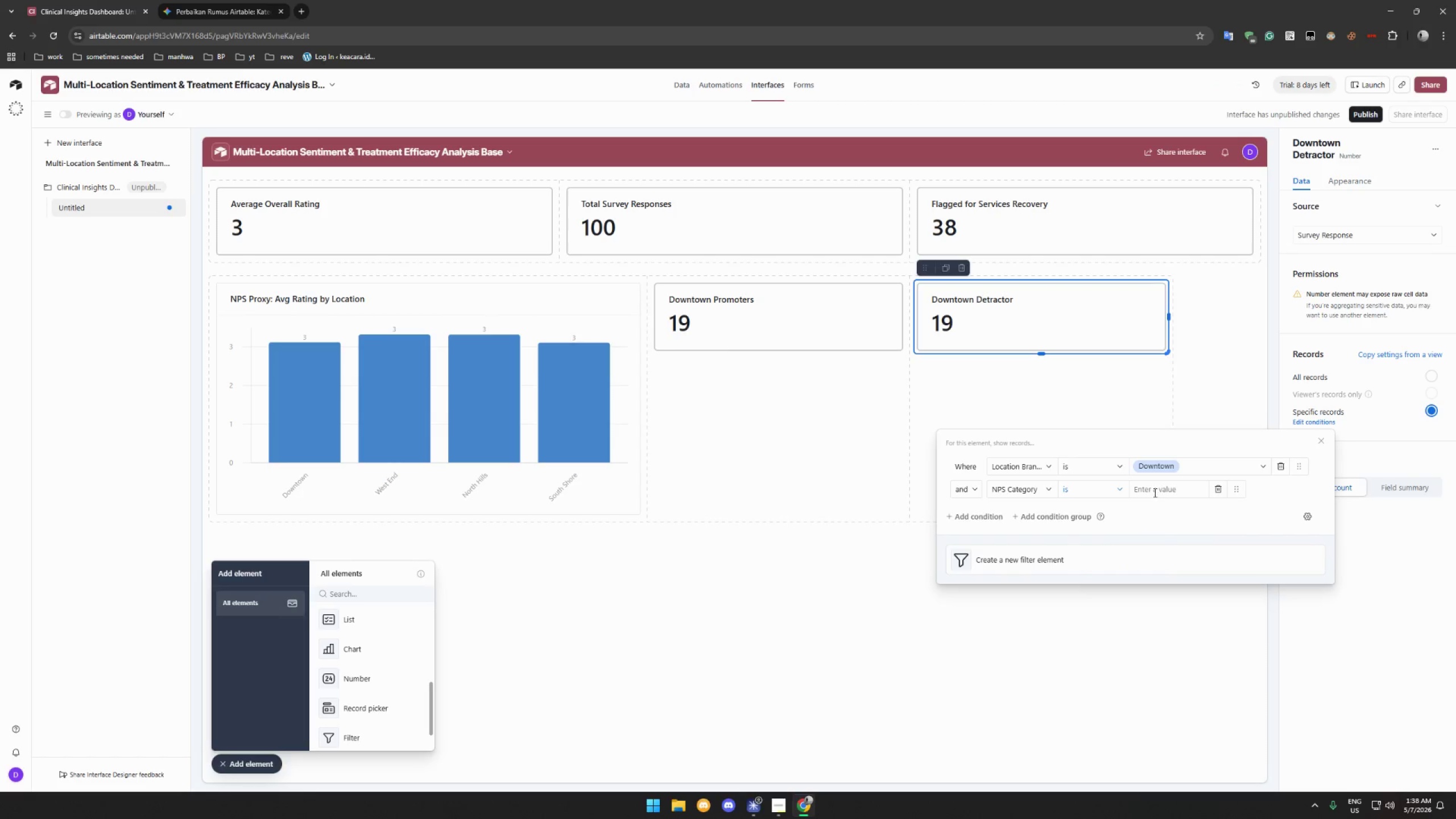 
left_click([1155, 492])
 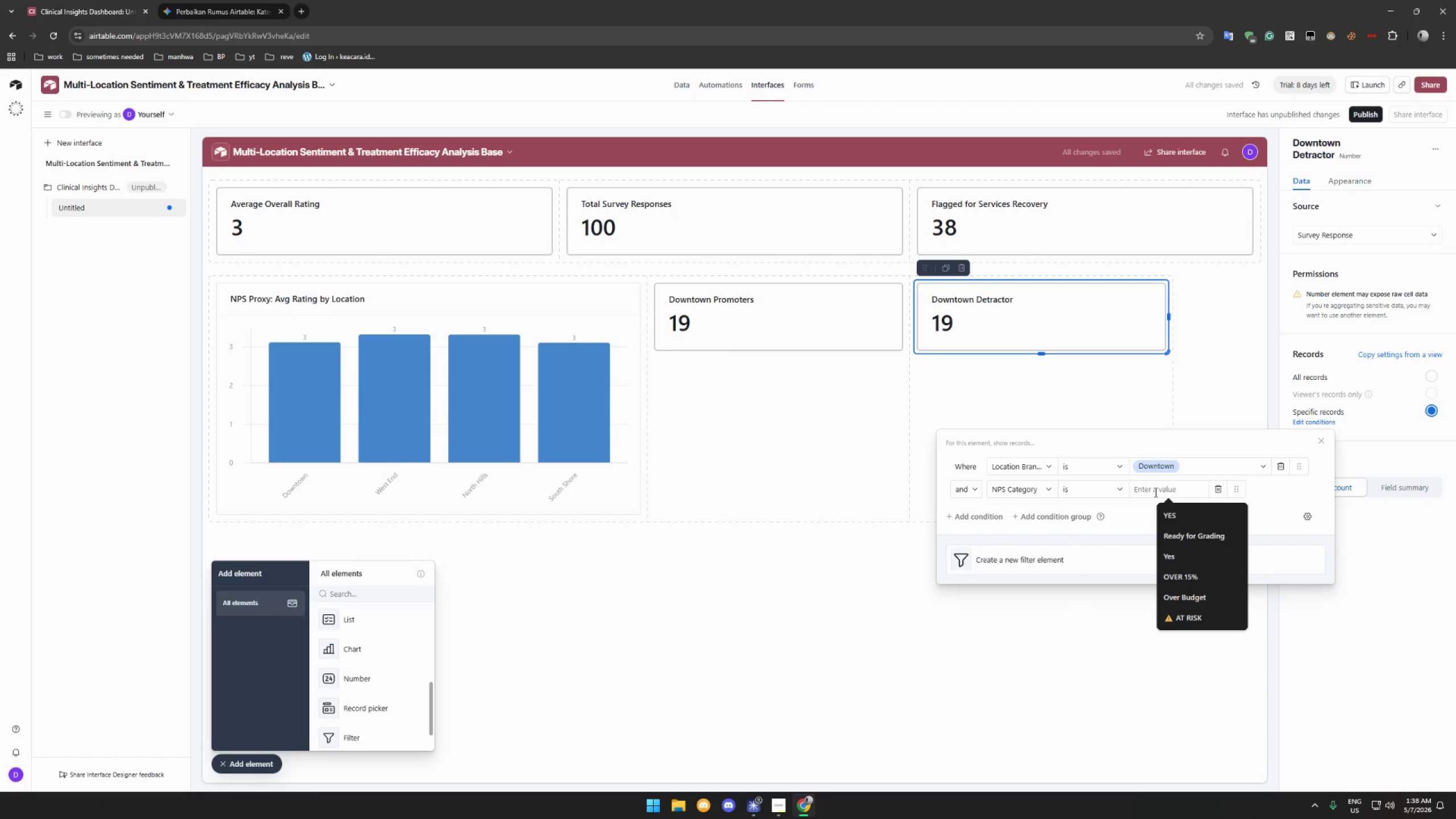 
type(Dew)
 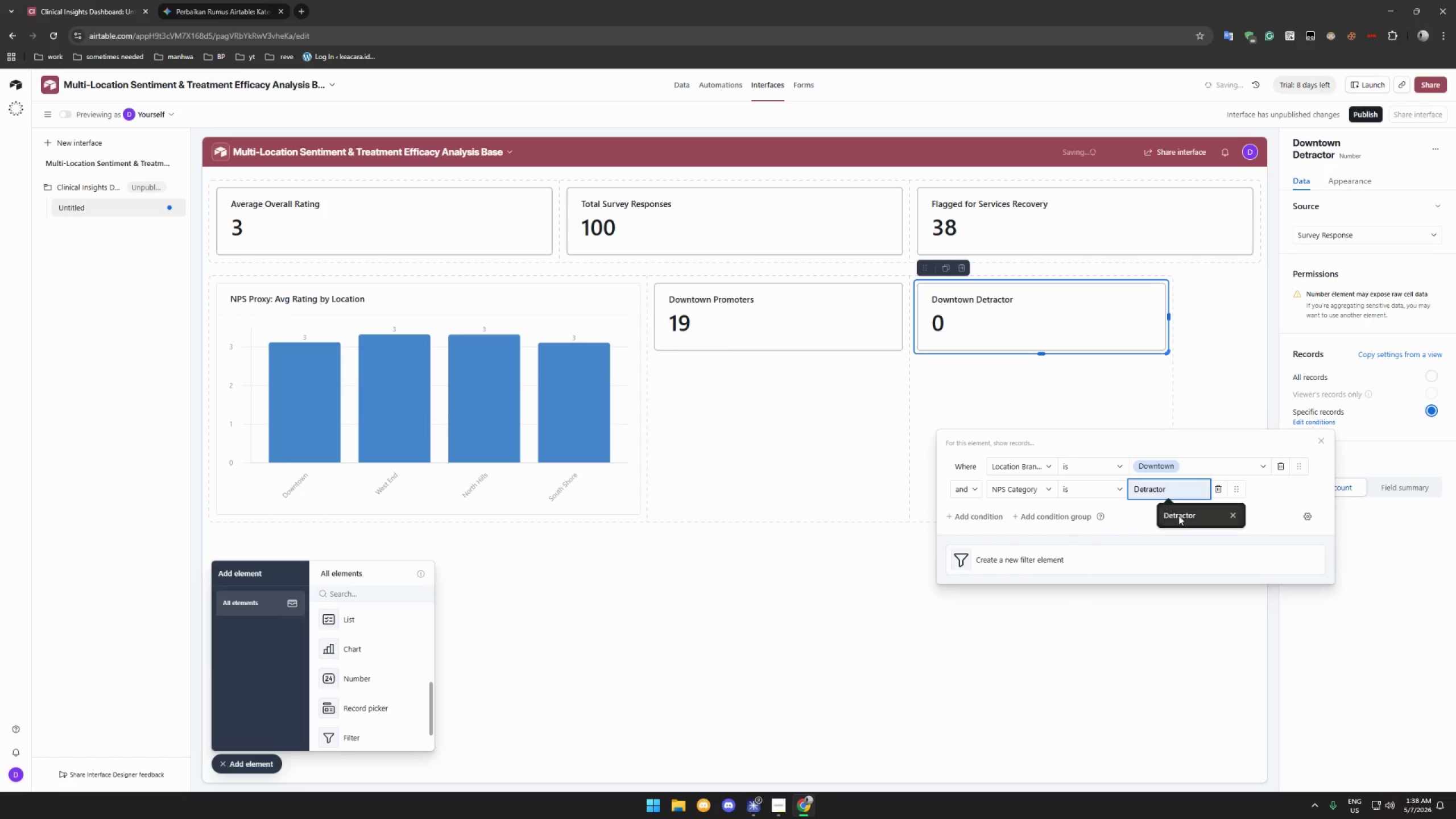 
left_click([1184, 516])
 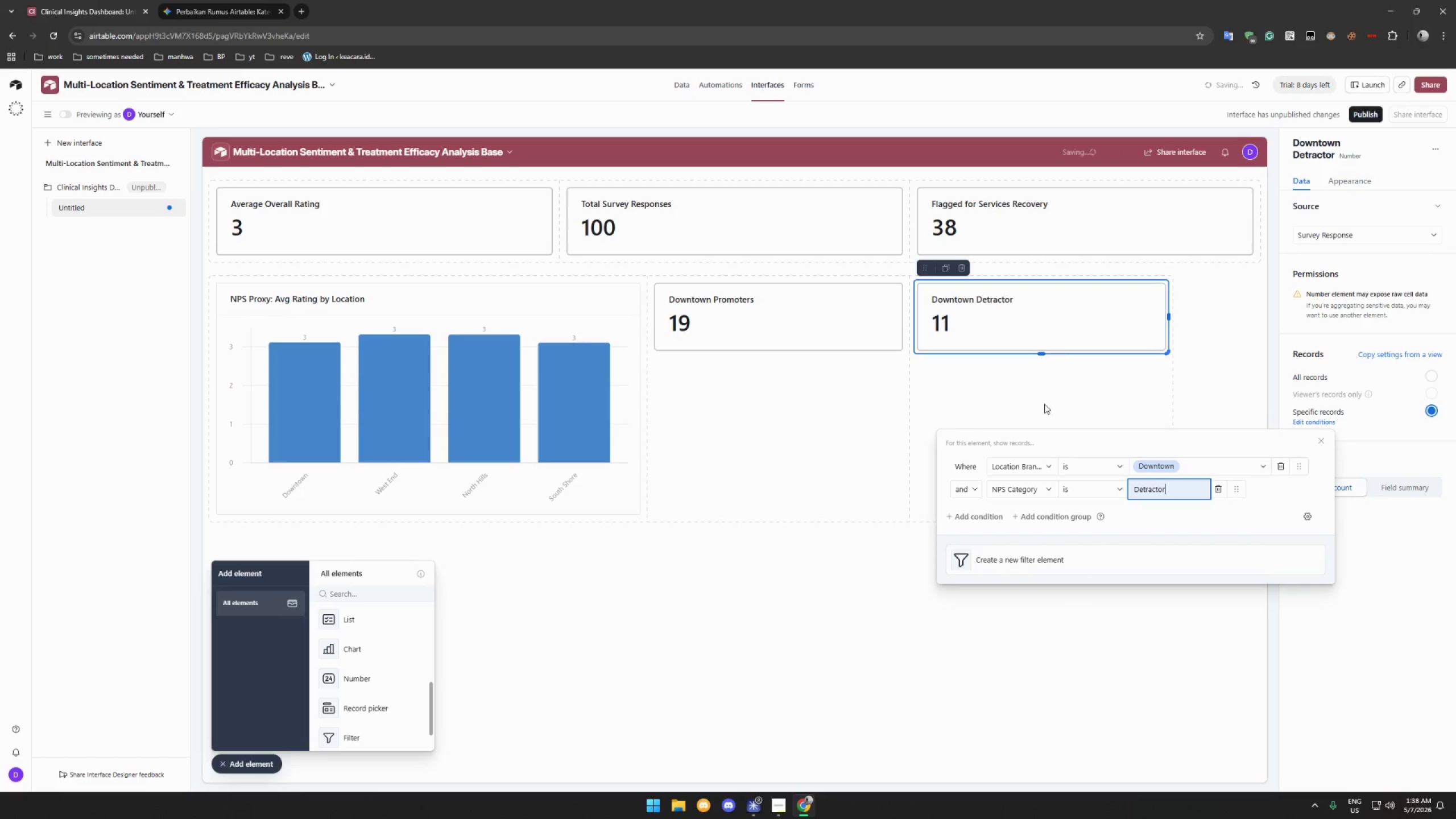 
left_click([770, 318])
 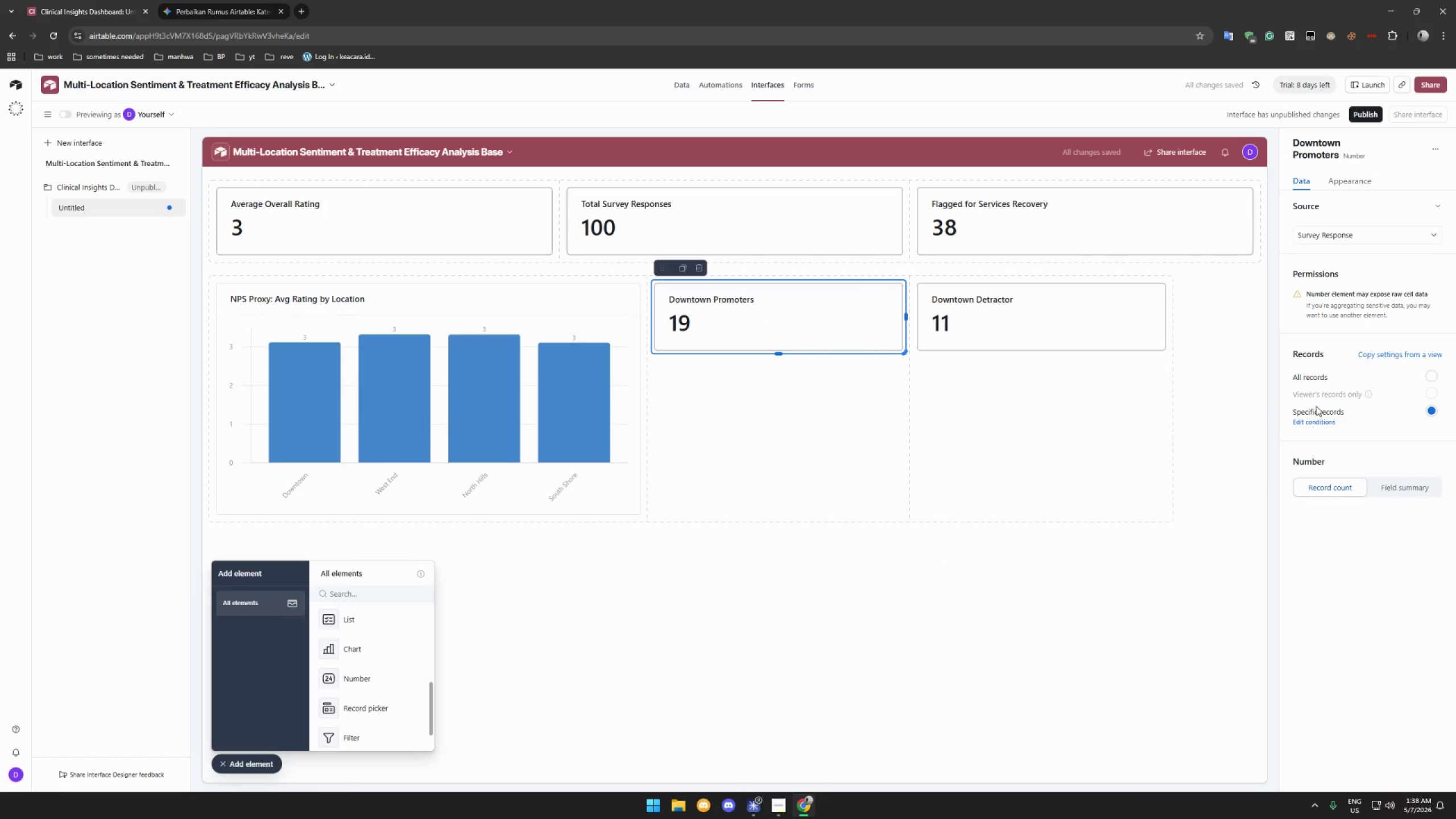 
left_click([1316, 419])
 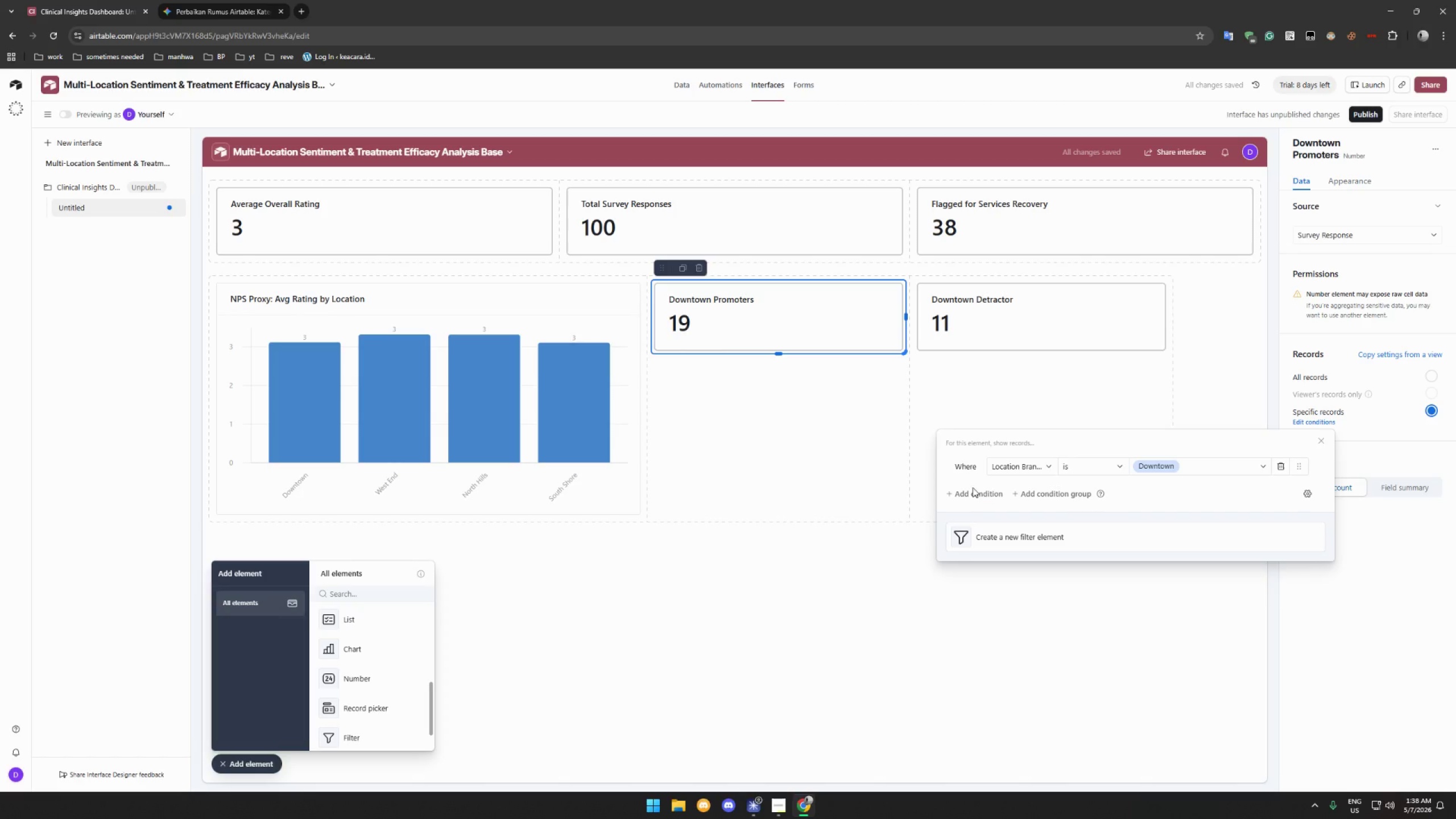 
left_click([973, 492])
 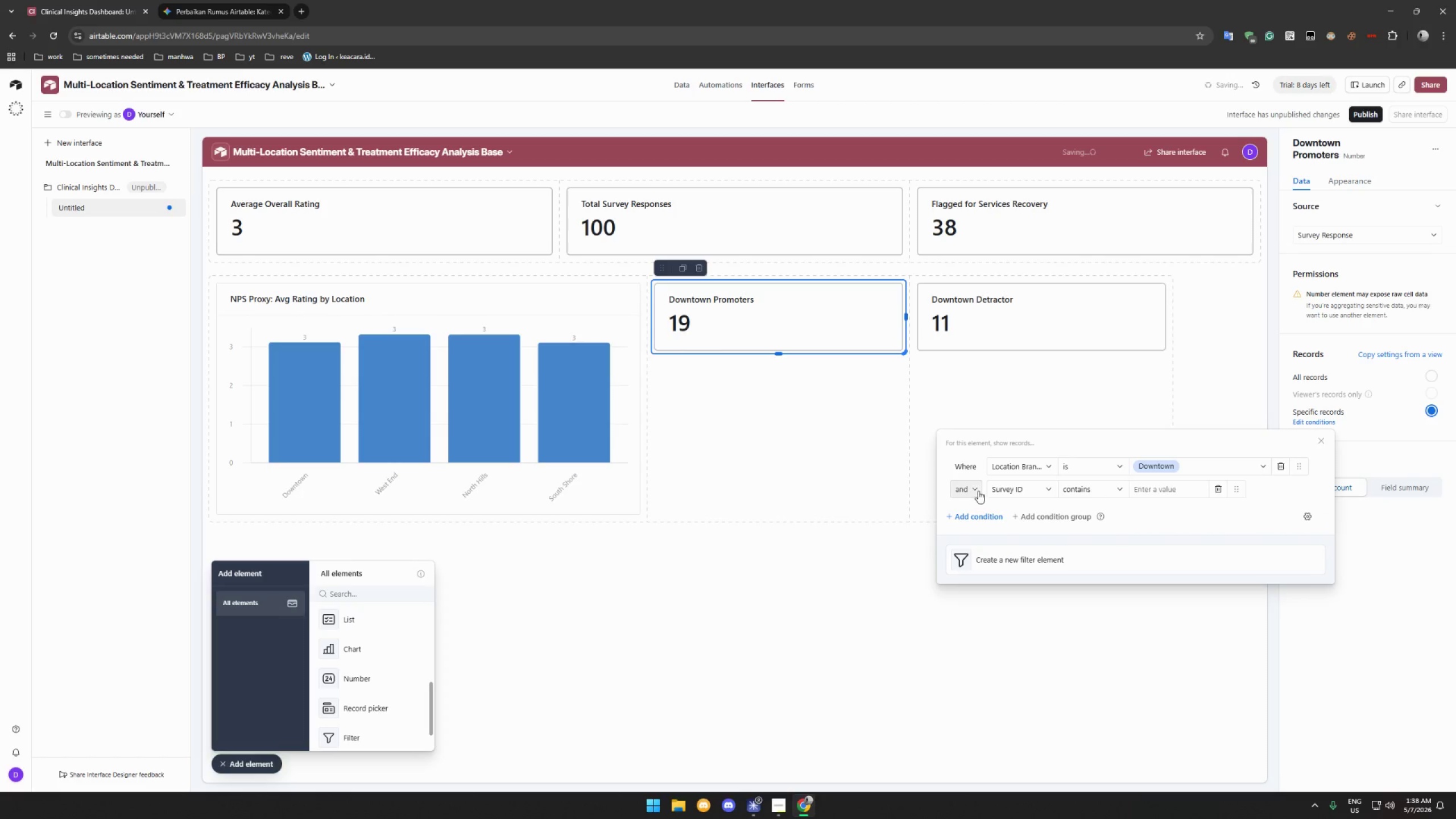 
left_click([1009, 489])
 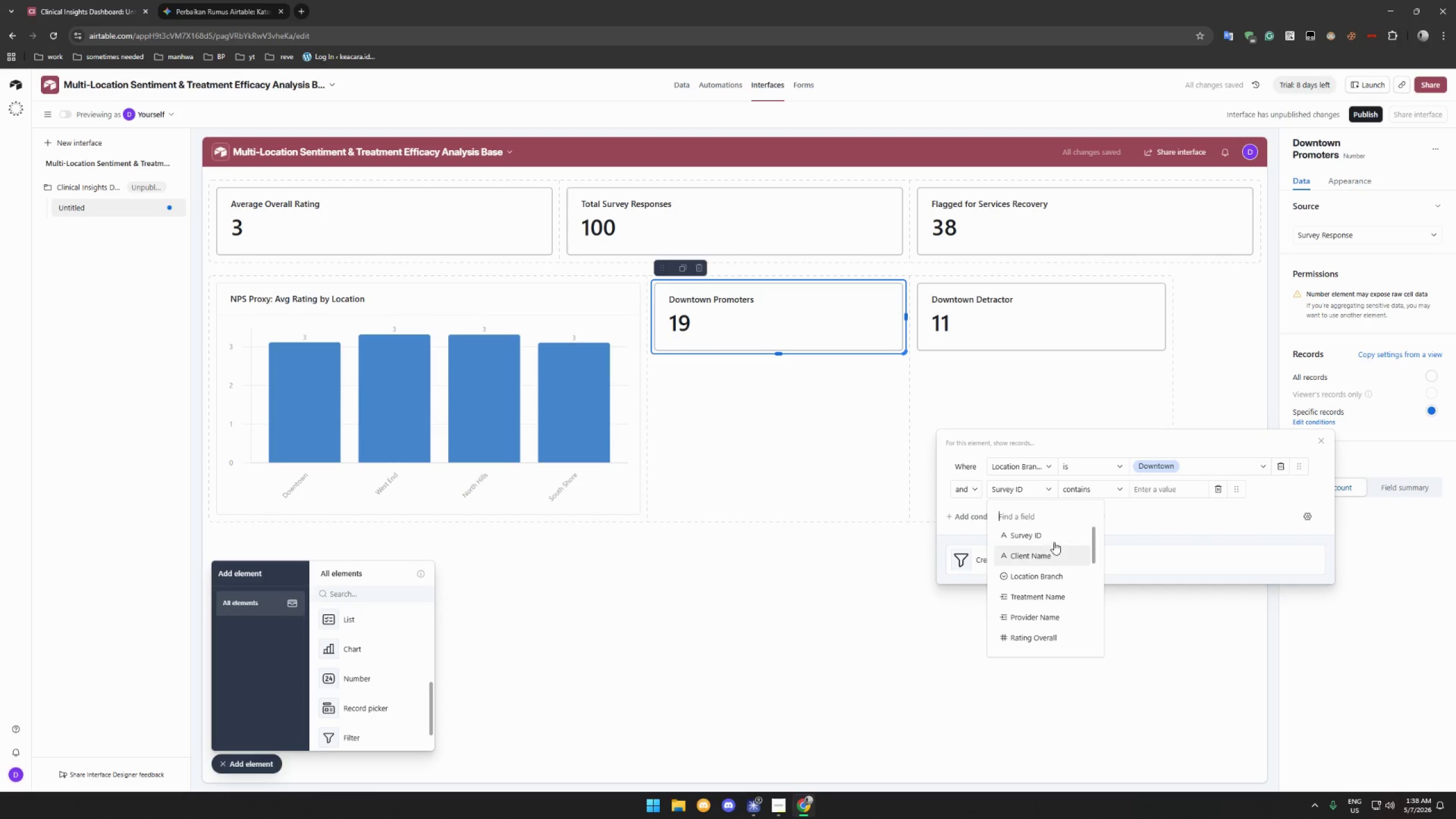 
key(N)
 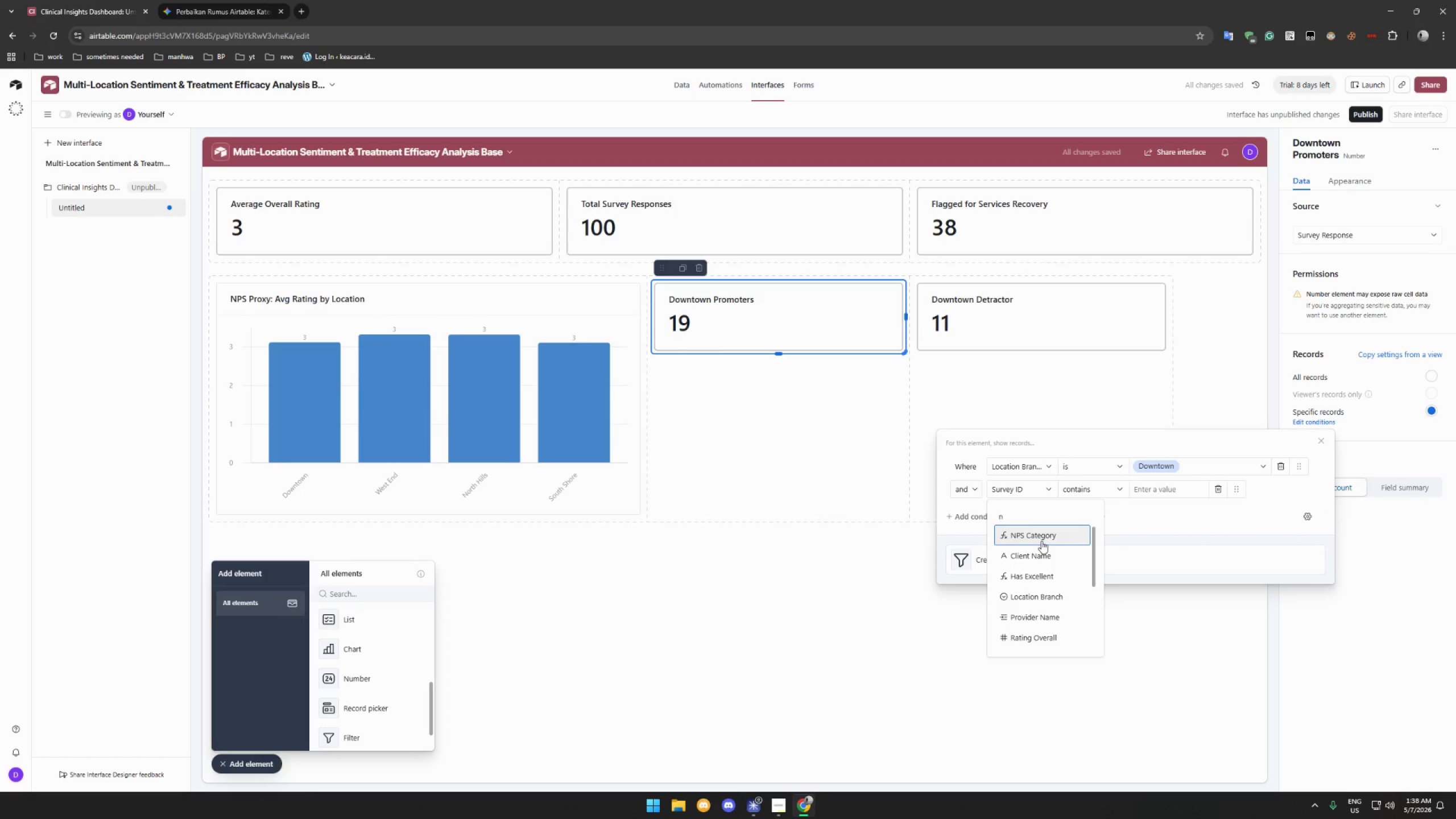 
left_click([1041, 541])
 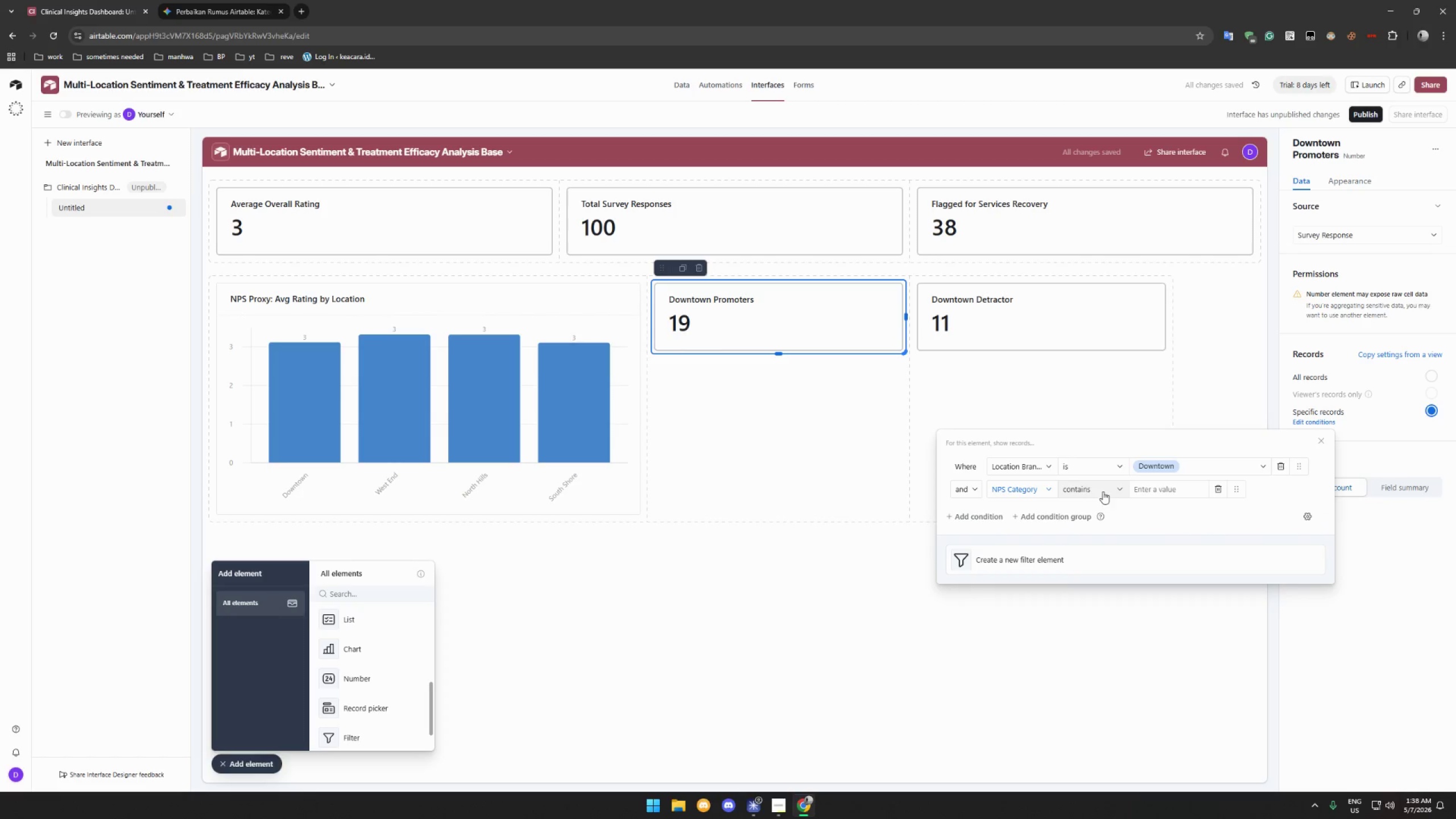 
left_click([1101, 486])
 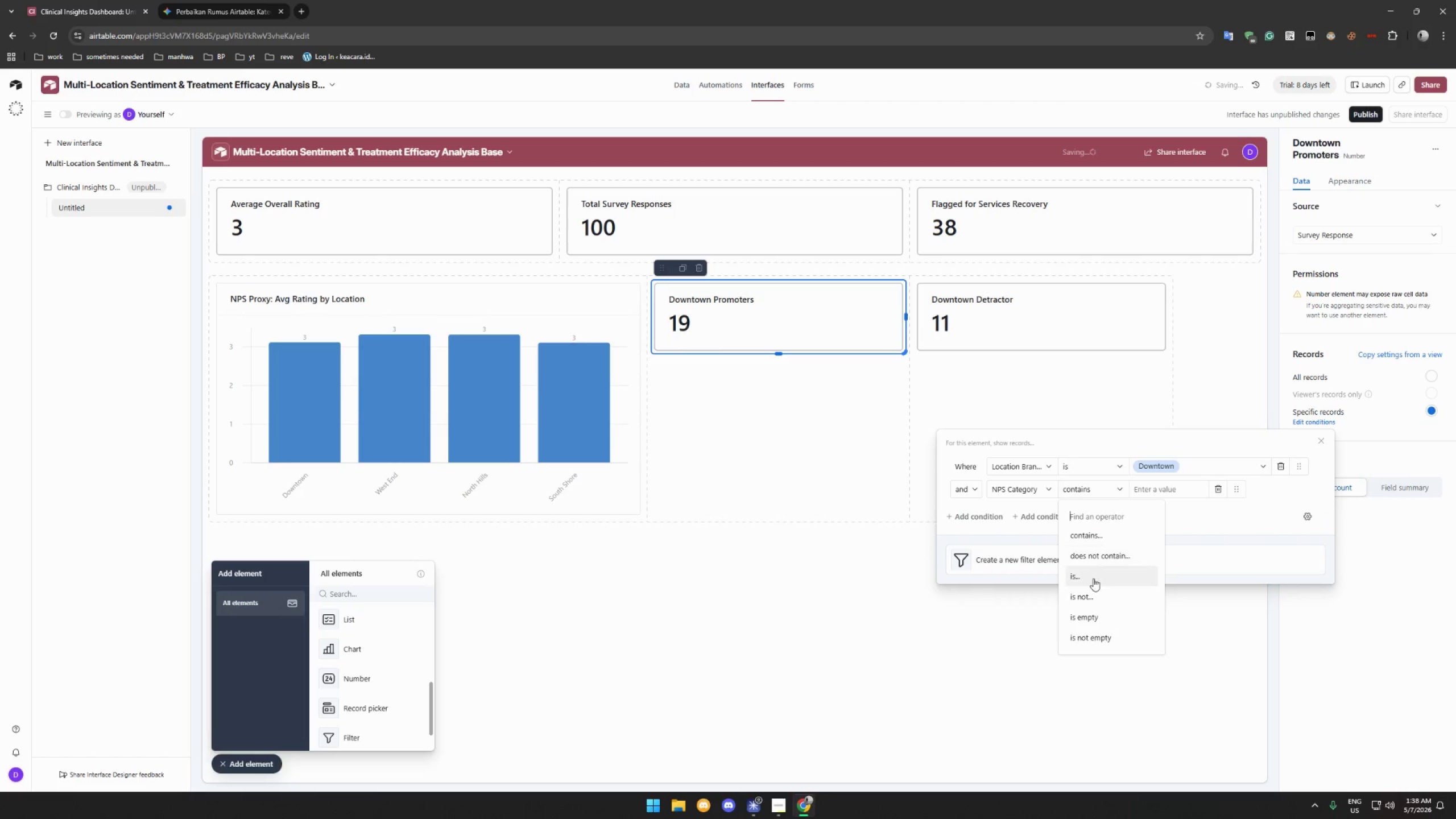 
left_click([1093, 578])
 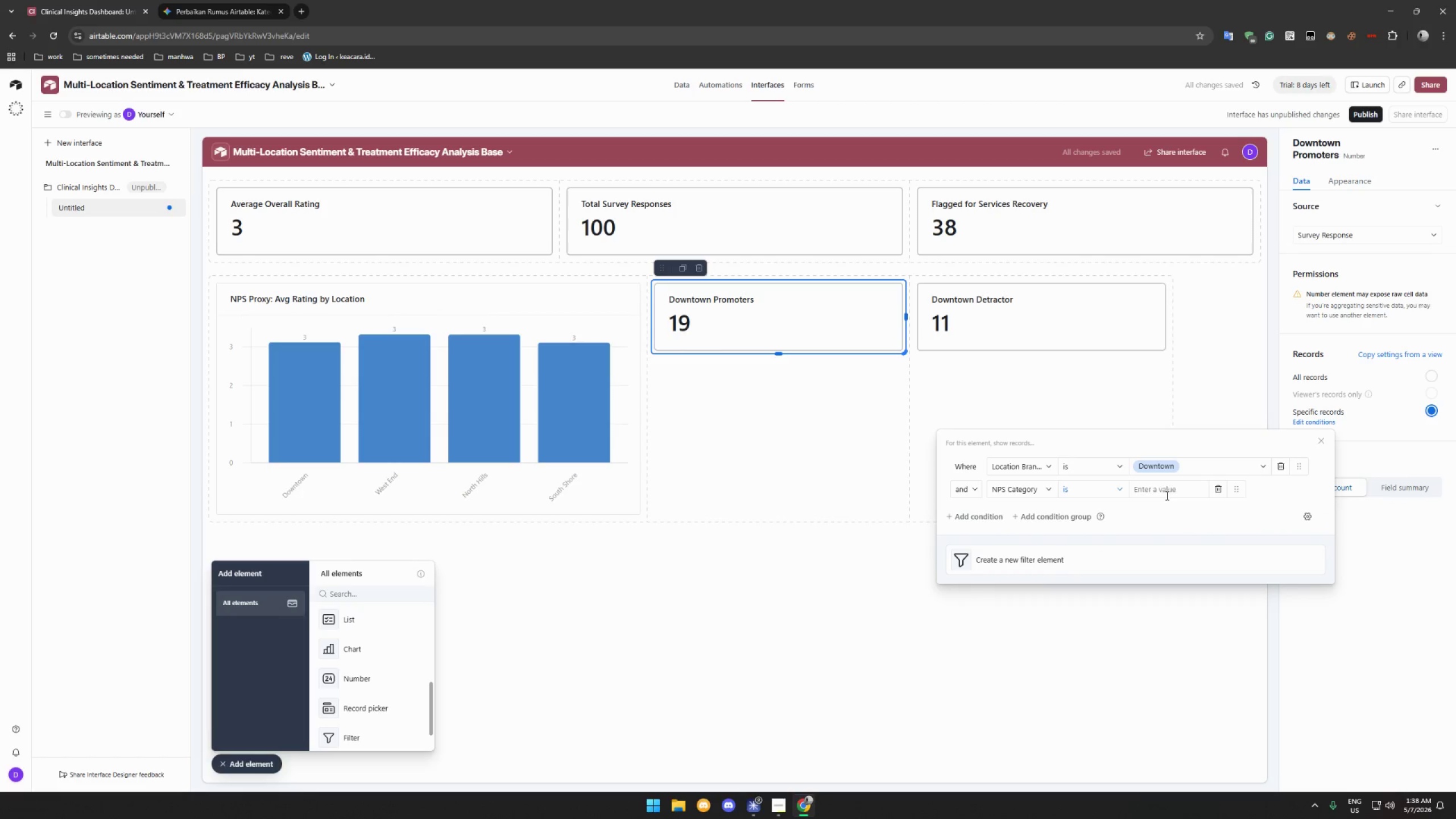 
left_click([1168, 485])
 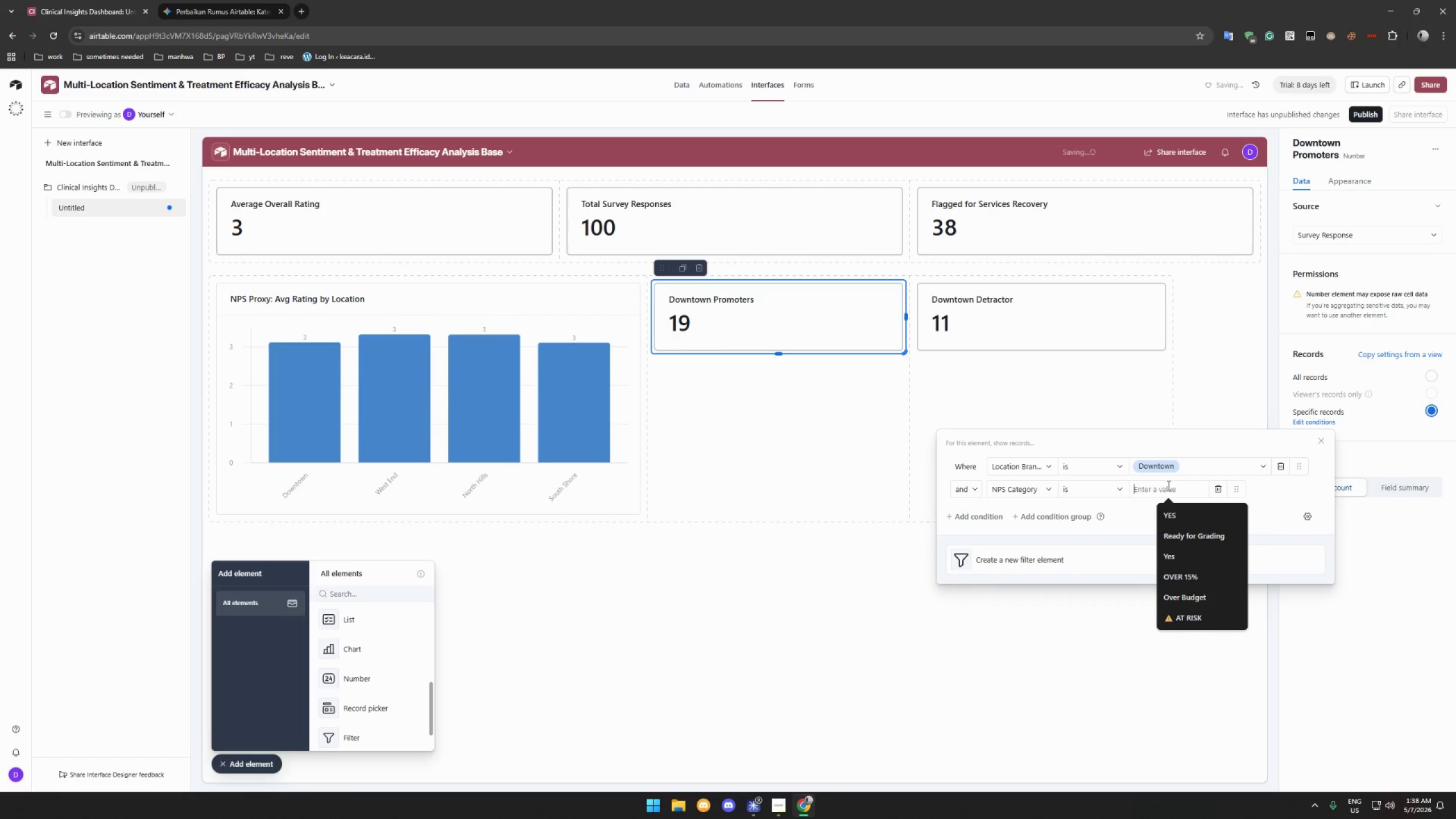 
type(OP)
key(Backspace)
key(Backspace)
type(Pr)
 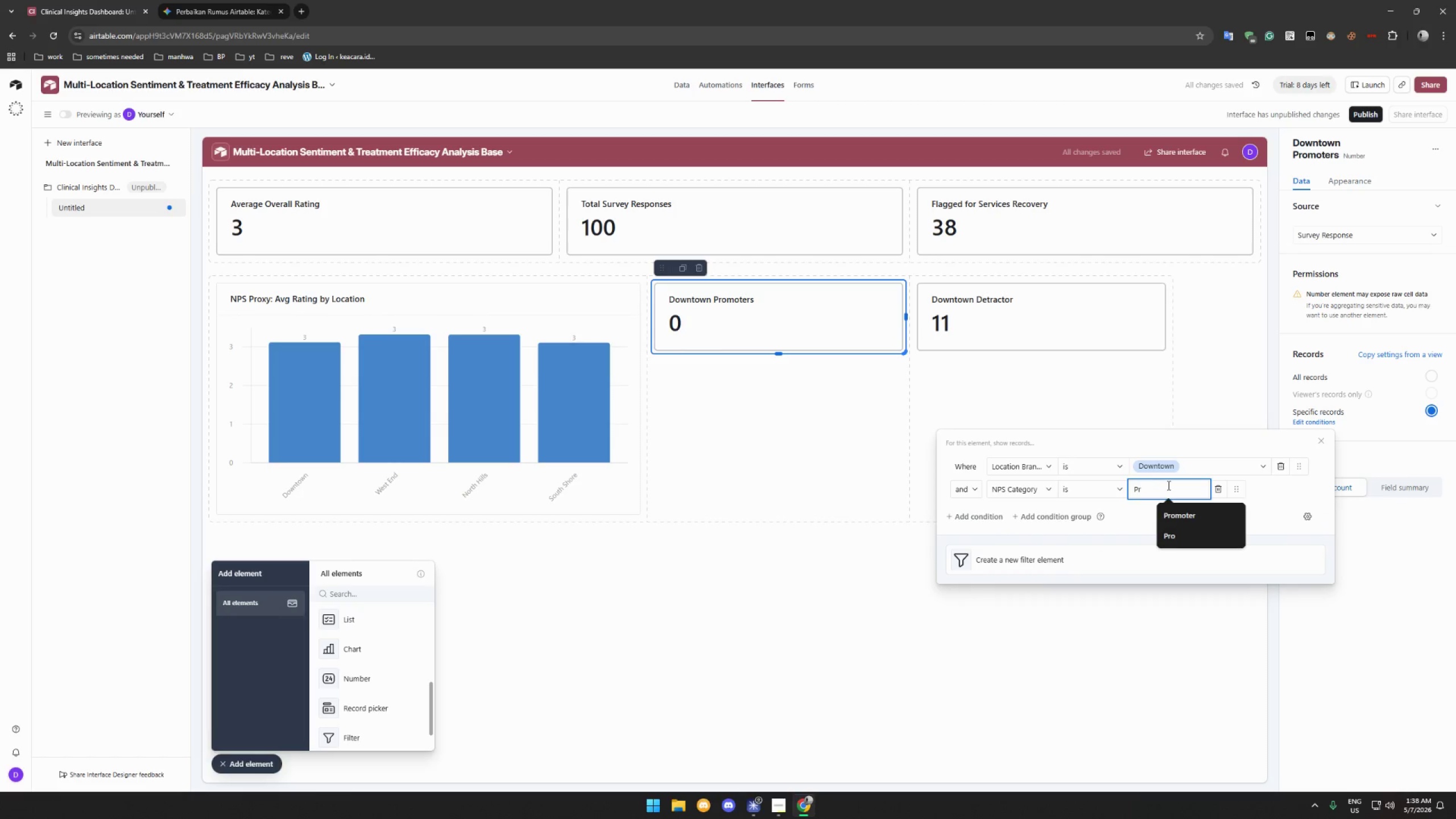 
left_click([1192, 514])
 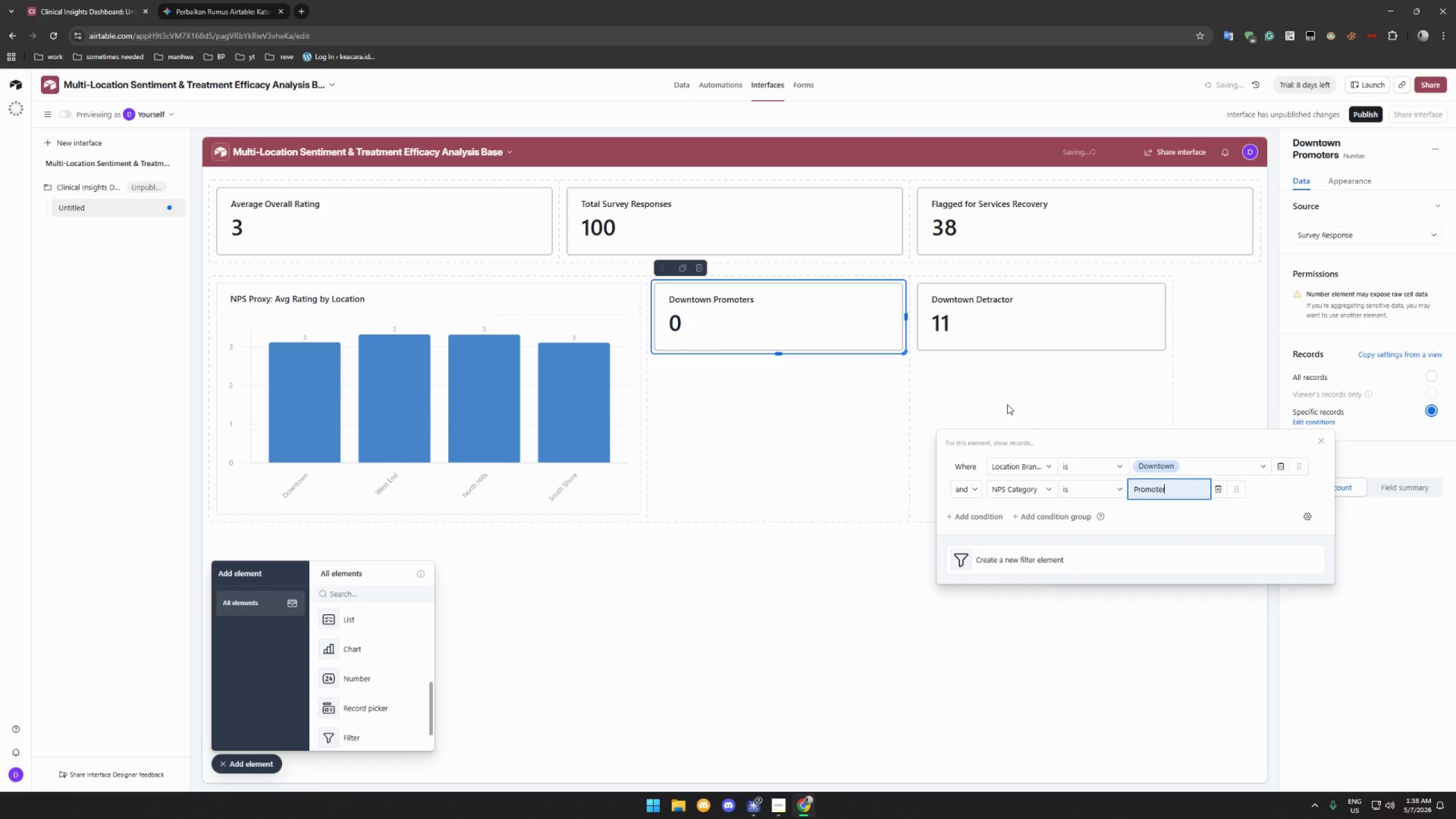 
left_click([992, 376])
 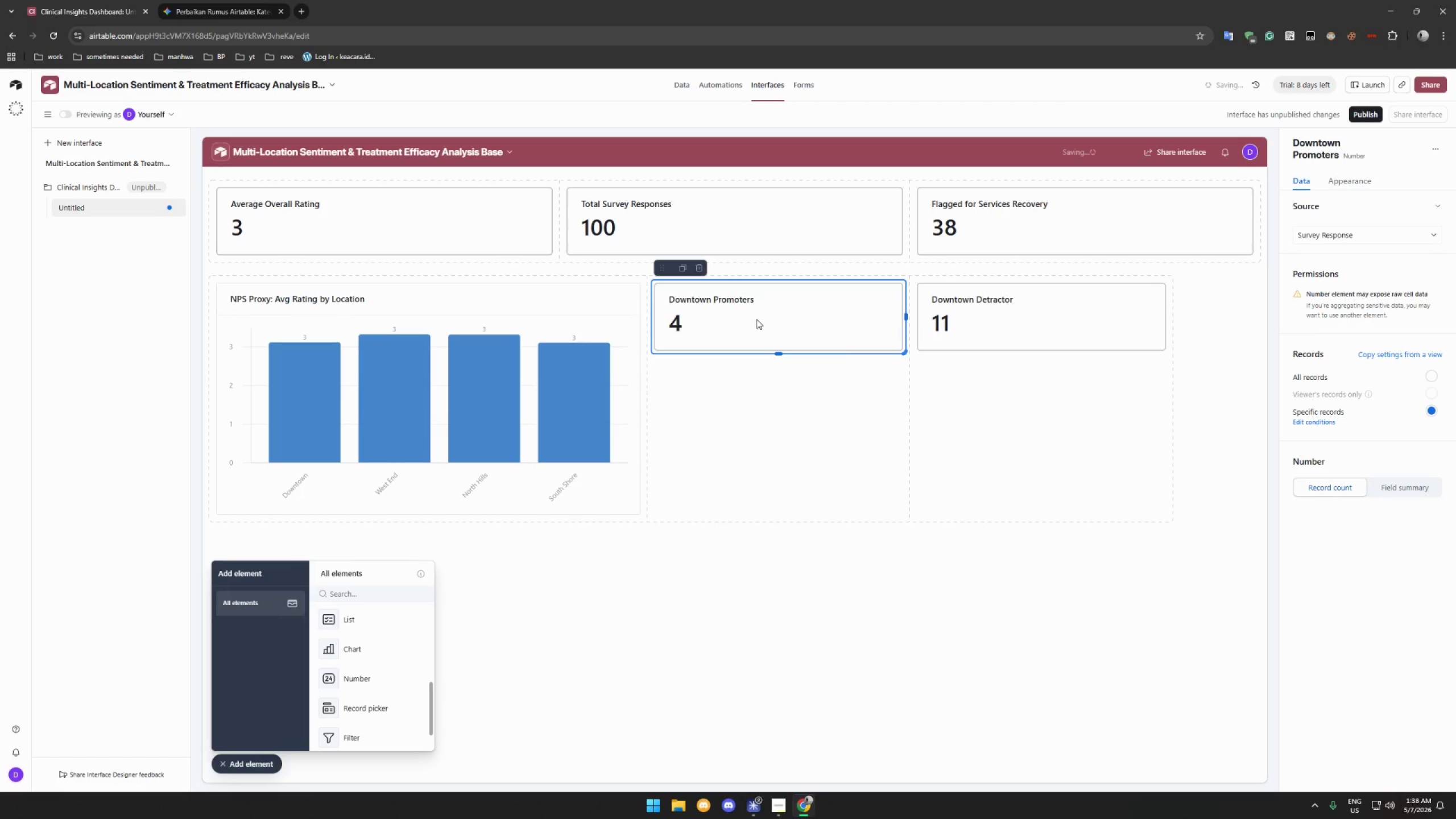 
left_click([841, 388])
 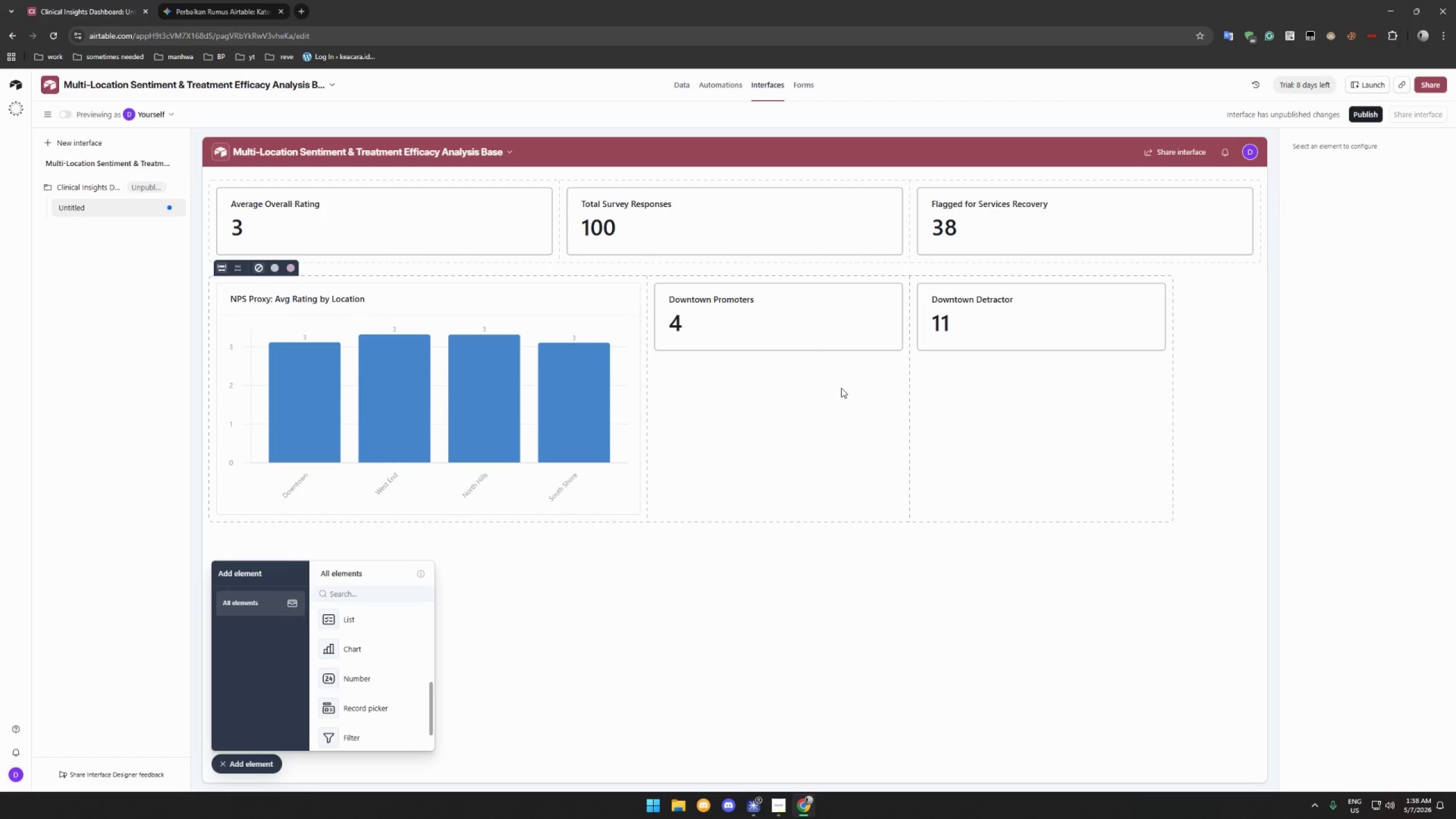 
wait(10.84)
 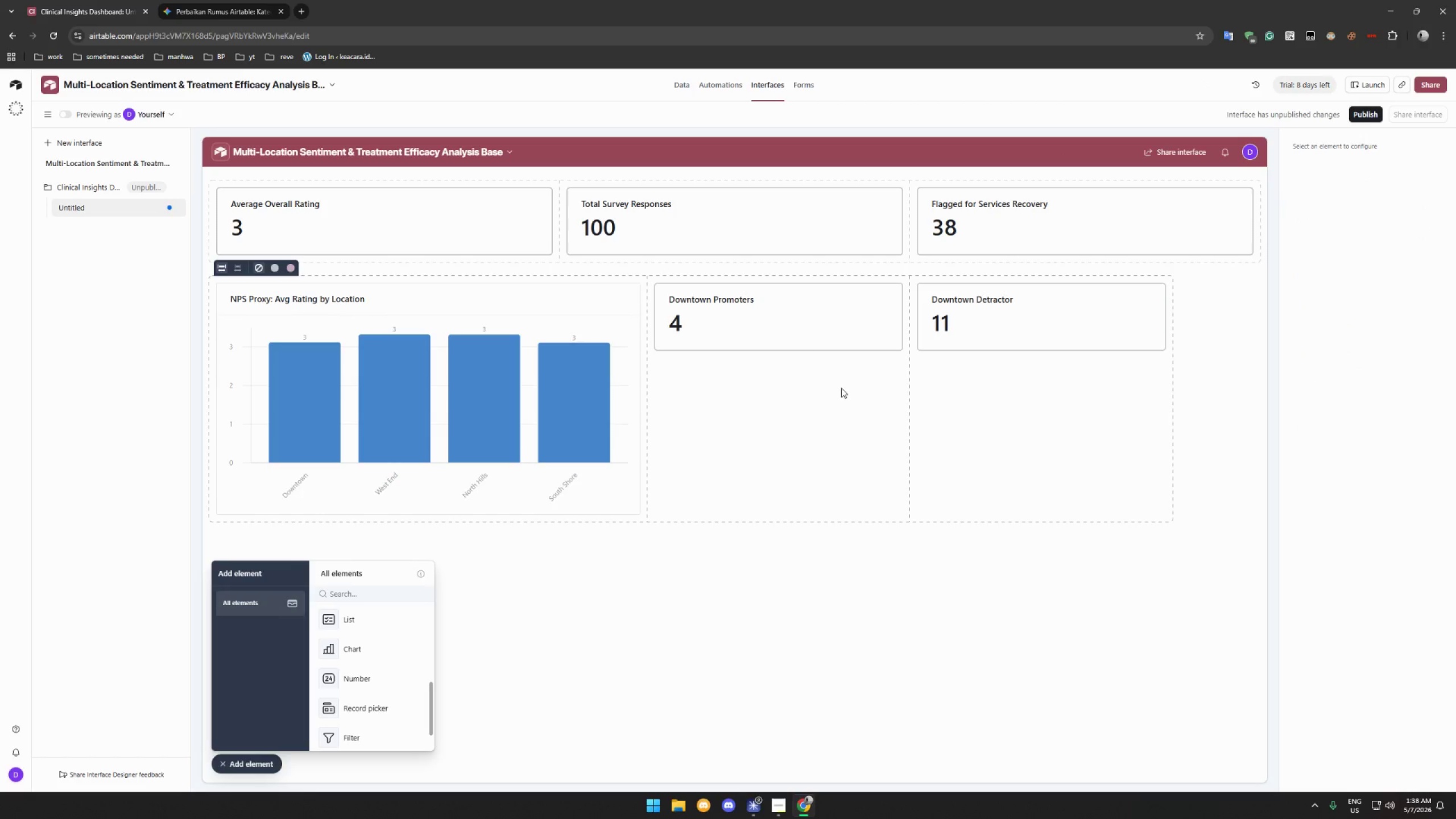 
scroll: coordinate [745, 438], scroll_direction: down, amount: 3.0
 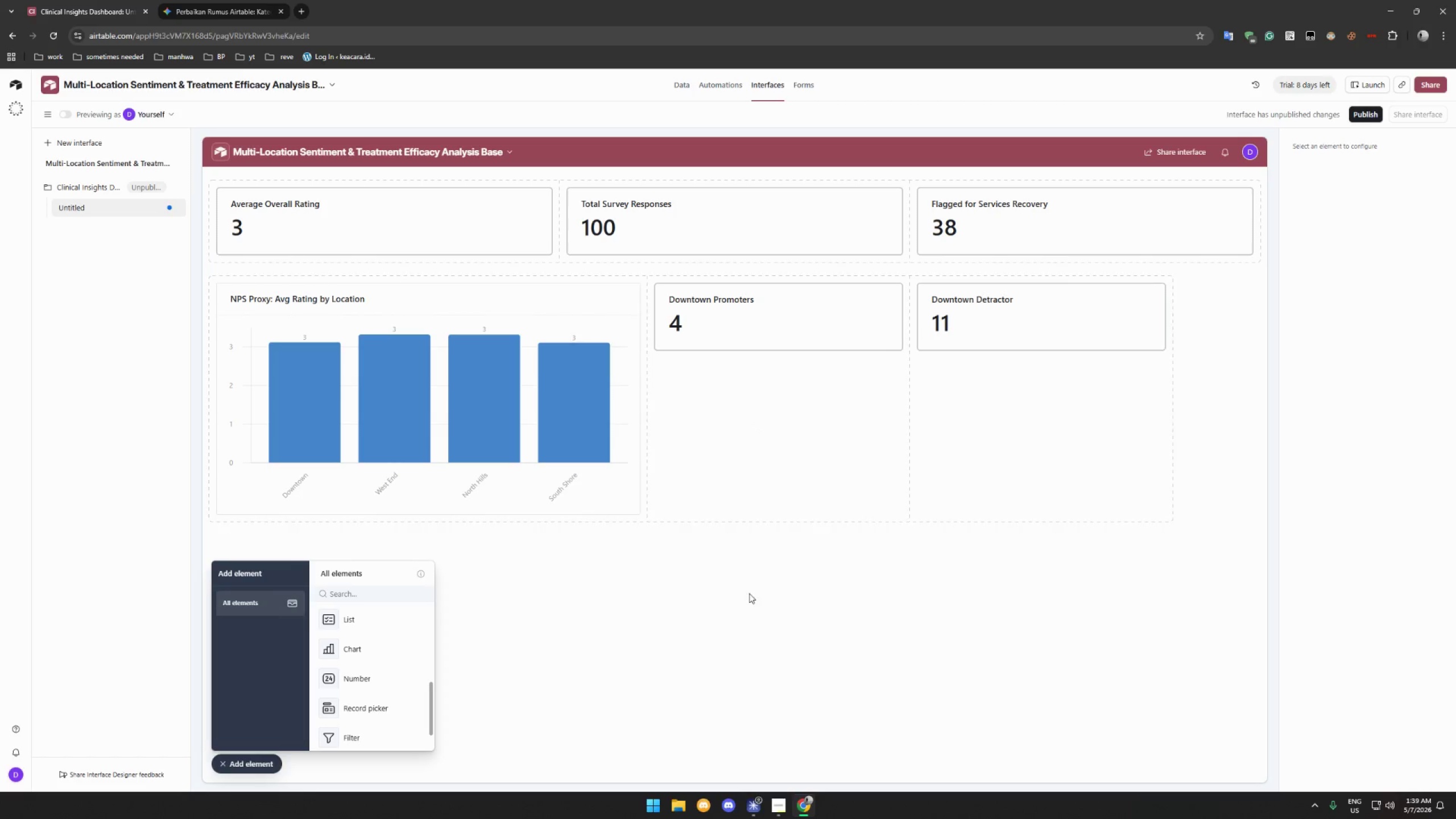 
left_click([749, 594])
 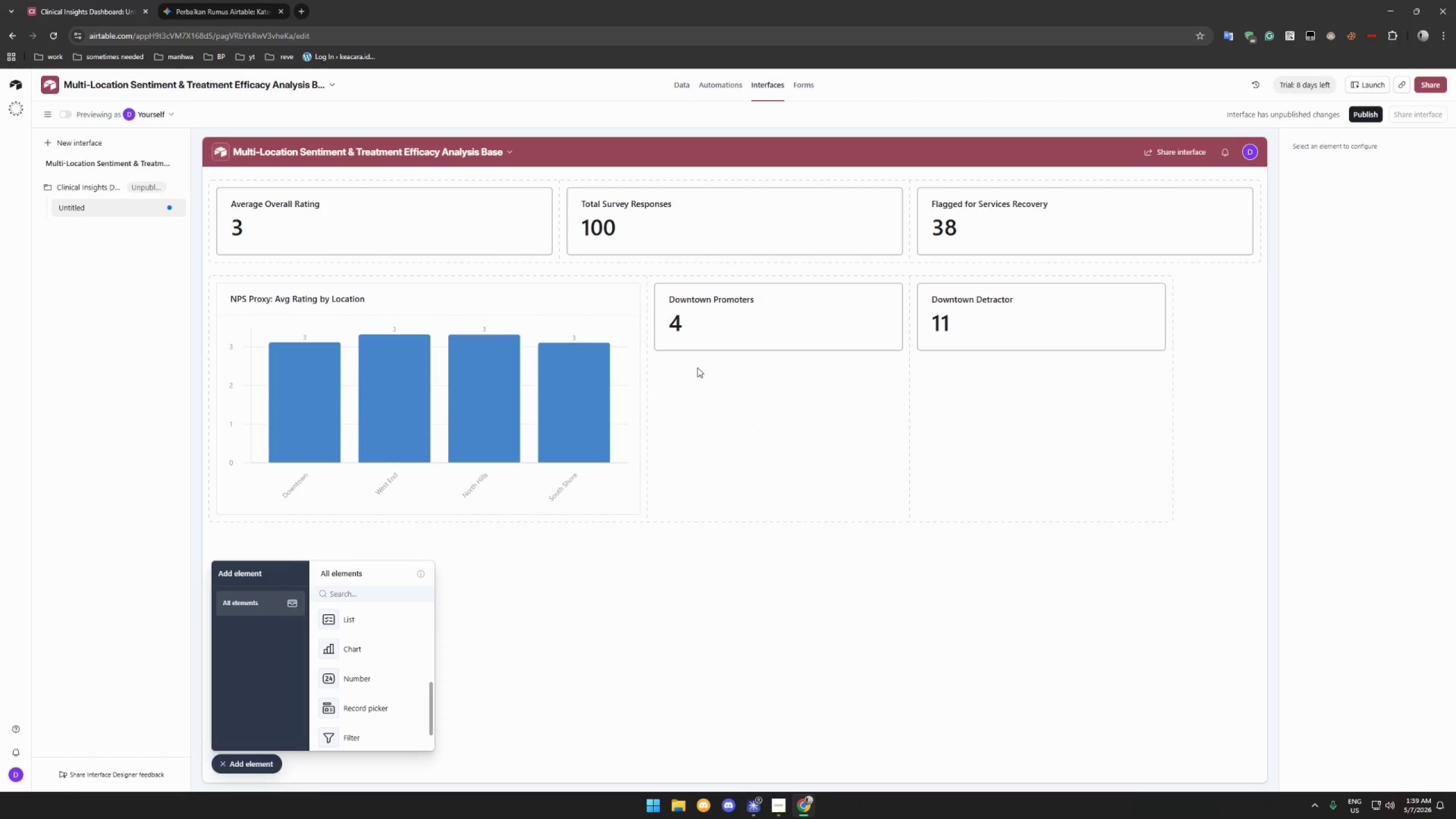 
left_click([706, 375])
 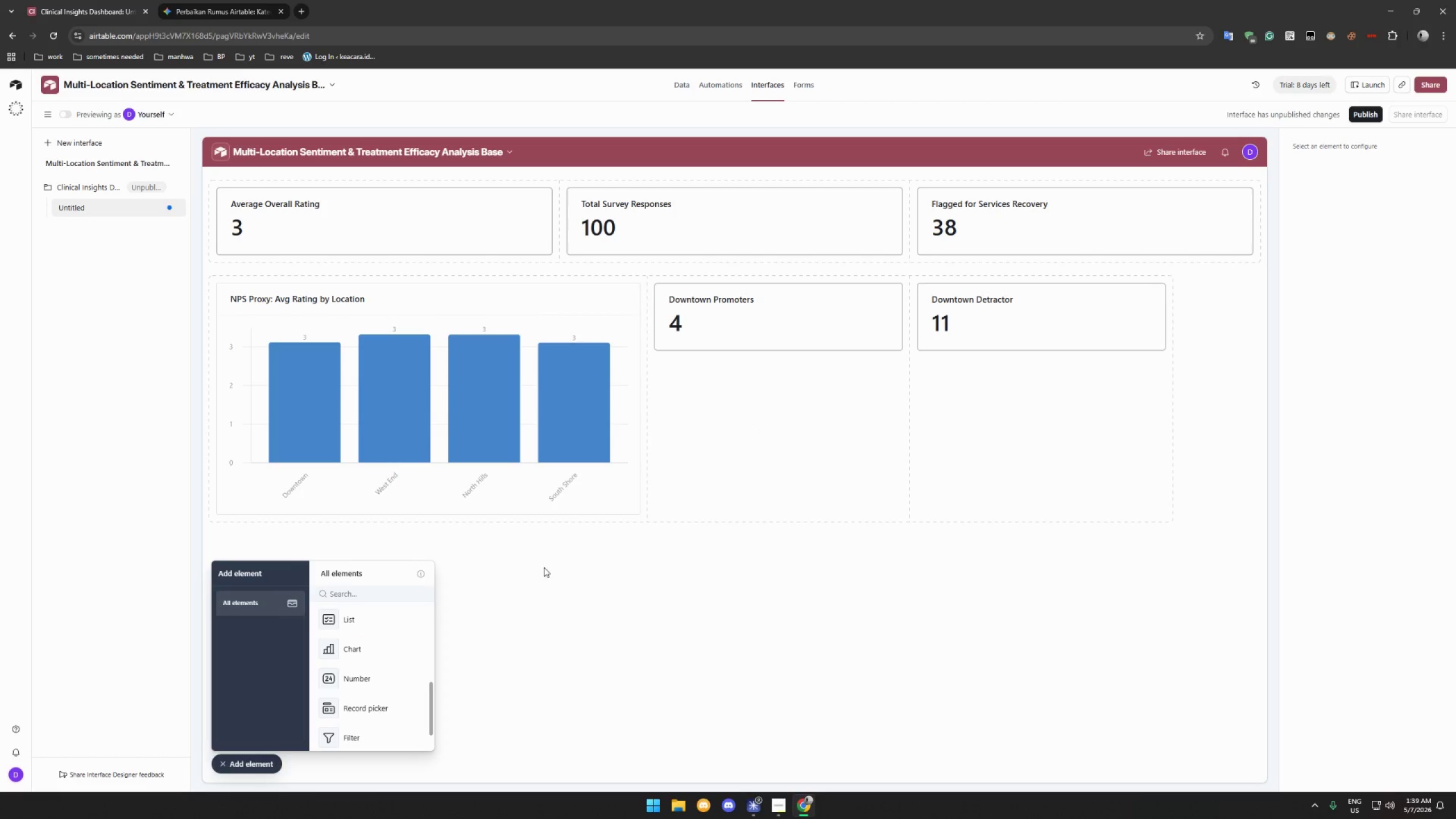 
wait(5.7)
 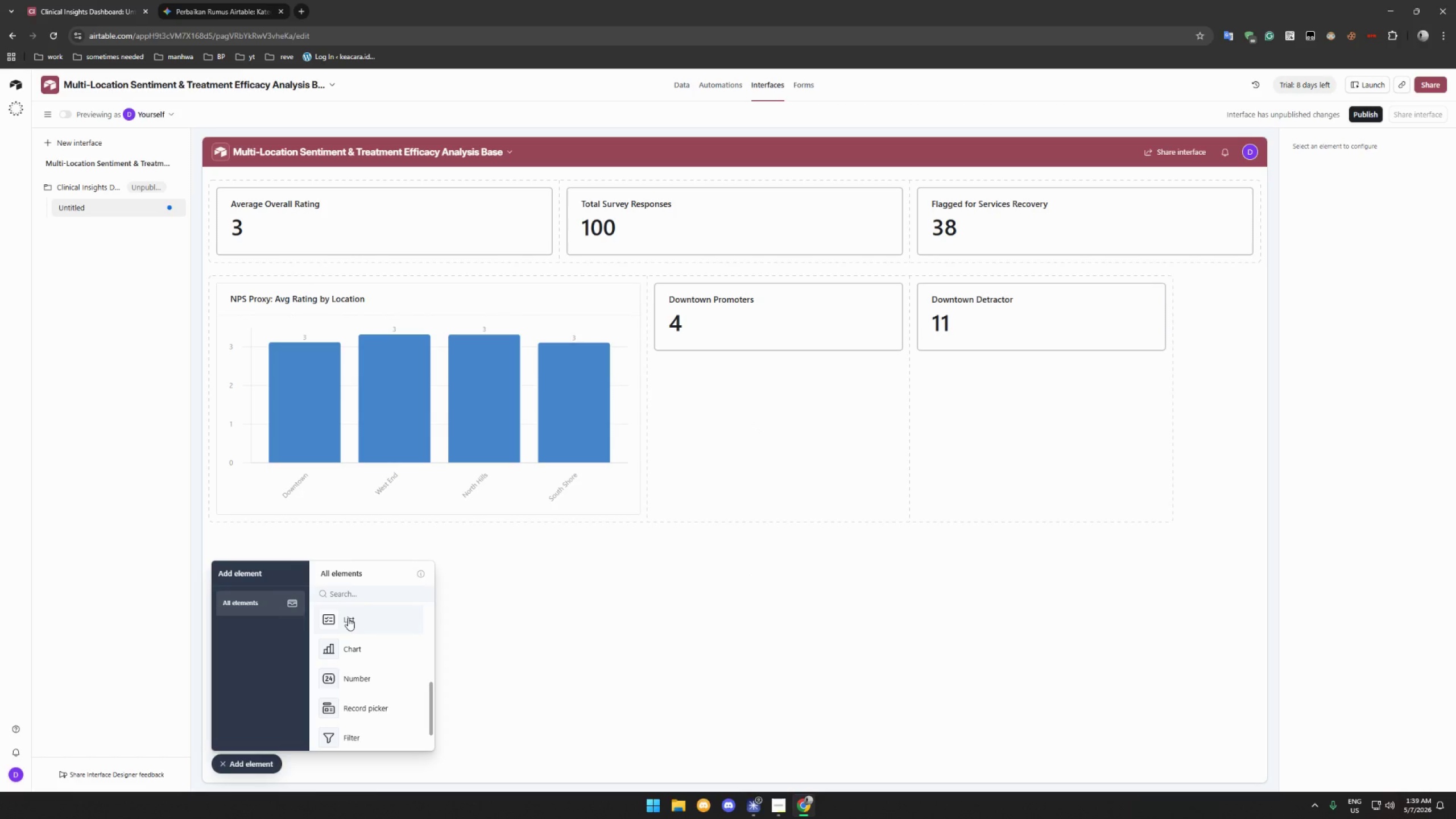 
left_click([731, 289])
 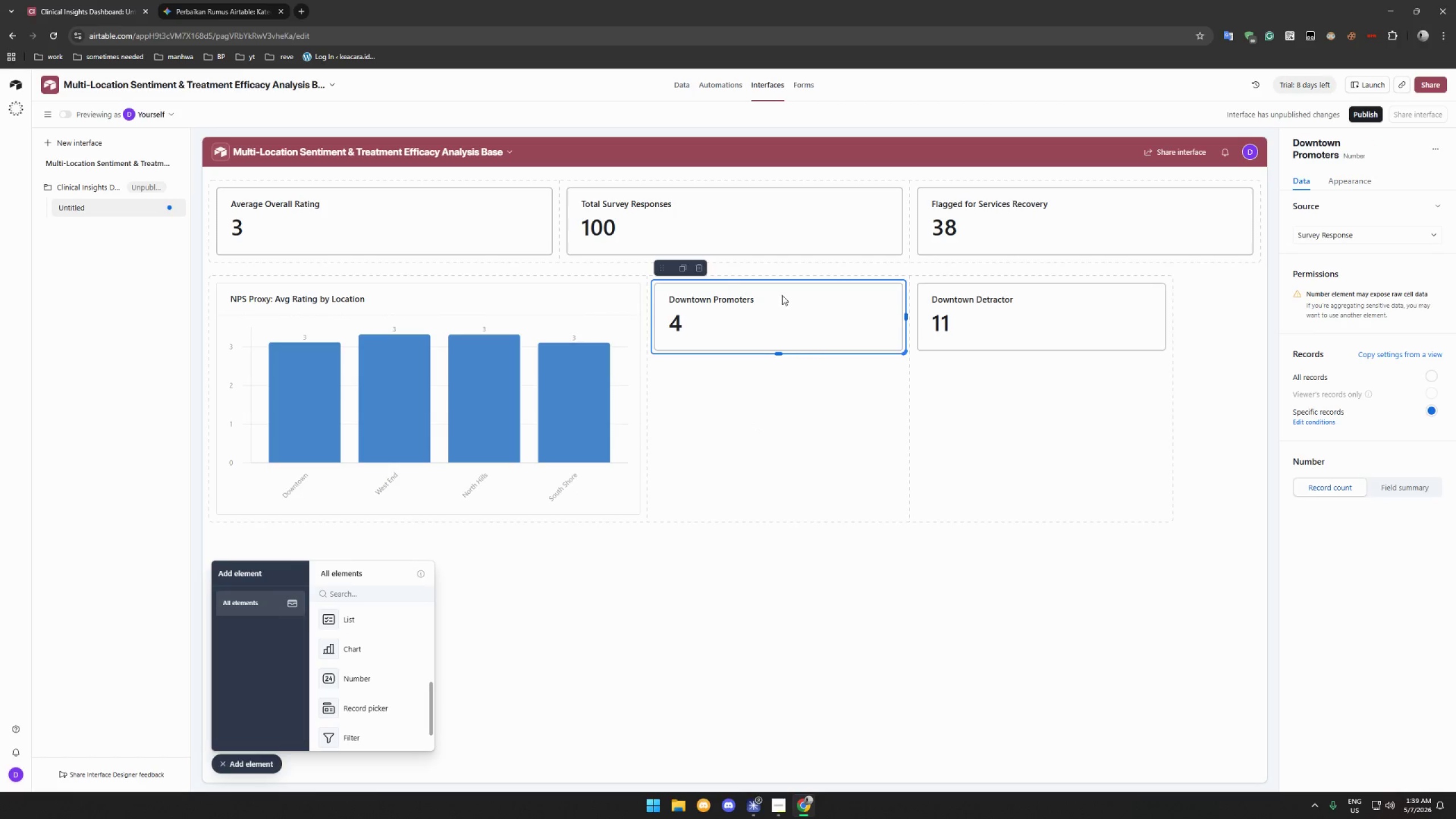 
left_click_drag(start_coordinate=[787, 294], to_coordinate=[416, 551])
 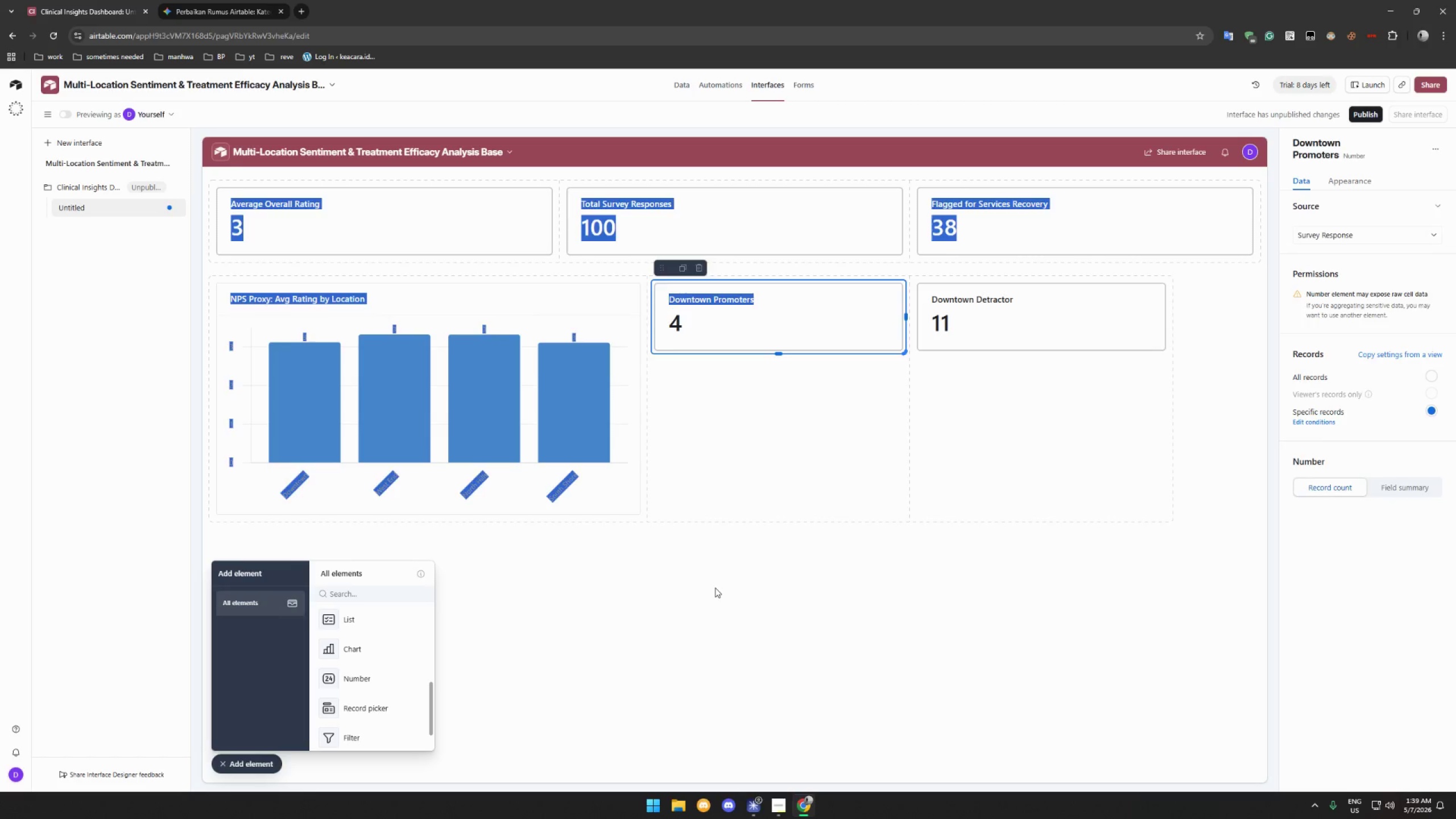 
left_click([715, 588])
 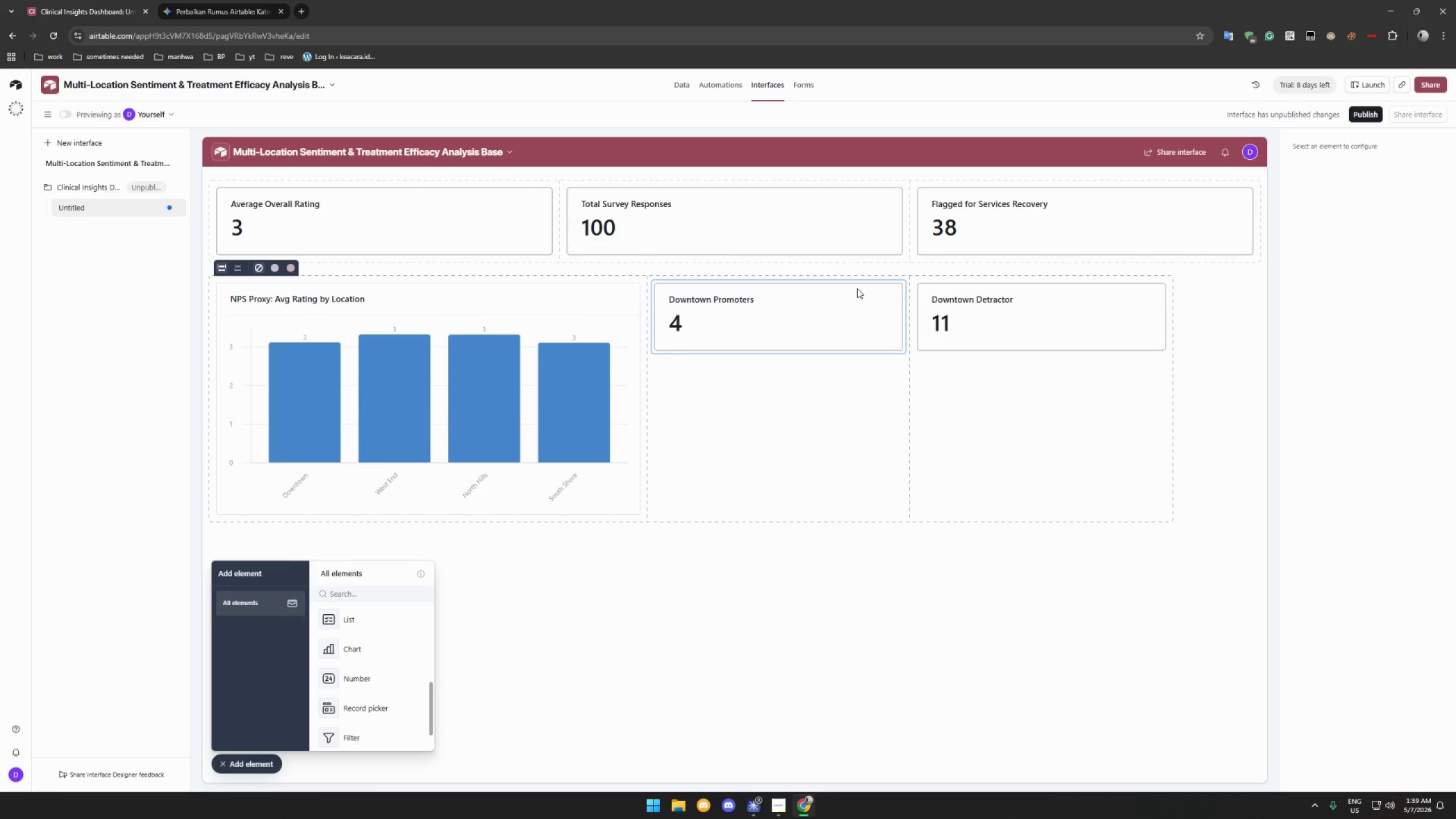 
left_click([856, 290])
 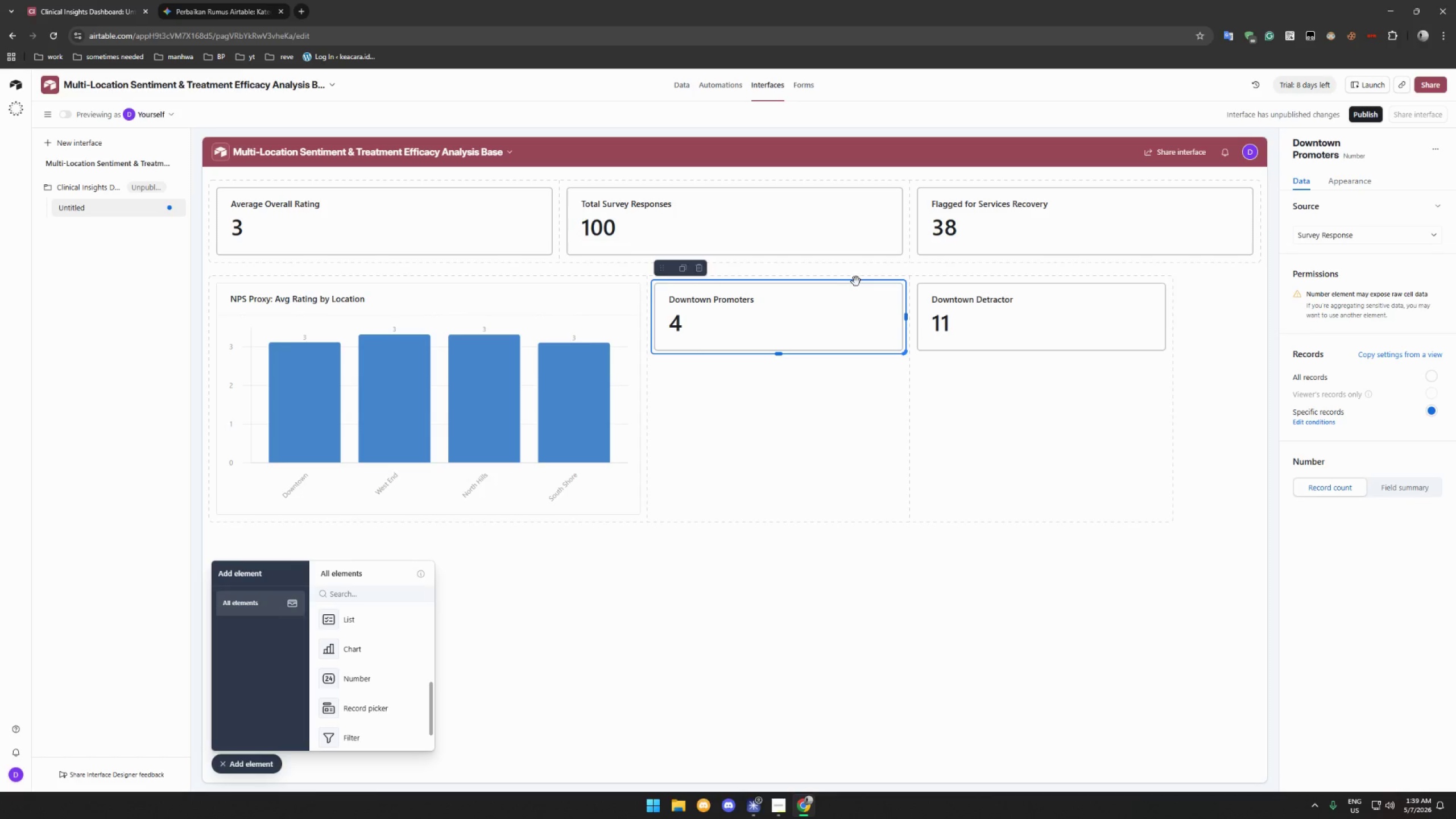 
left_click_drag(start_coordinate=[856, 282], to_coordinate=[319, 544])
 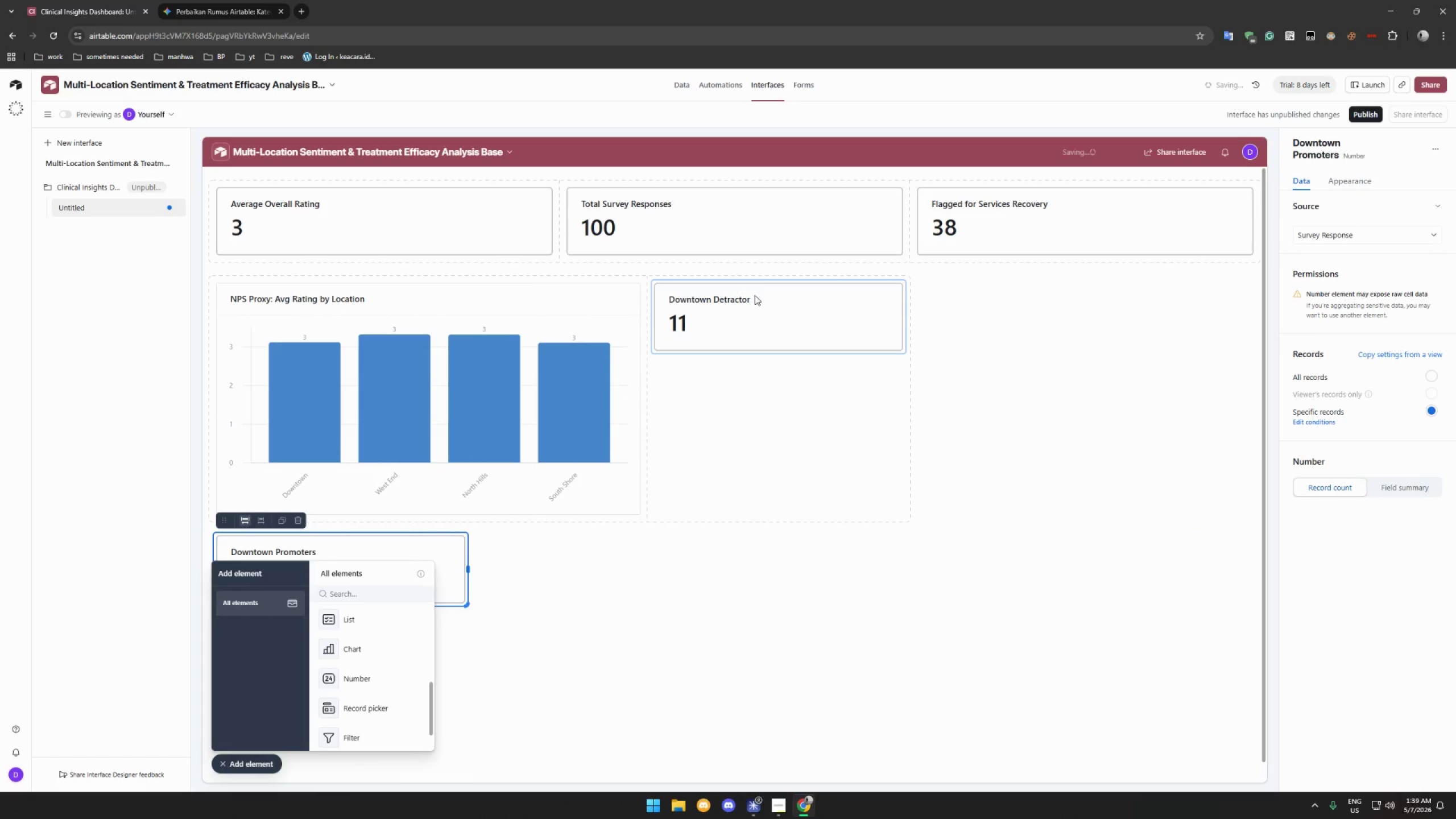 
left_click([755, 295])
 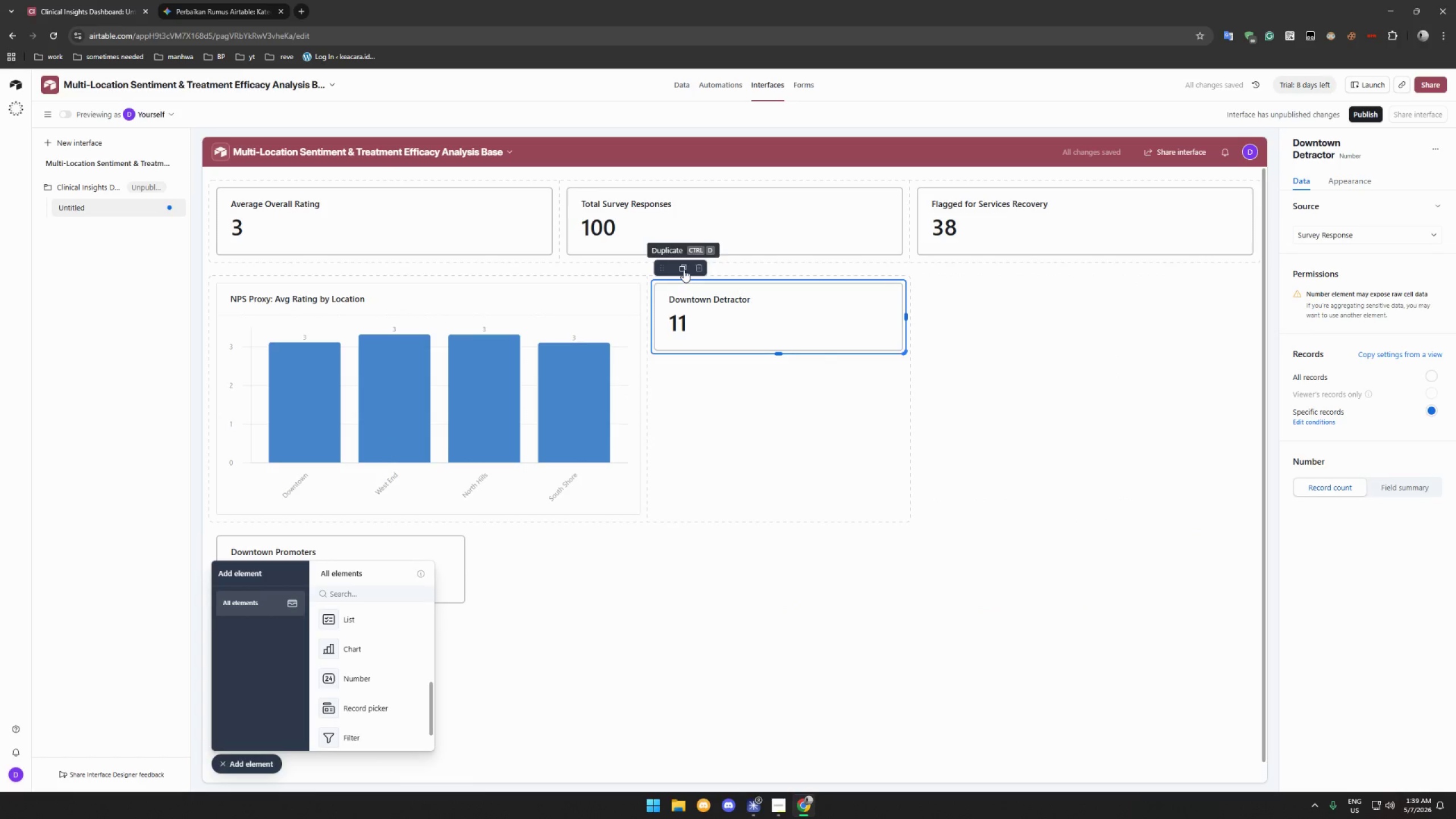 
left_click_drag(start_coordinate=[660, 266], to_coordinate=[333, 631])
 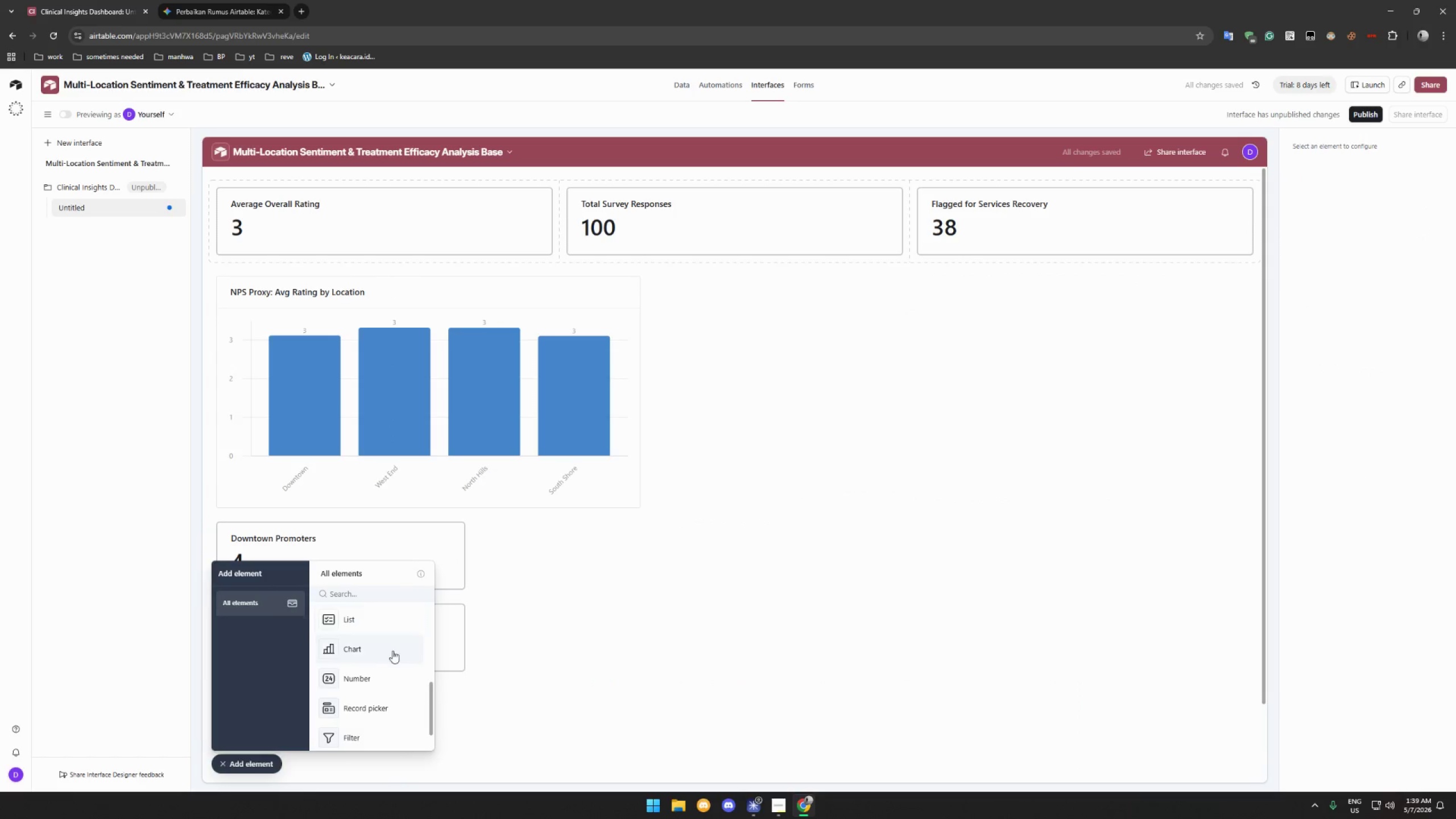 
left_click([383, 677])
 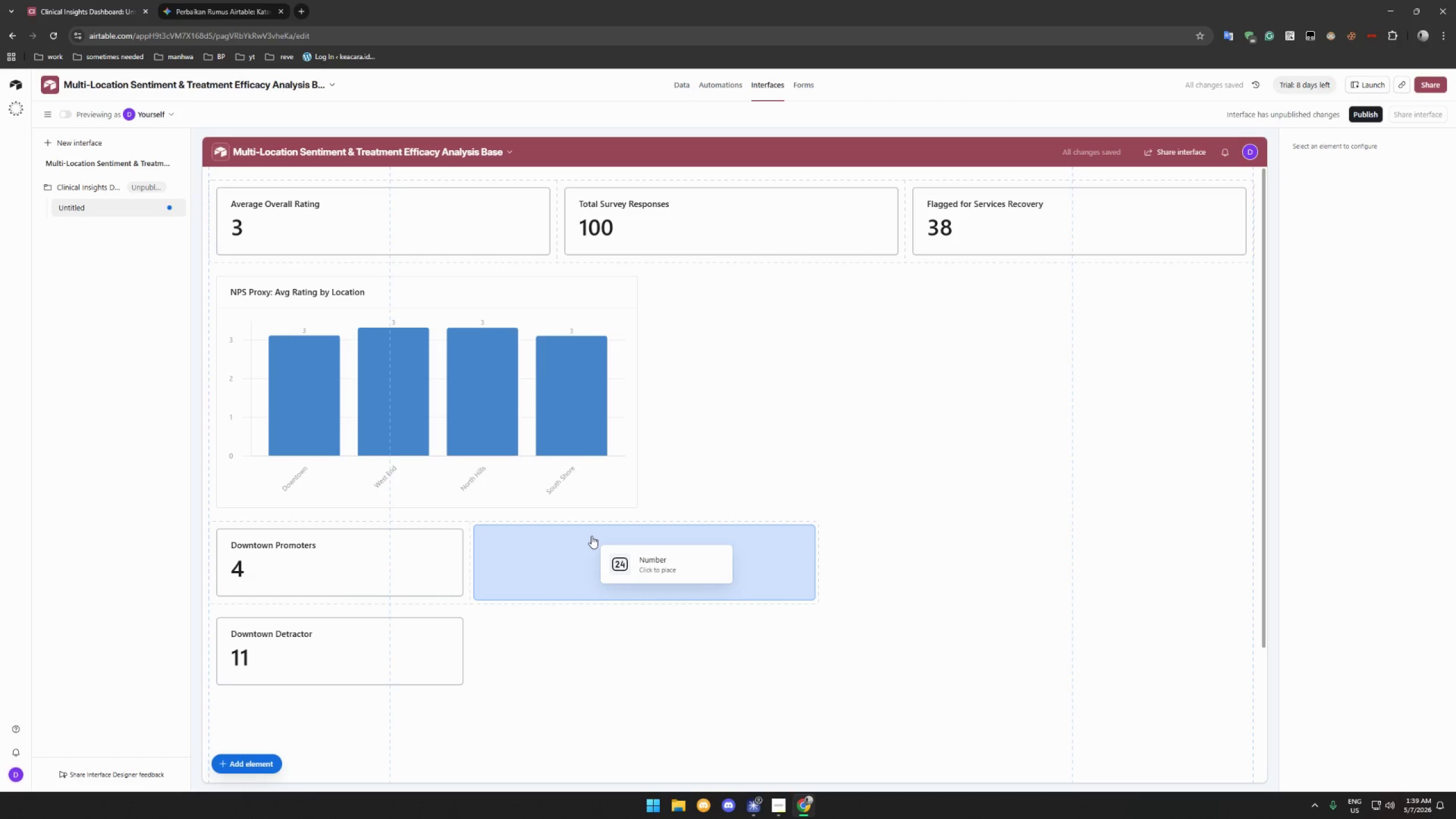 
left_click([590, 536])
 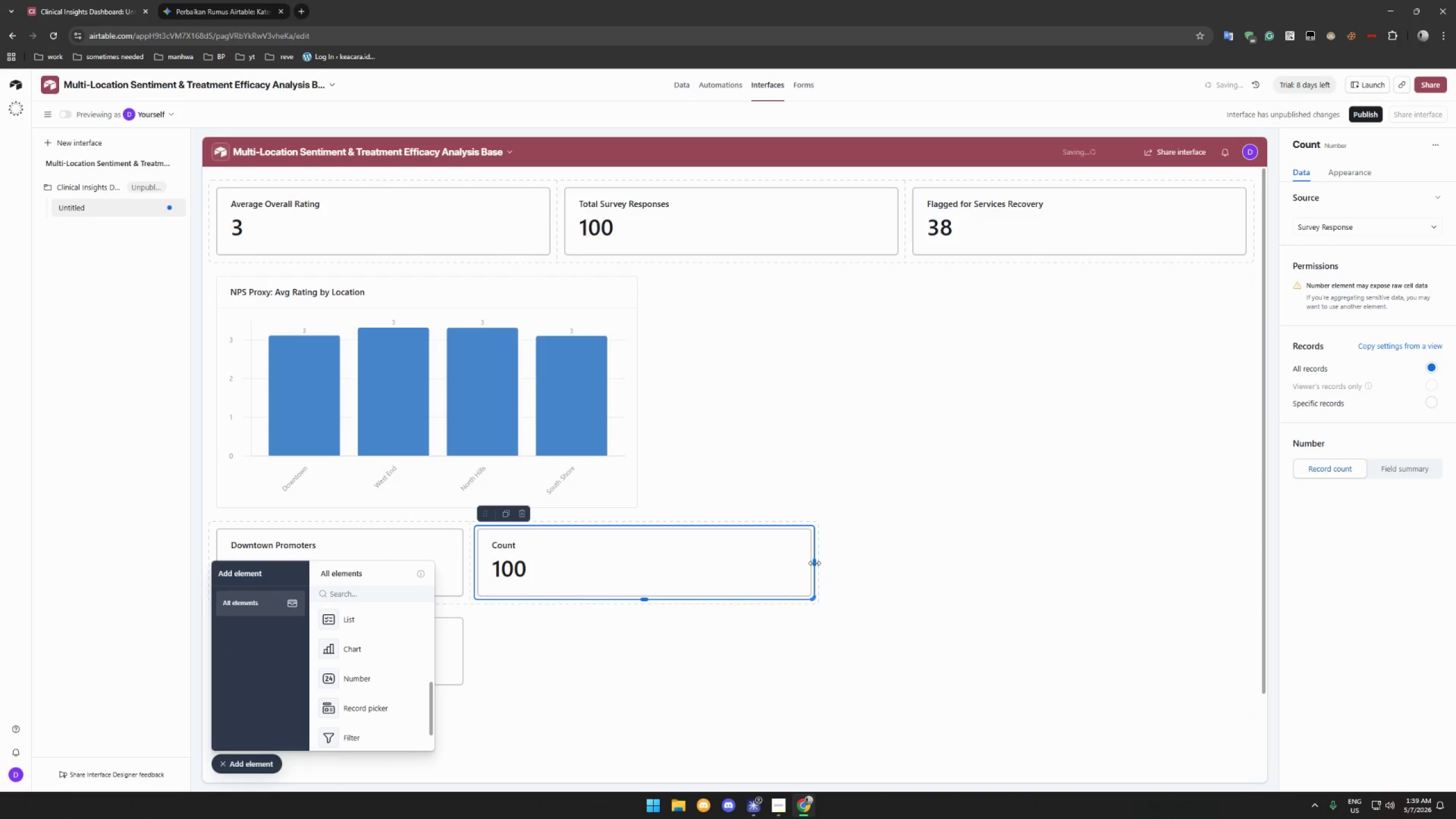 
left_click_drag(start_coordinate=[814, 562], to_coordinate=[644, 566])
 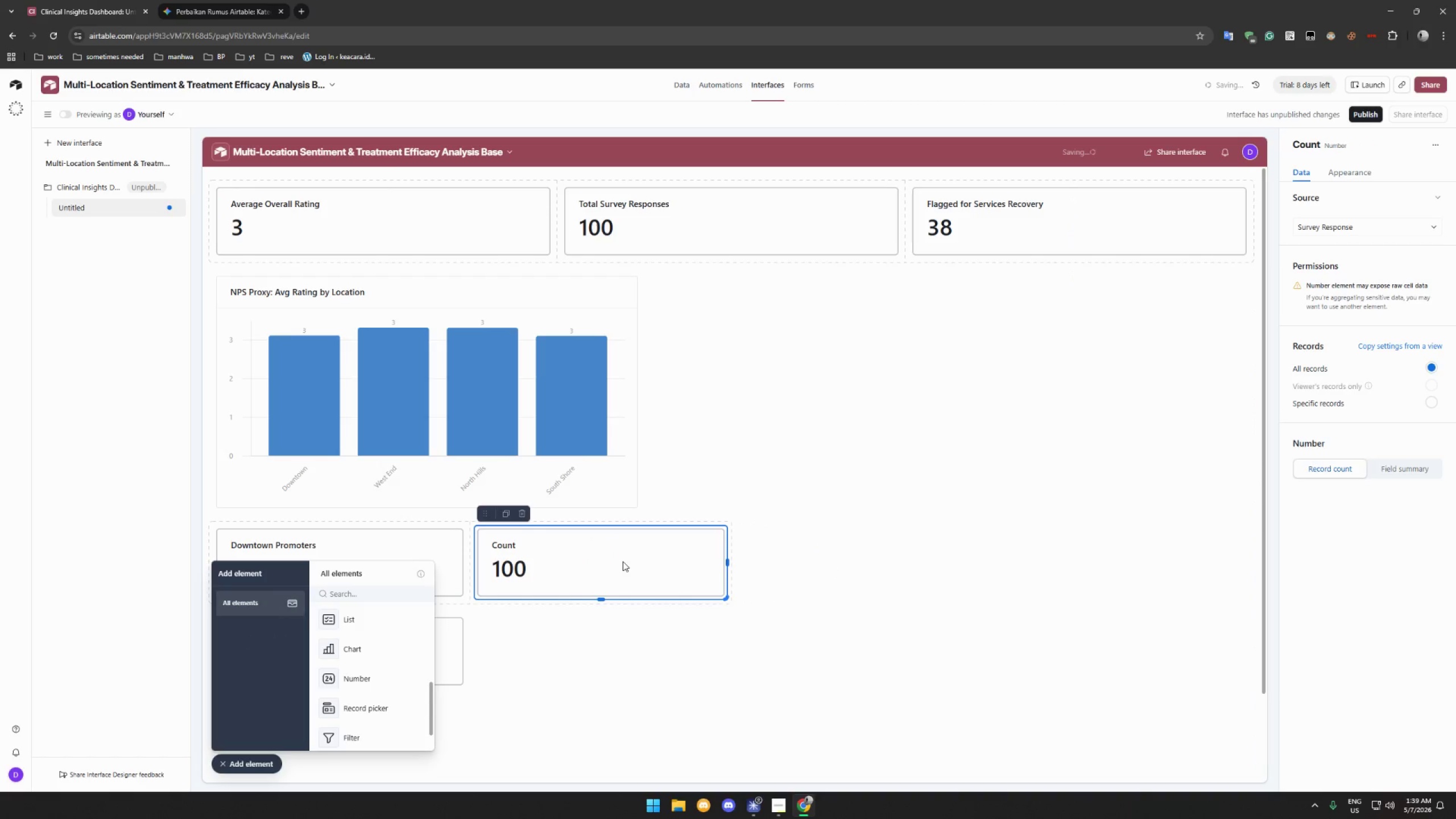 
left_click([623, 561])
 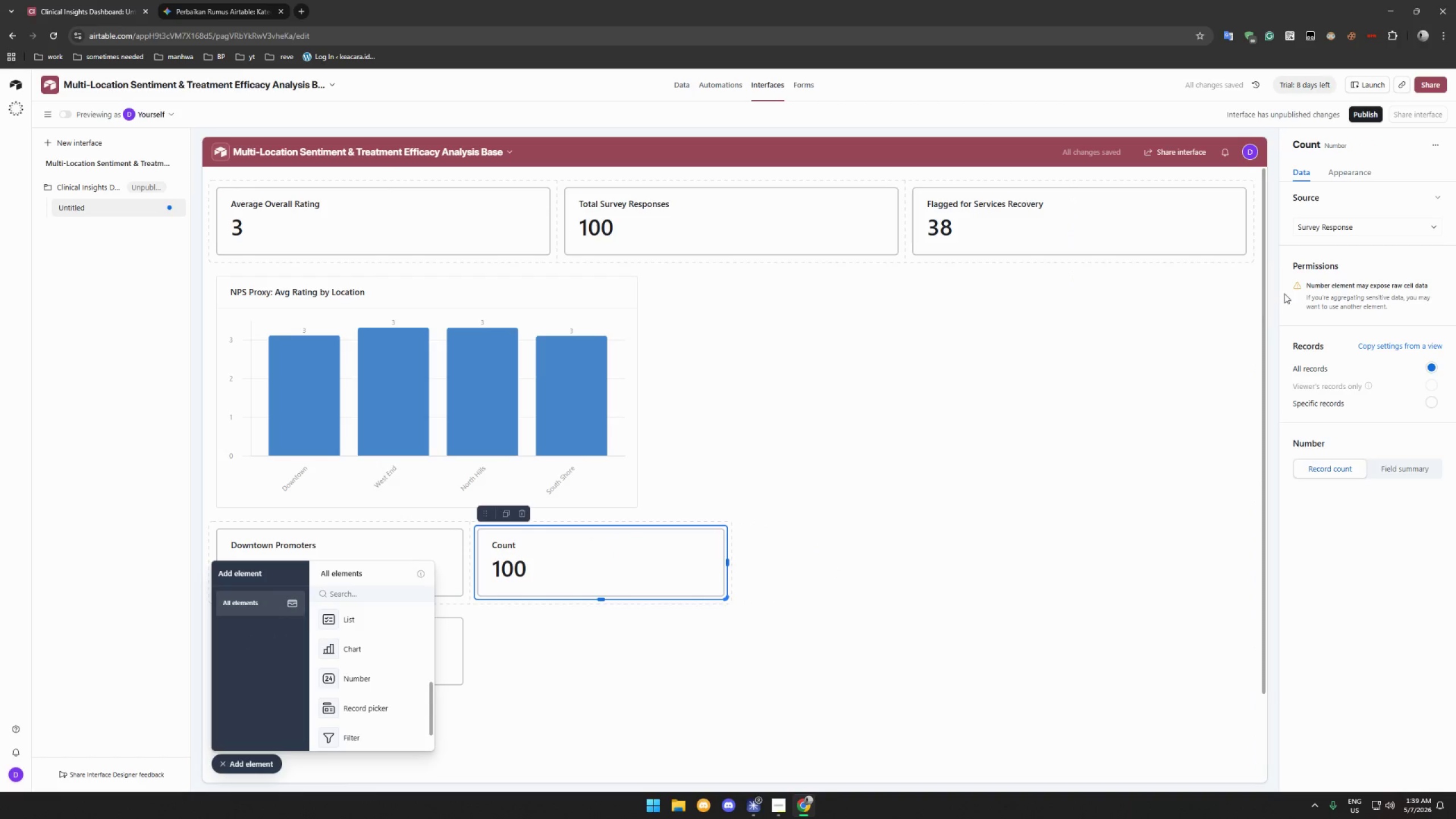 
left_click([1435, 403])
 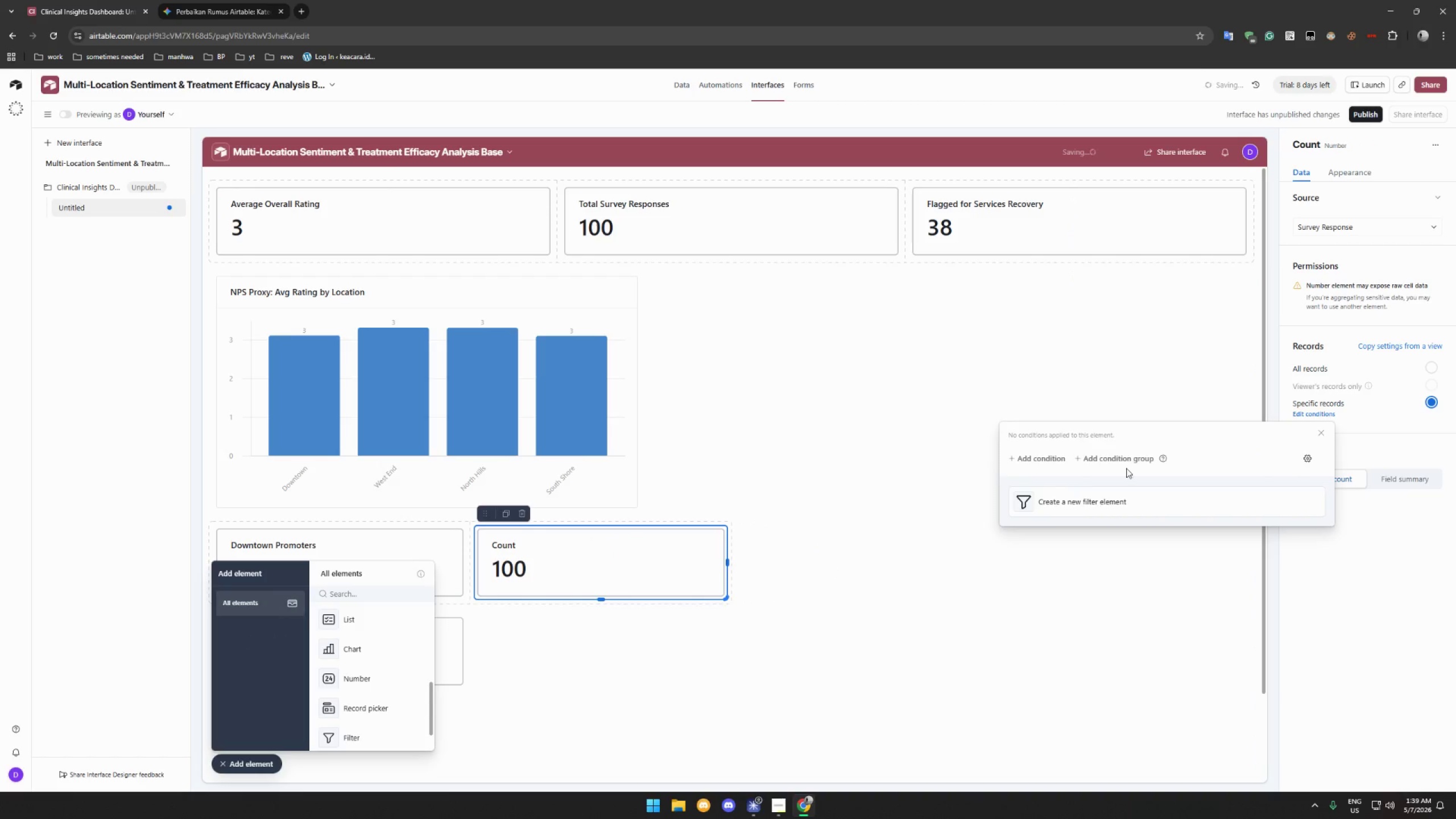 
left_click([1101, 500])
 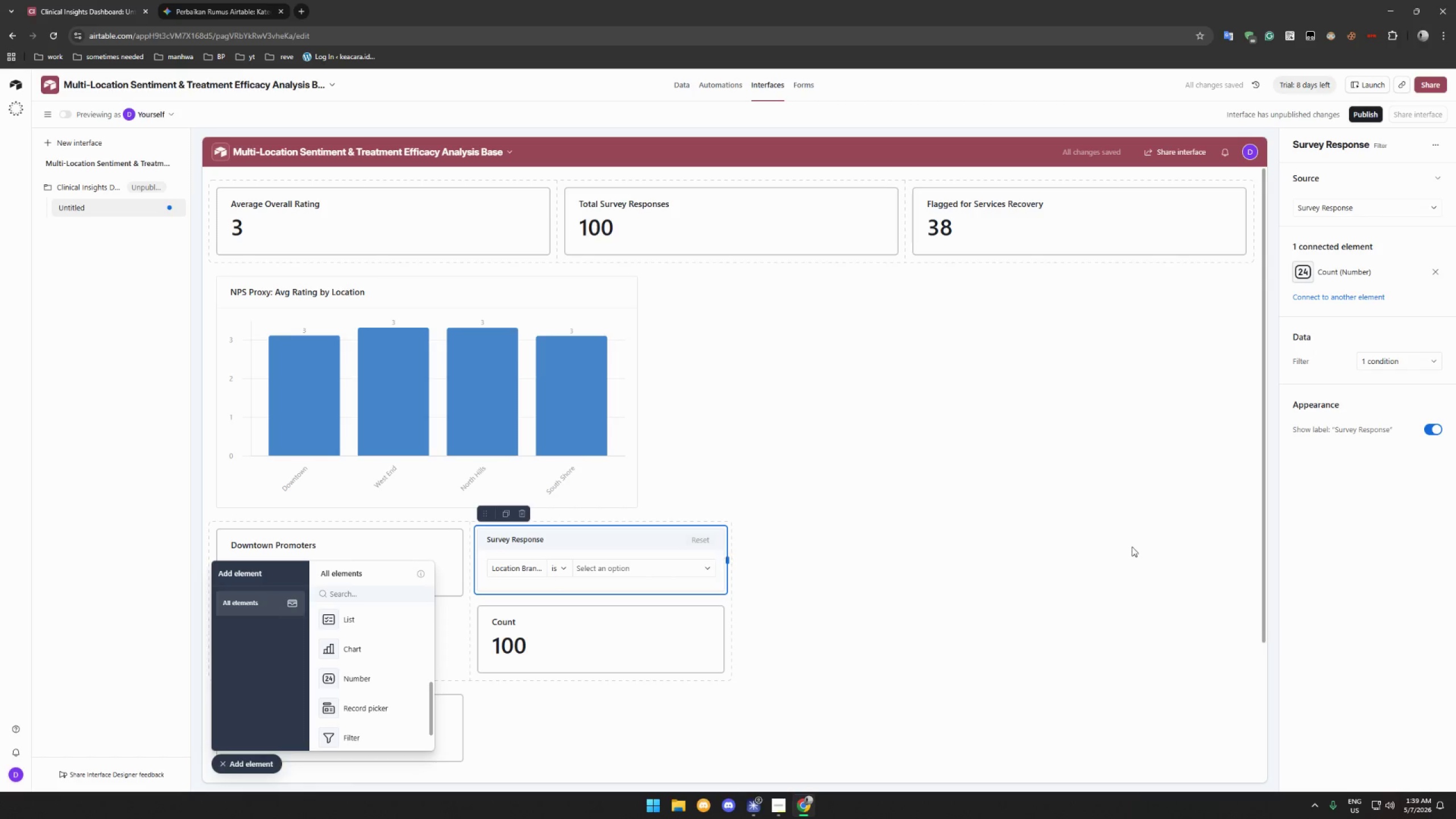 
key(Control+Z)
 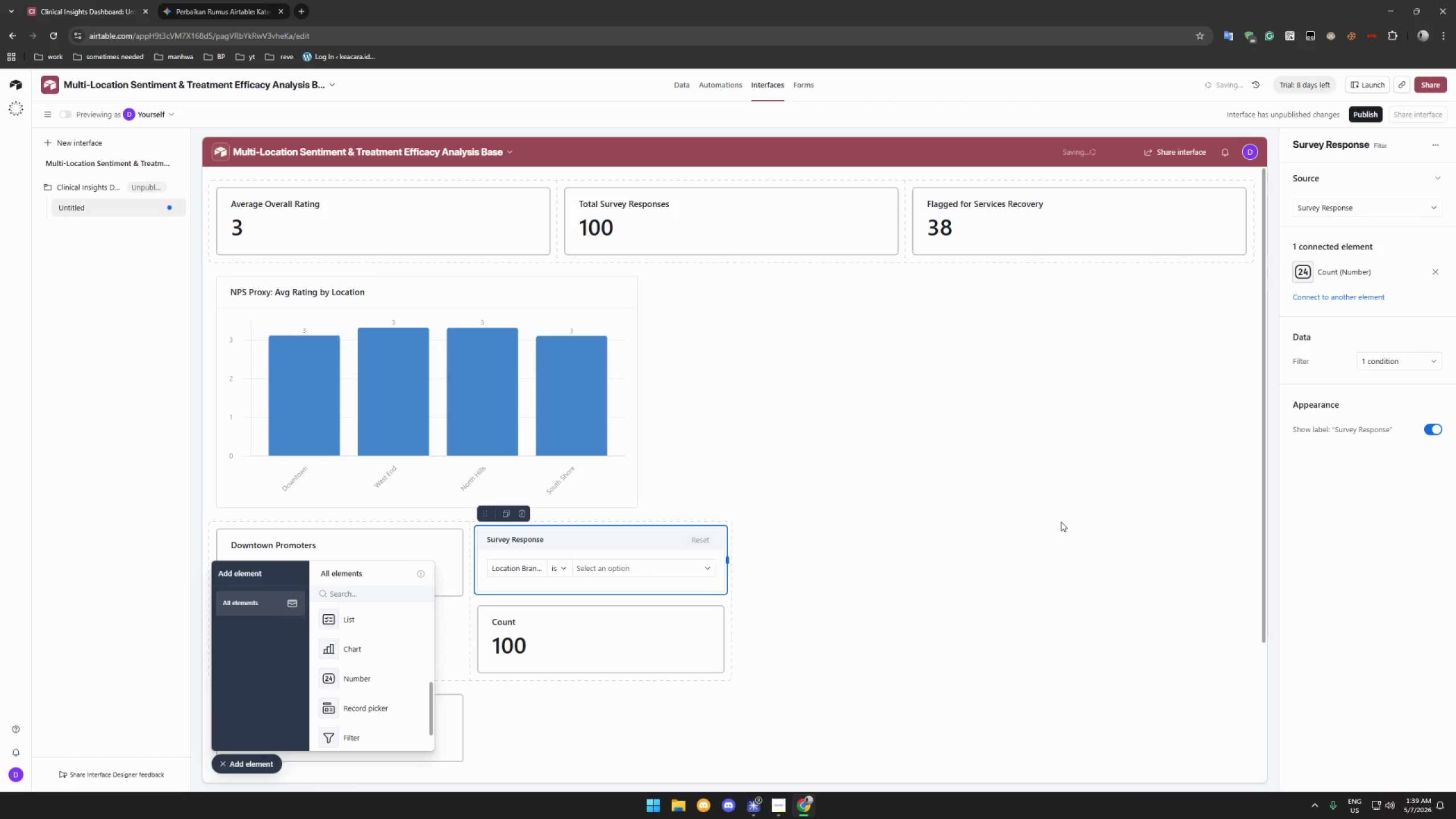 
left_click([1061, 522])
 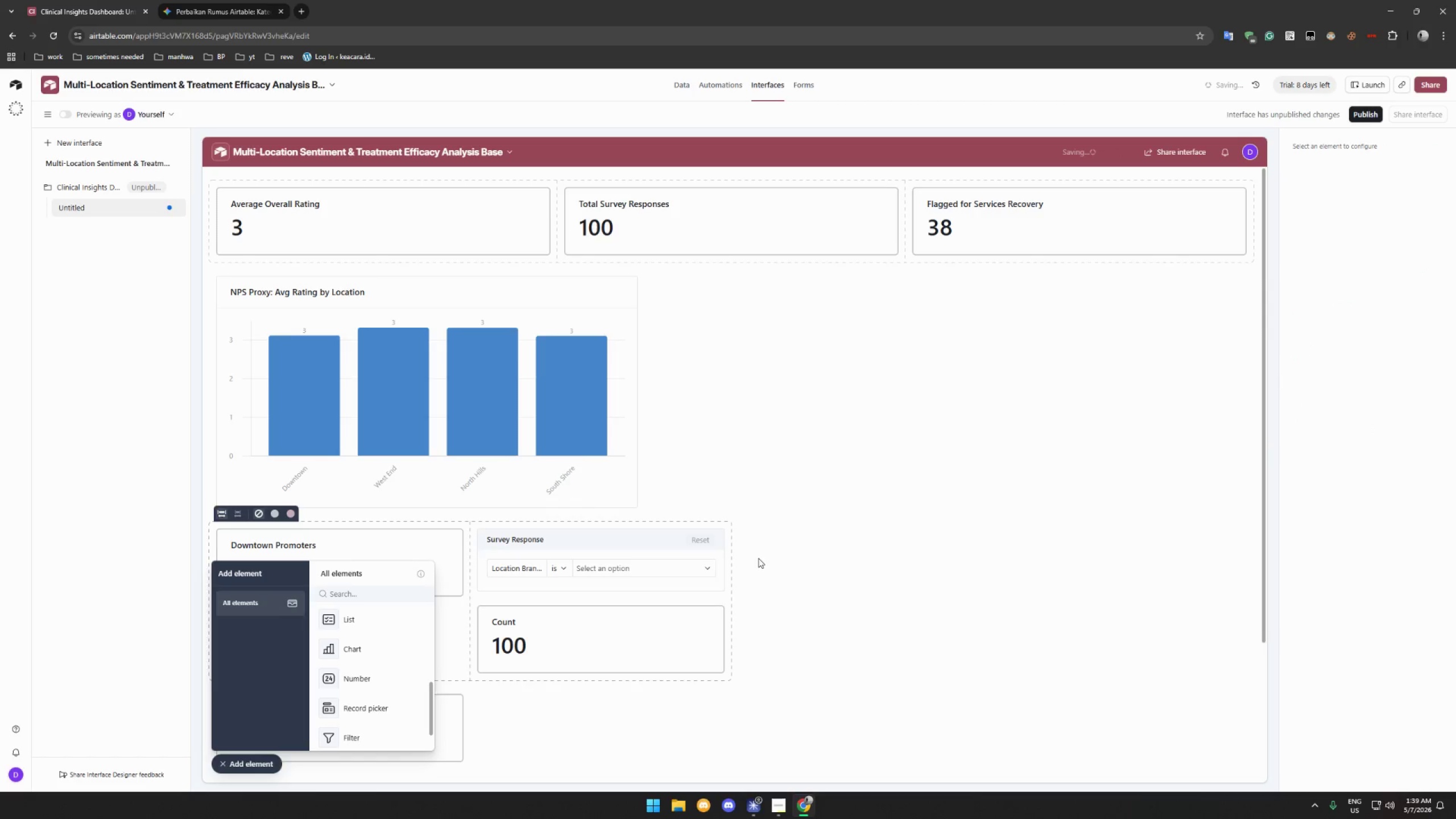 
left_click([680, 560])
 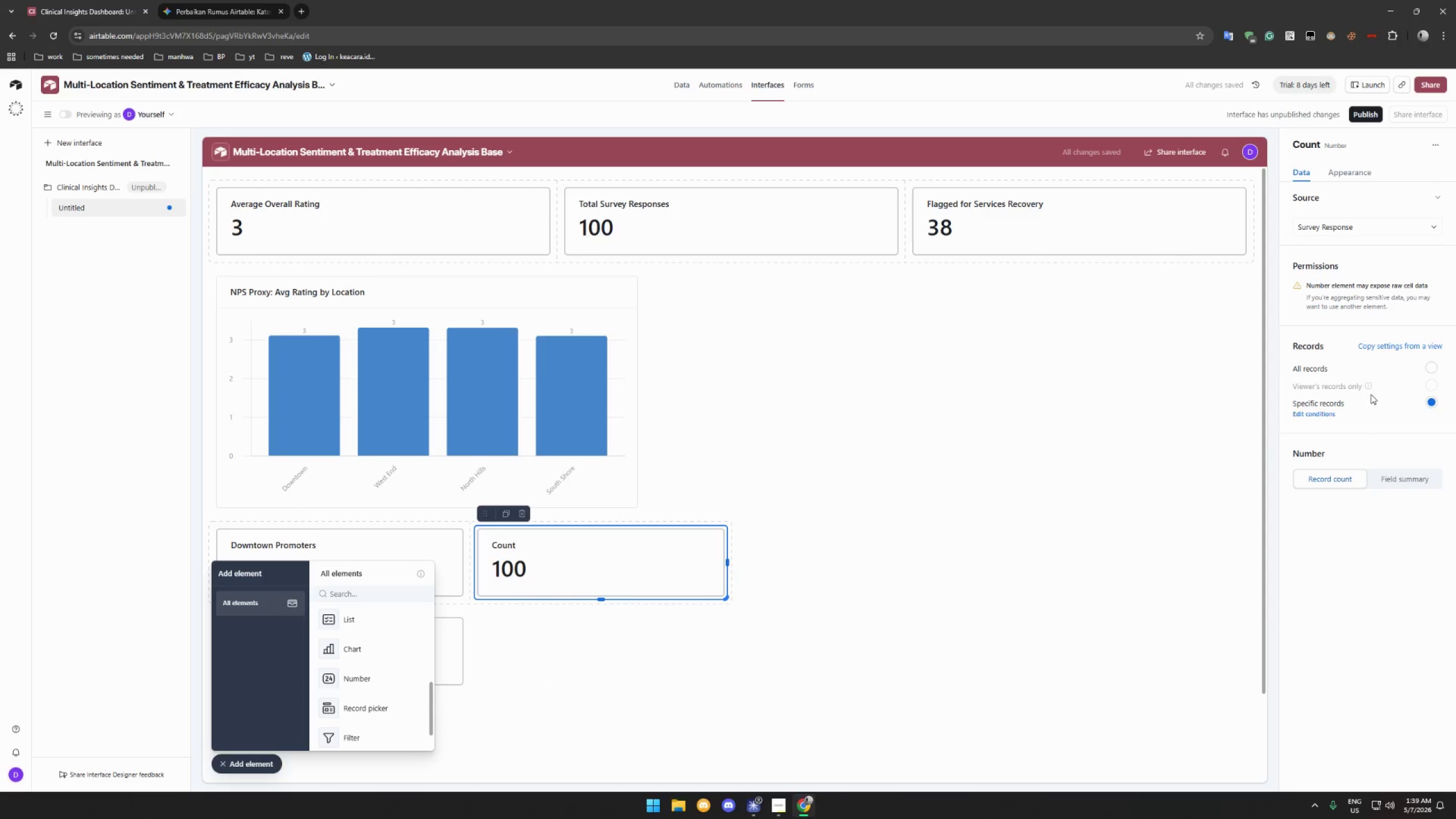 
left_click([1317, 414])
 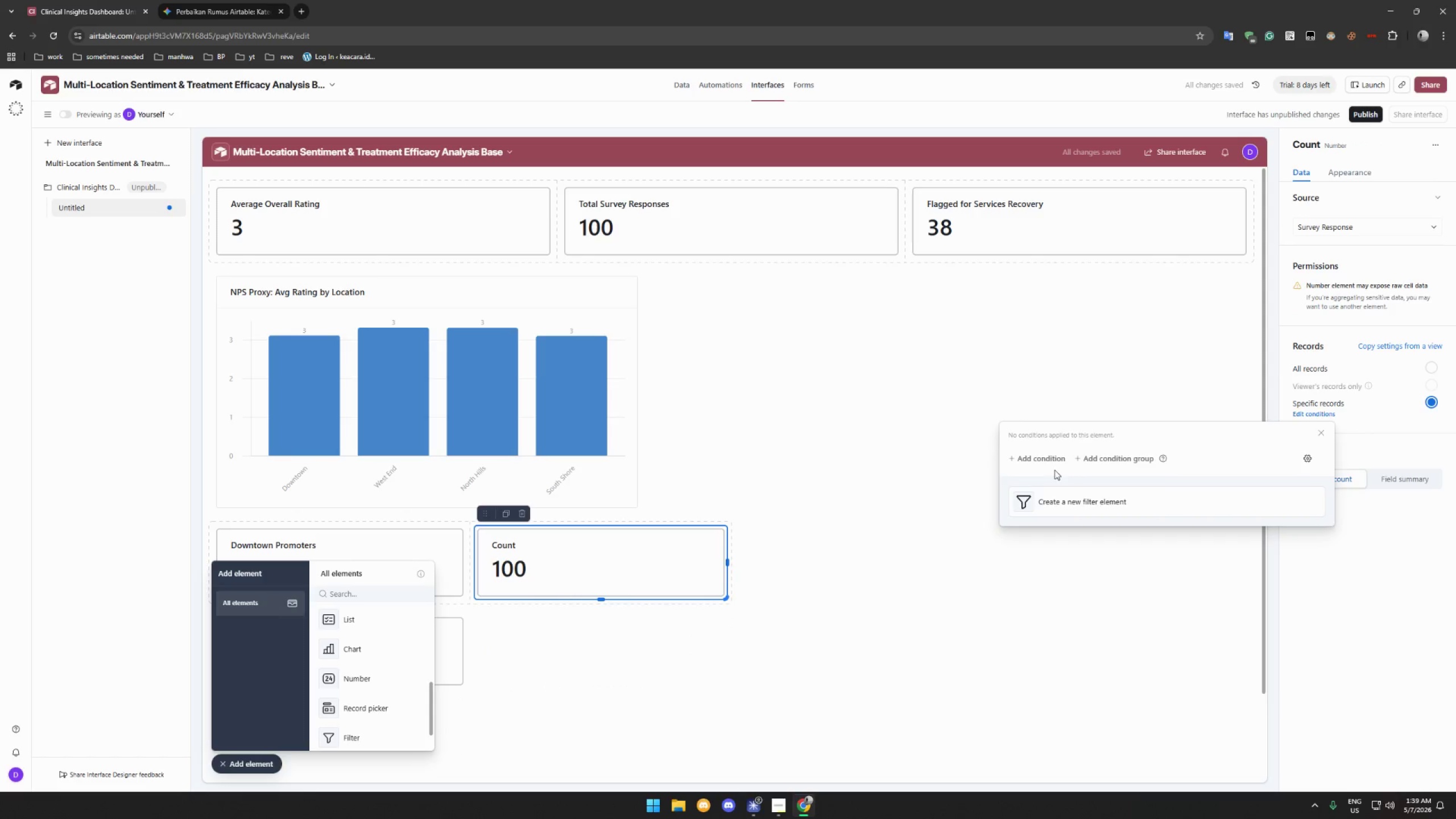 
left_click([1034, 457])
 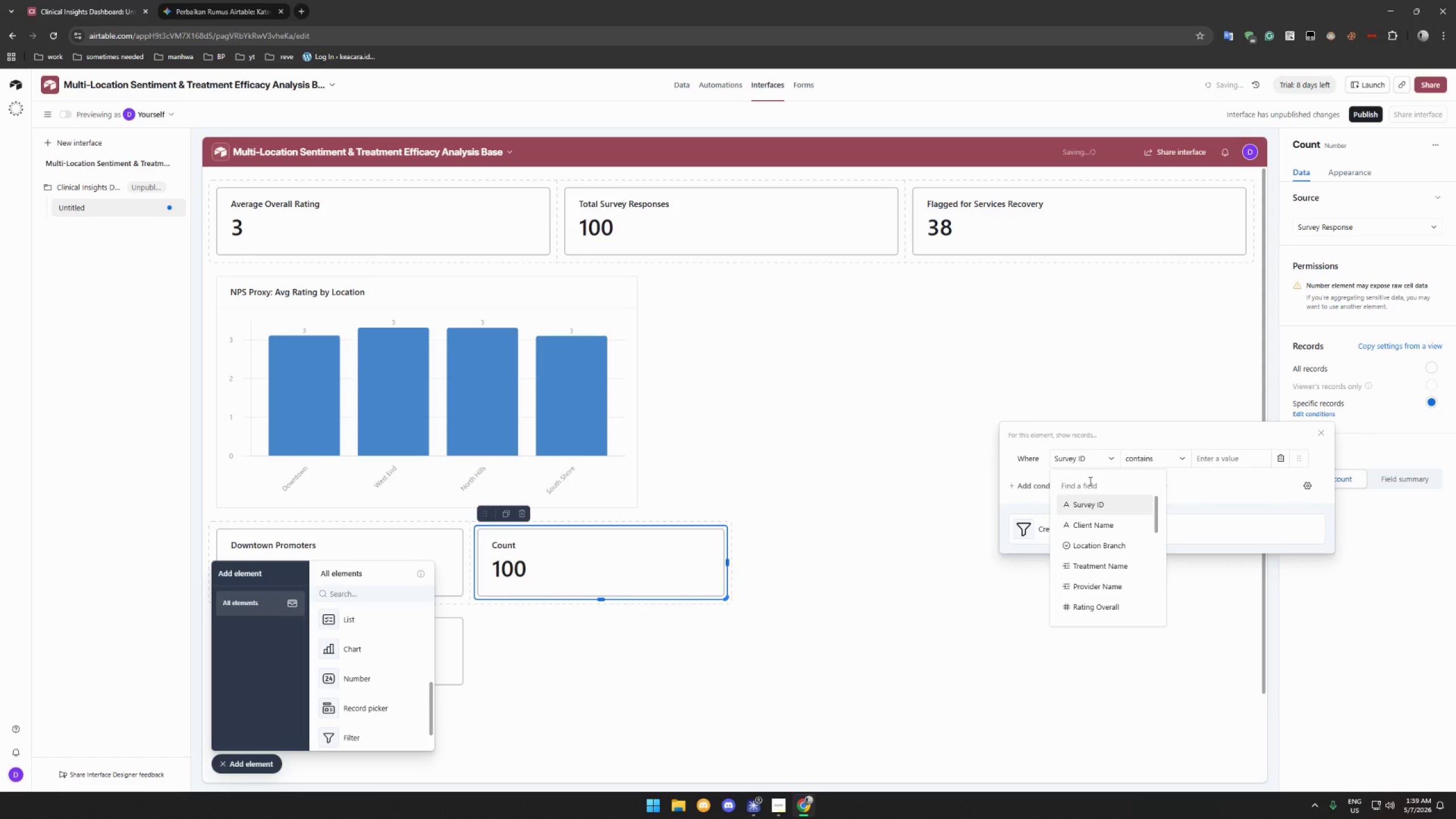 
left_click([1107, 545])
 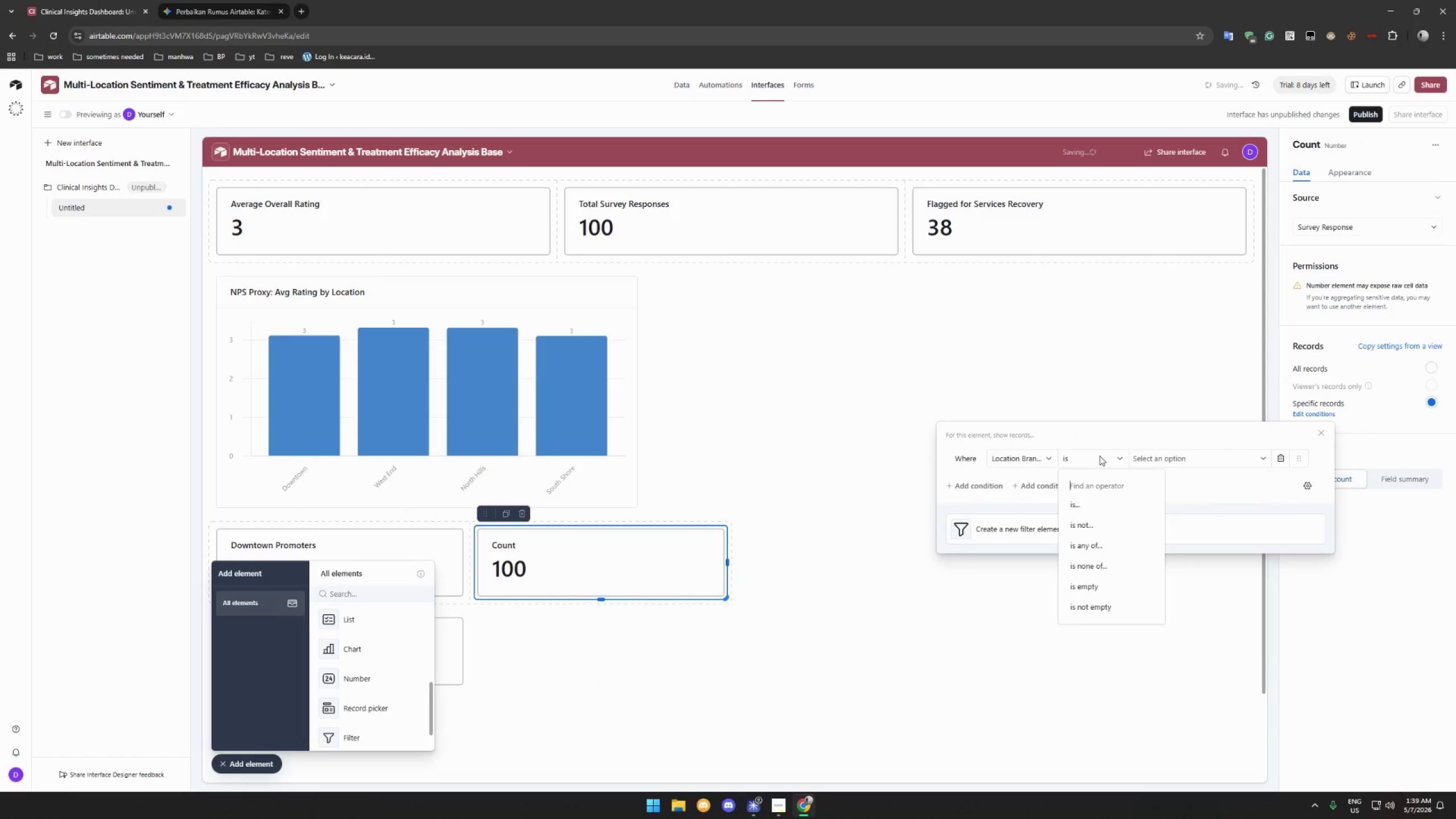 
double_click([1189, 454])
 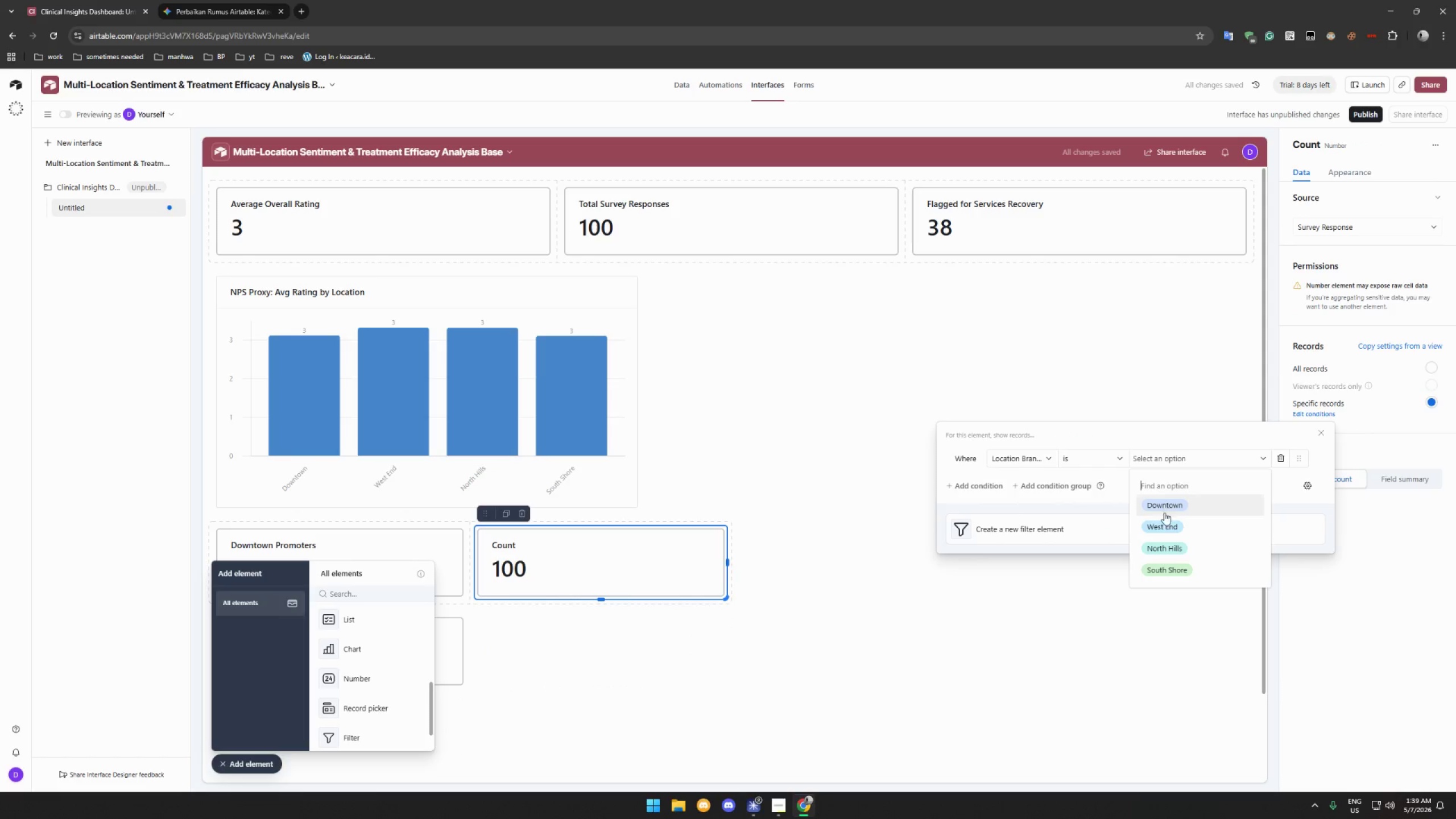 
left_click([1166, 521])
 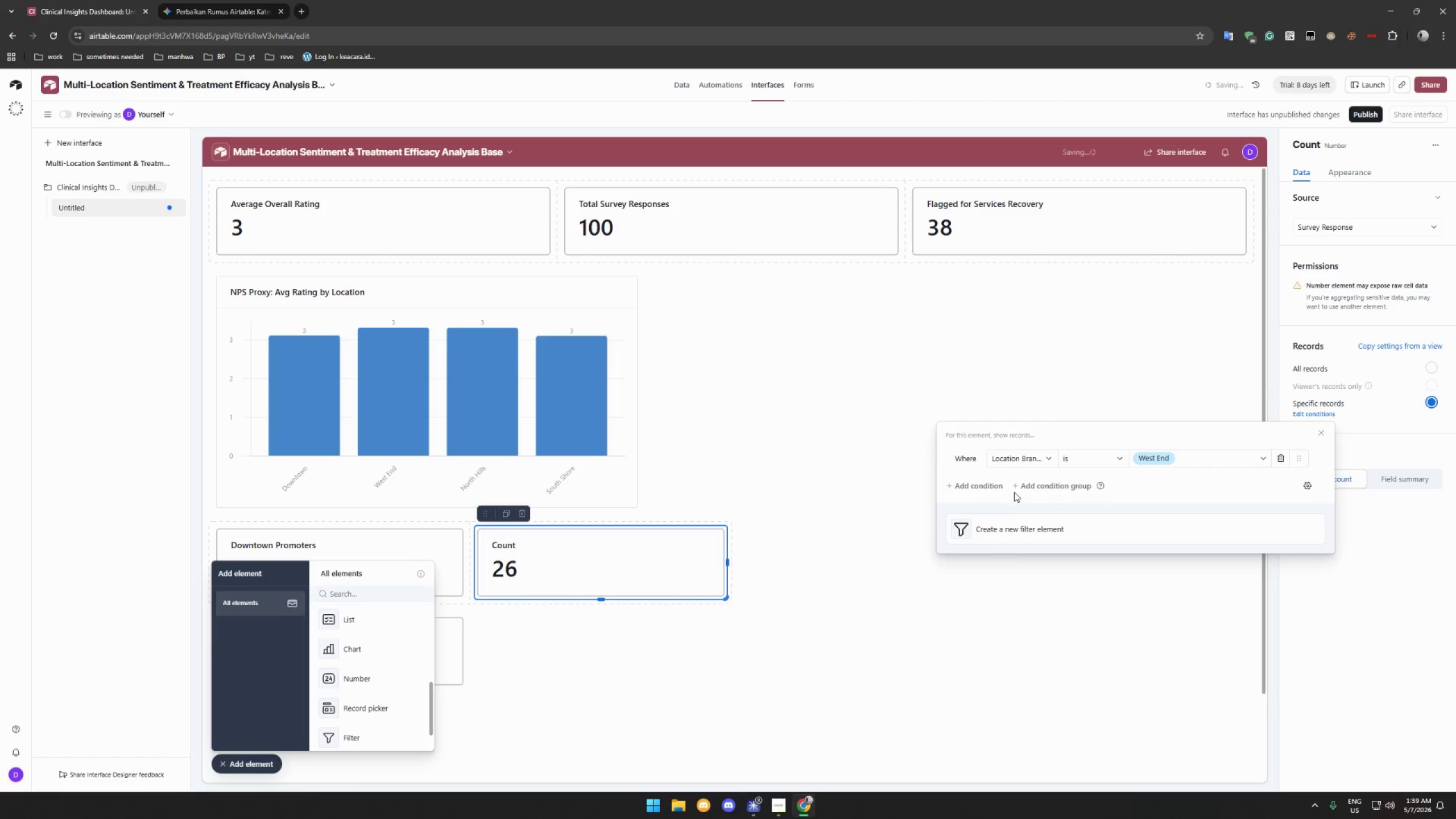 
left_click([981, 488])
 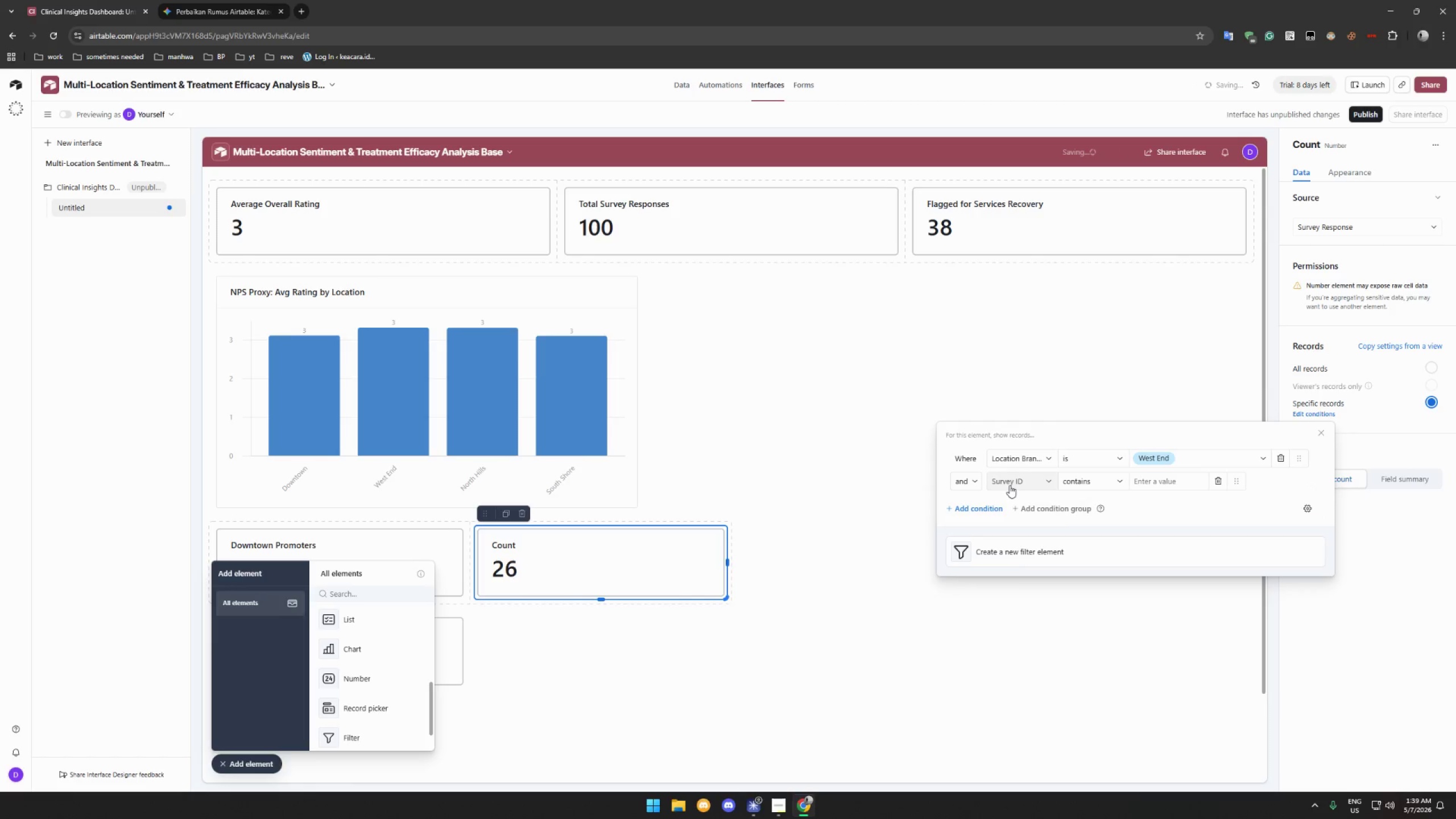 
left_click([1011, 485])
 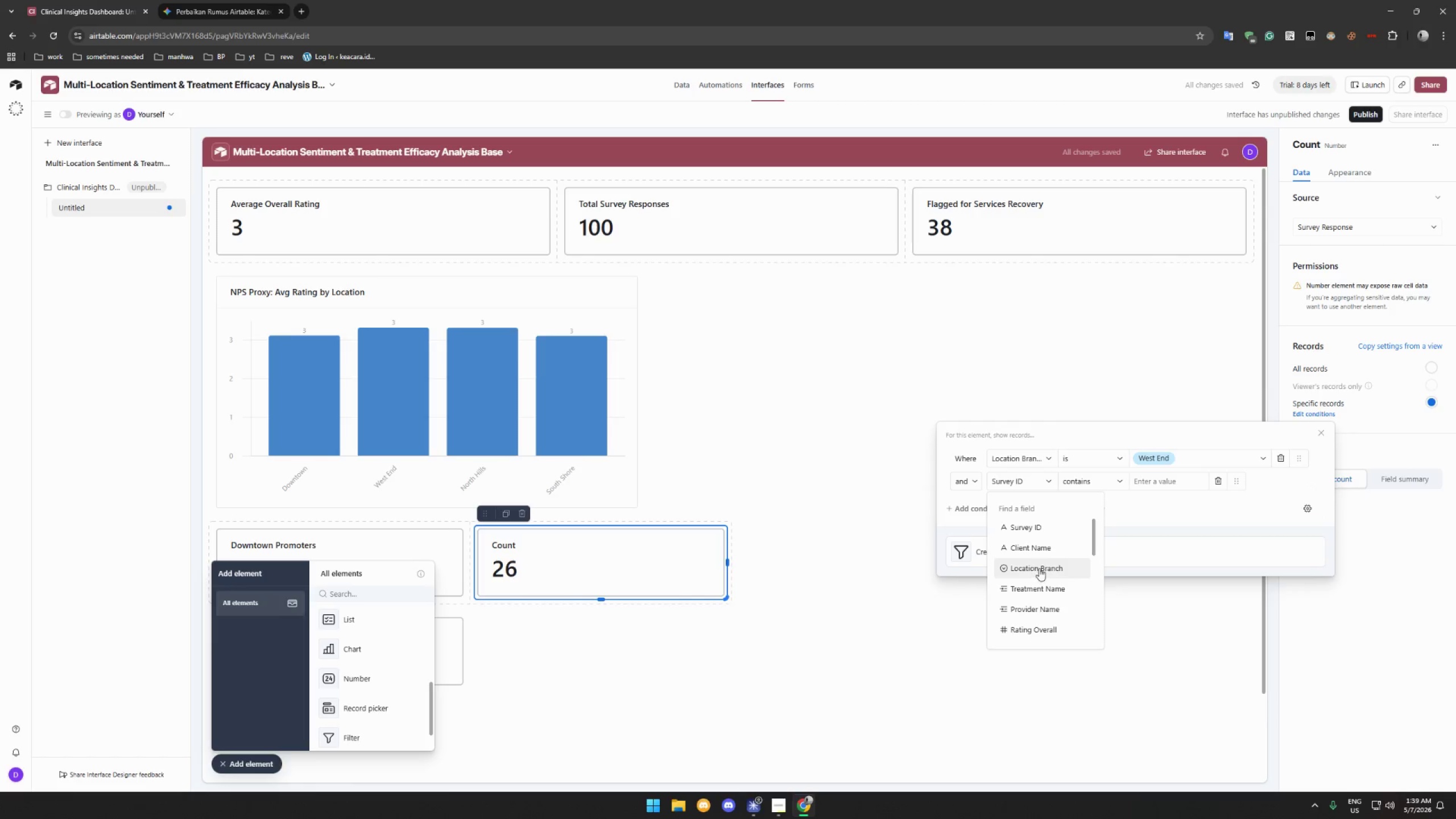 
key(N)
 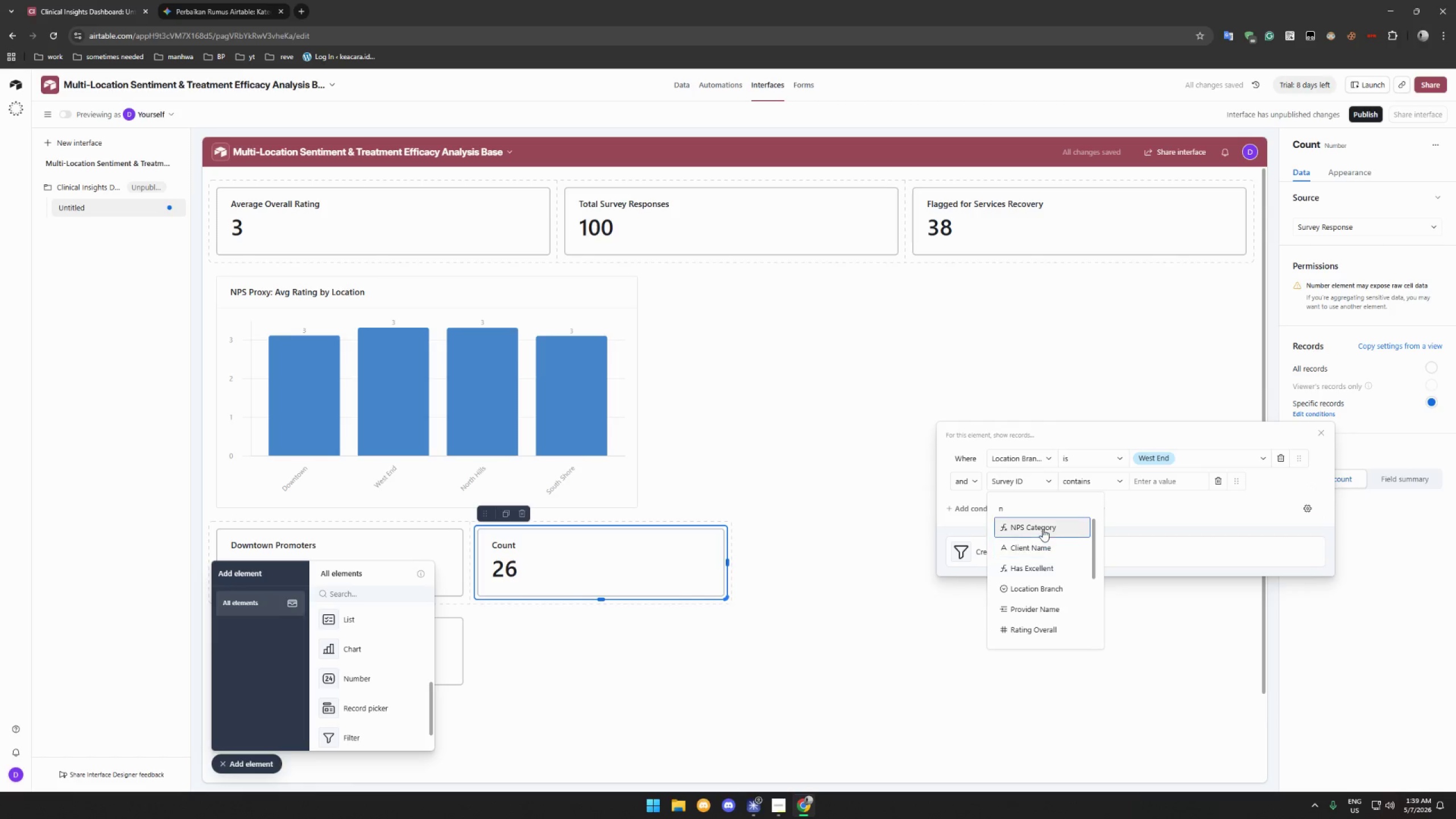 
left_click([1043, 528])
 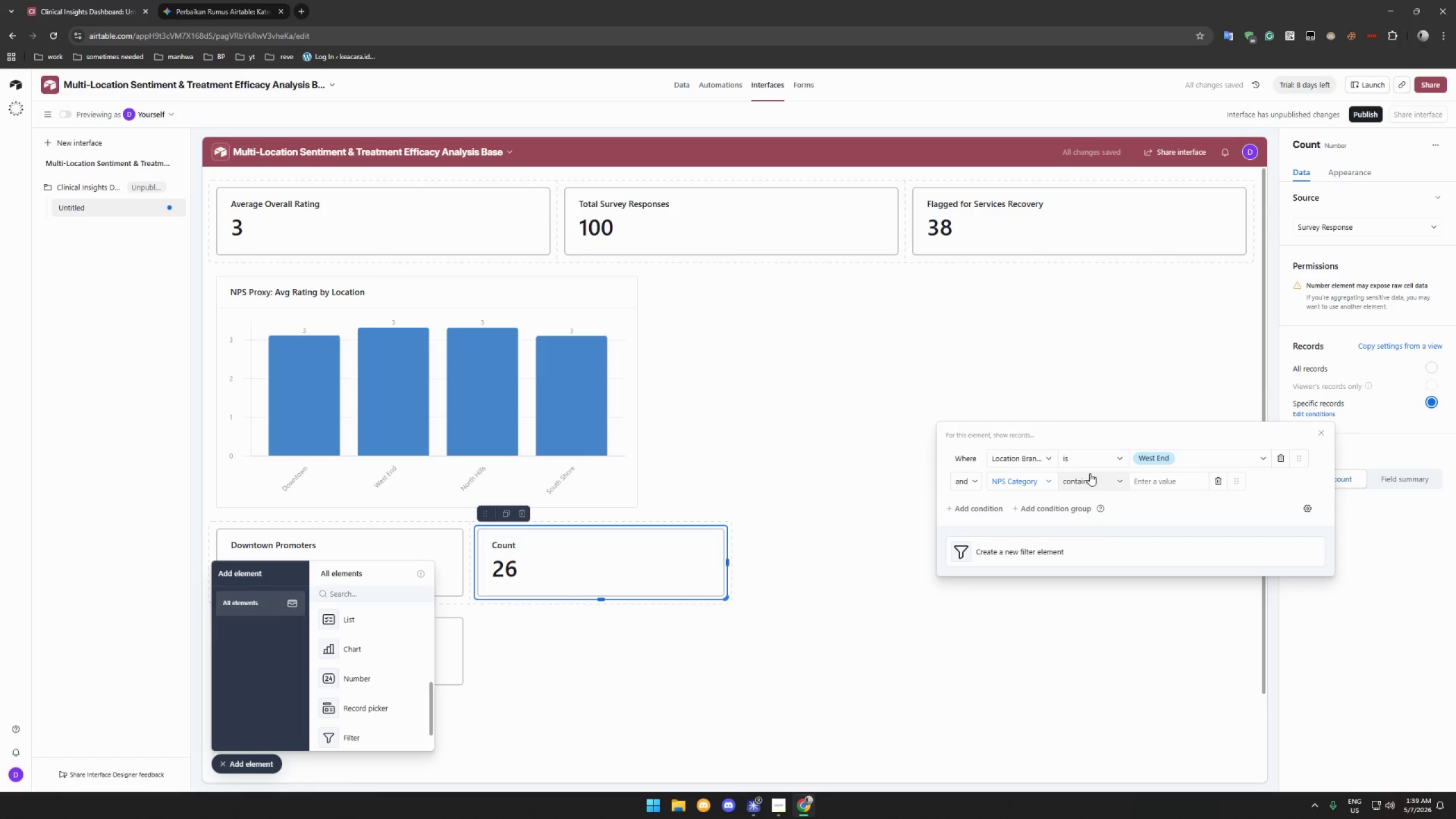 
left_click([1090, 473])
 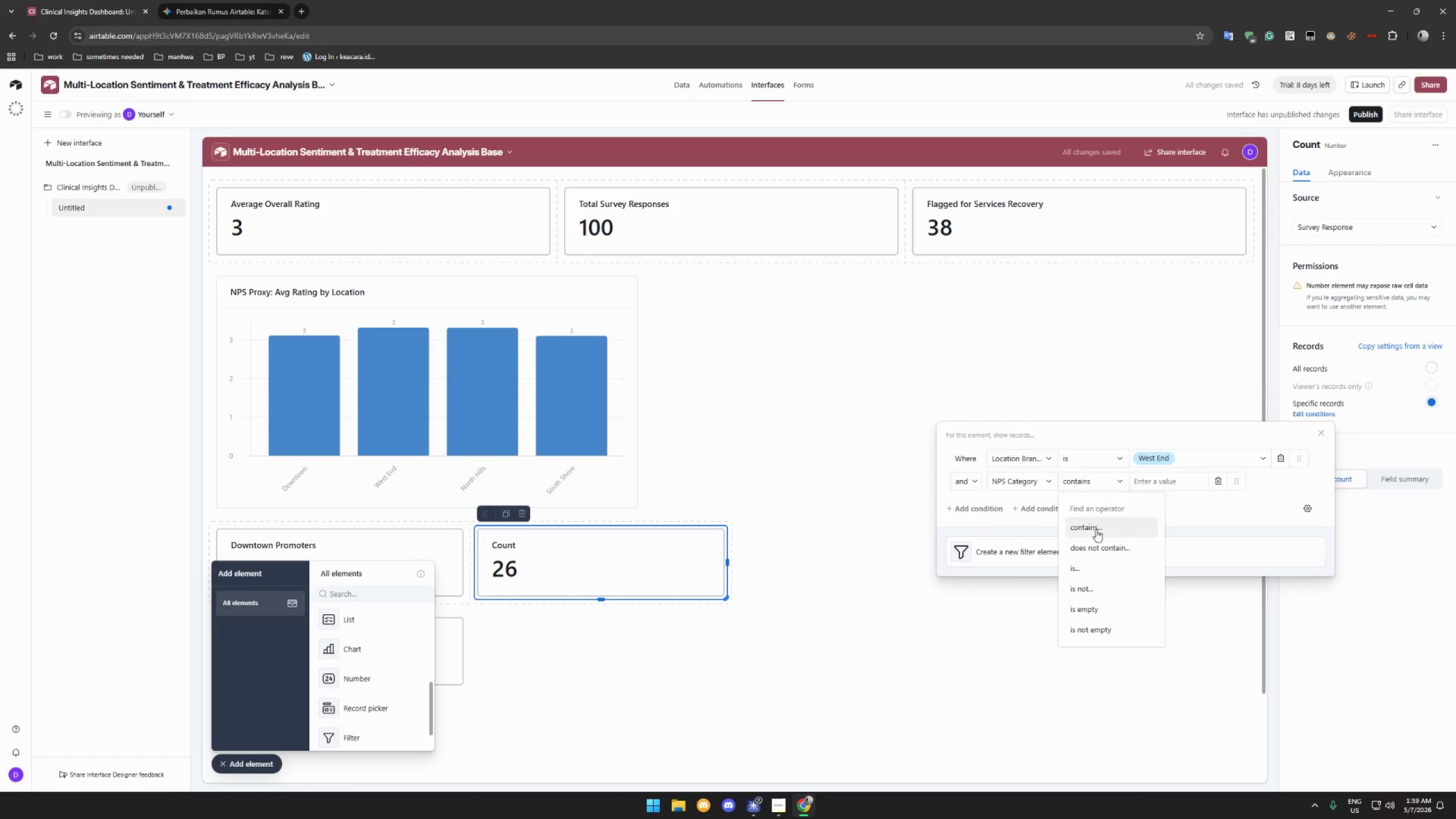 
double_click([1160, 481])
 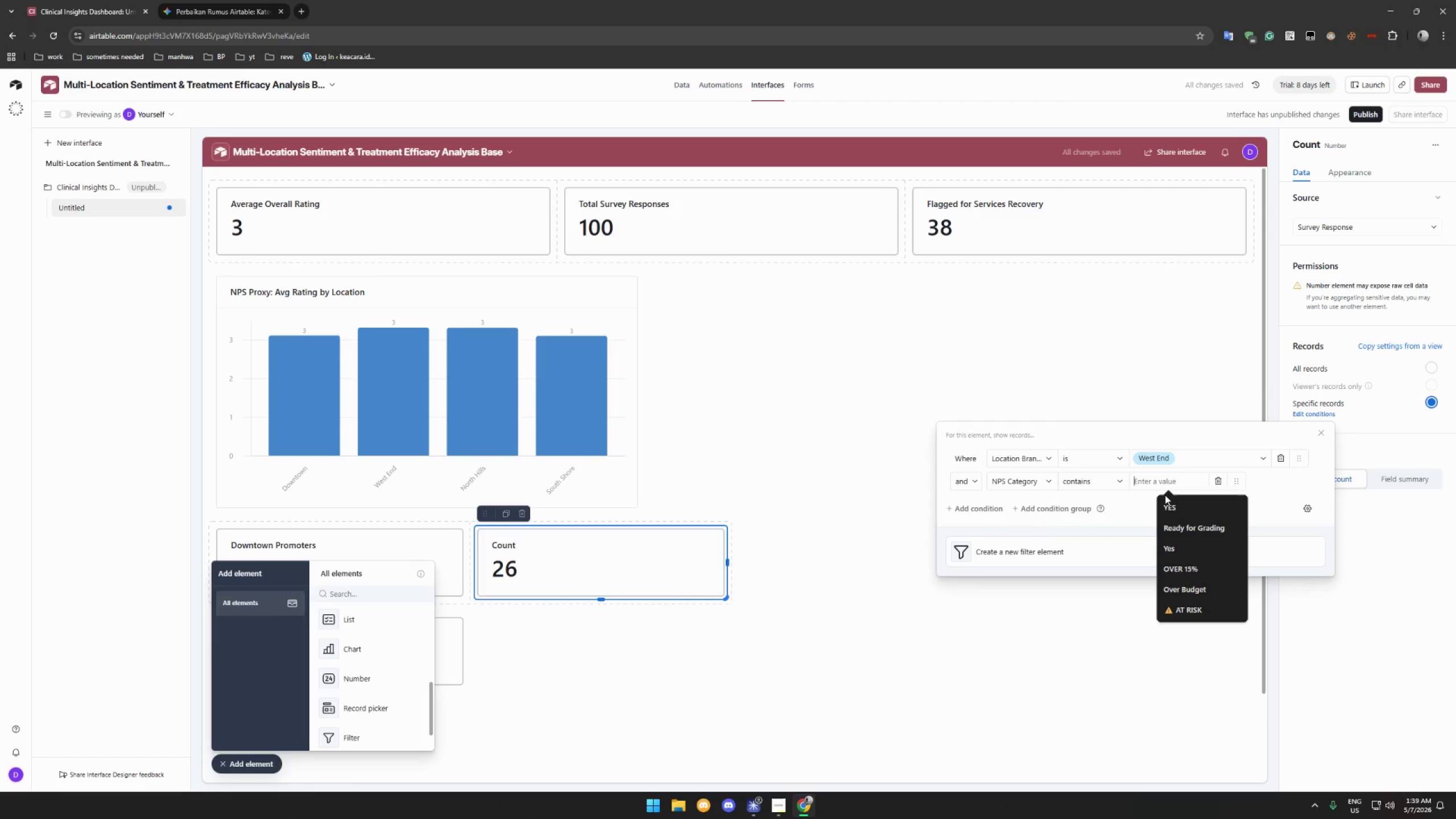 
key(Shift+P)
 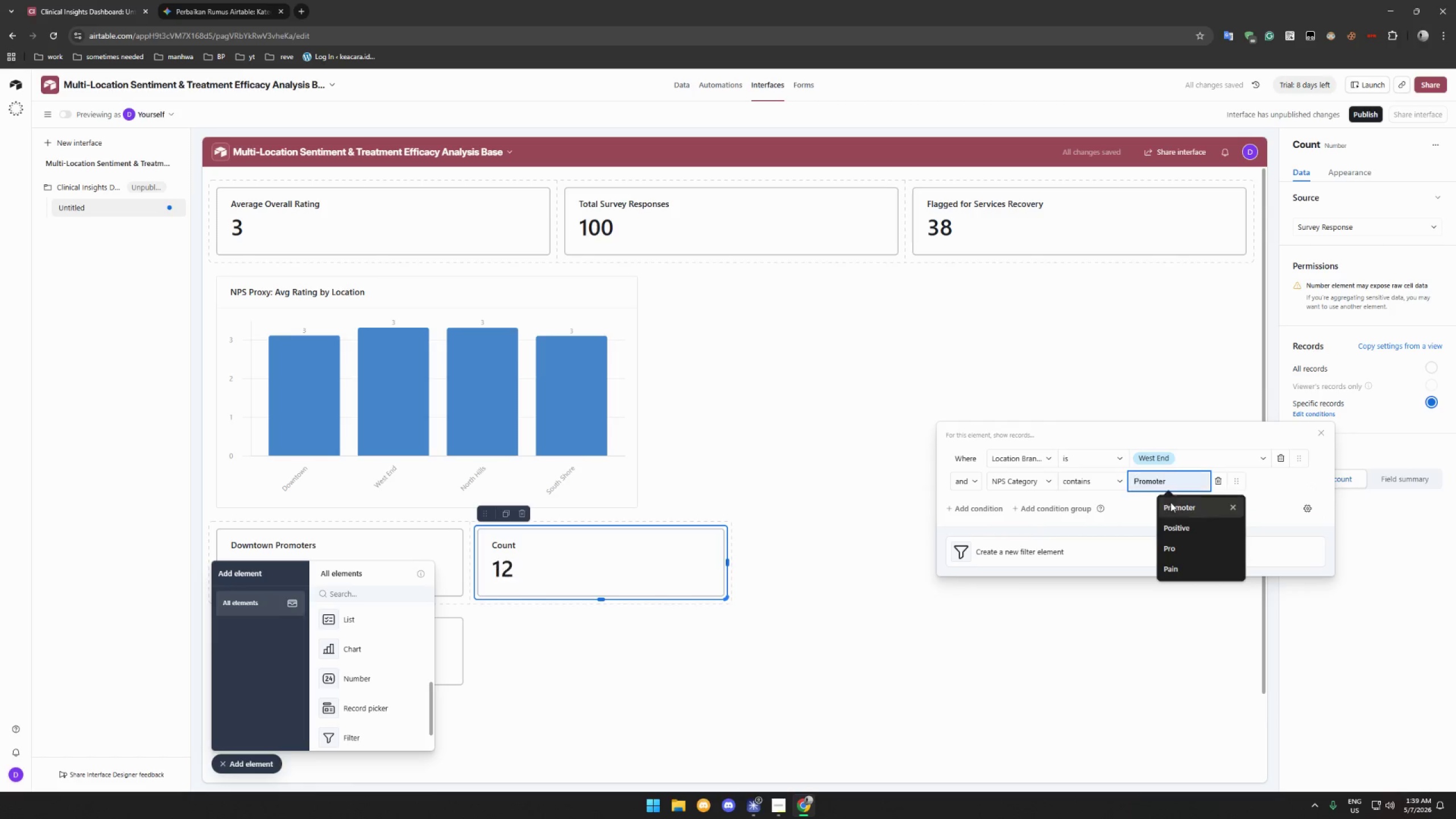 
left_click([1180, 509])
 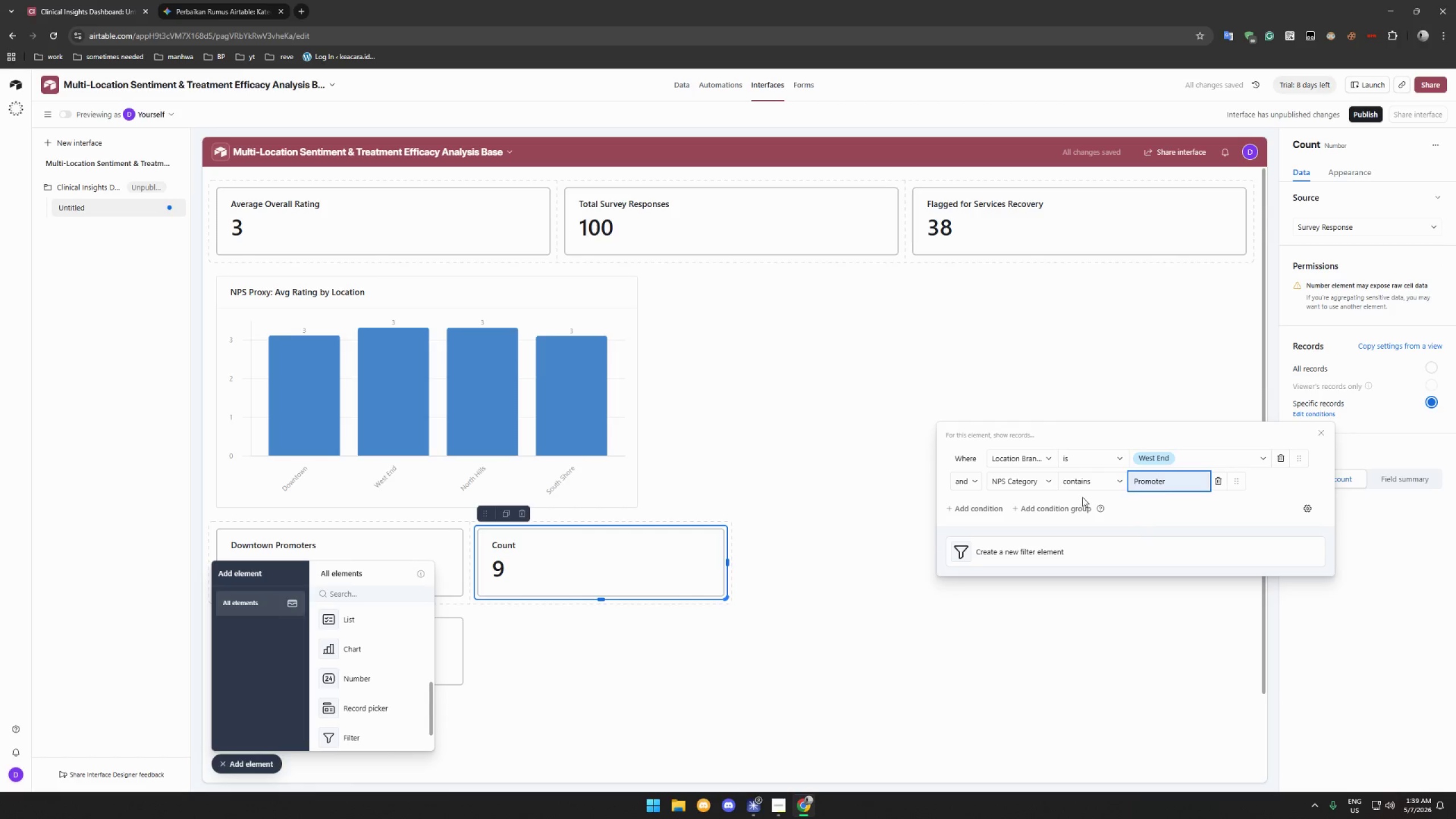 
wait(7.06)
 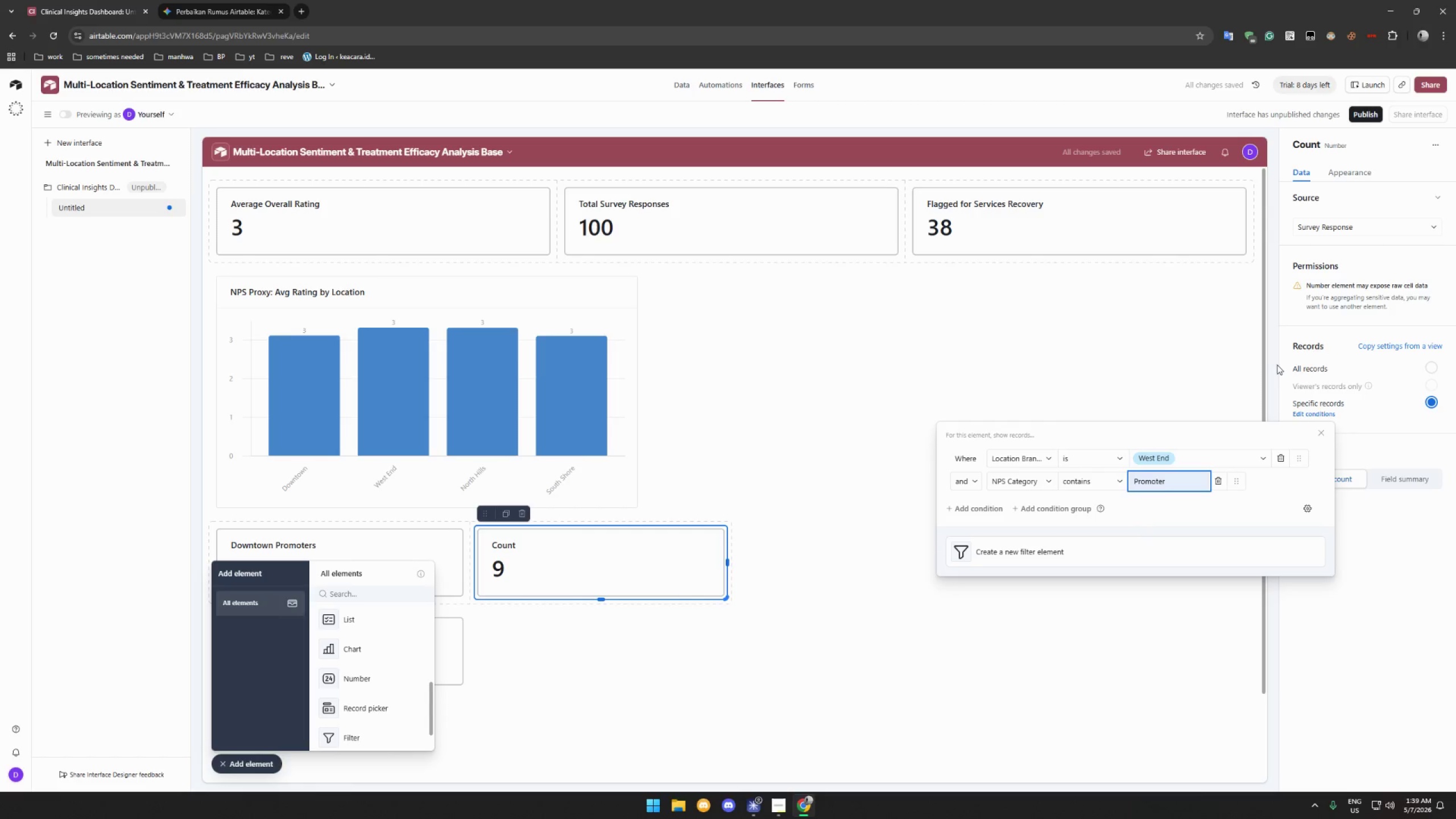 
left_click([505, 516])
 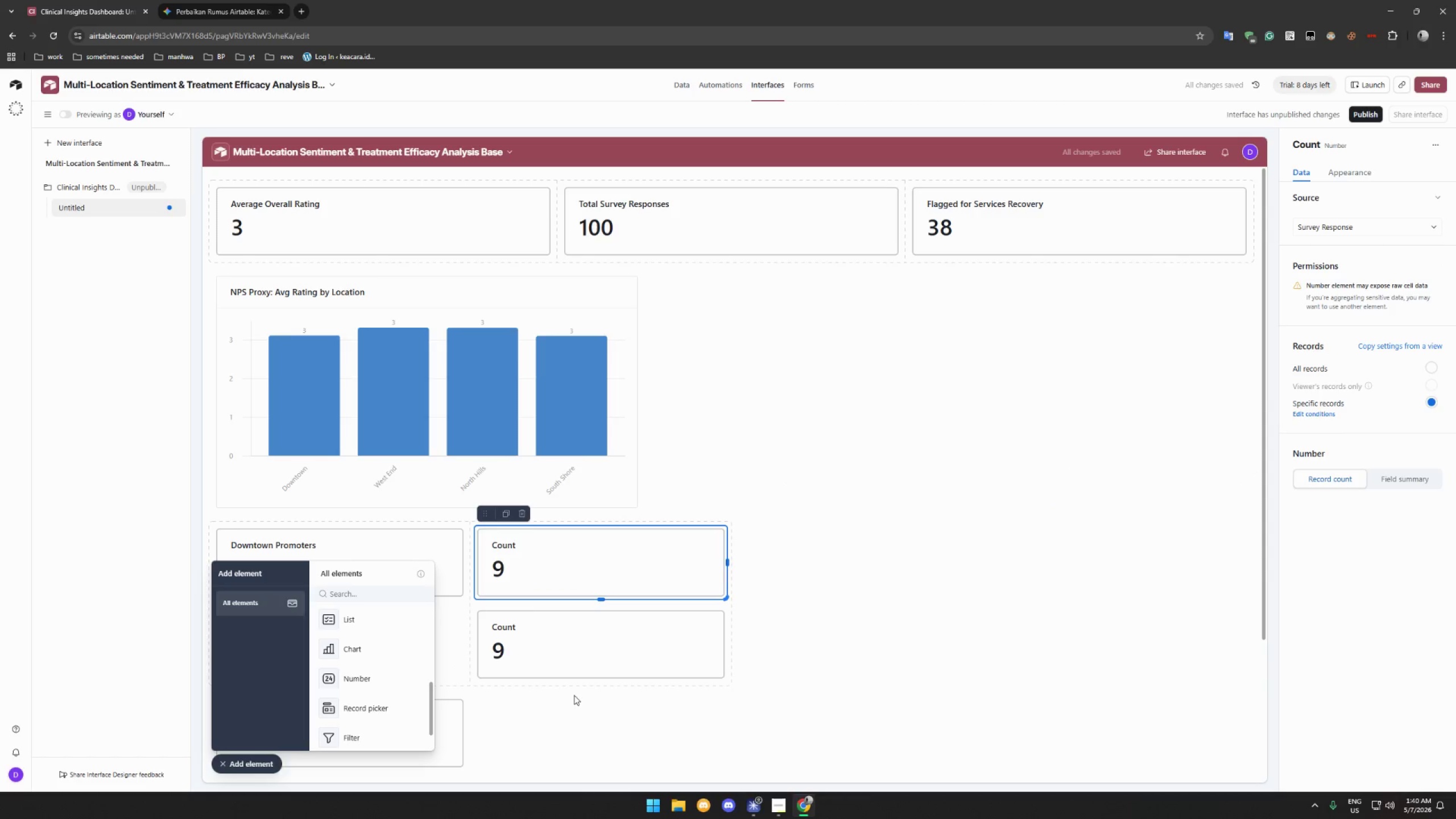 
left_click([574, 704])
 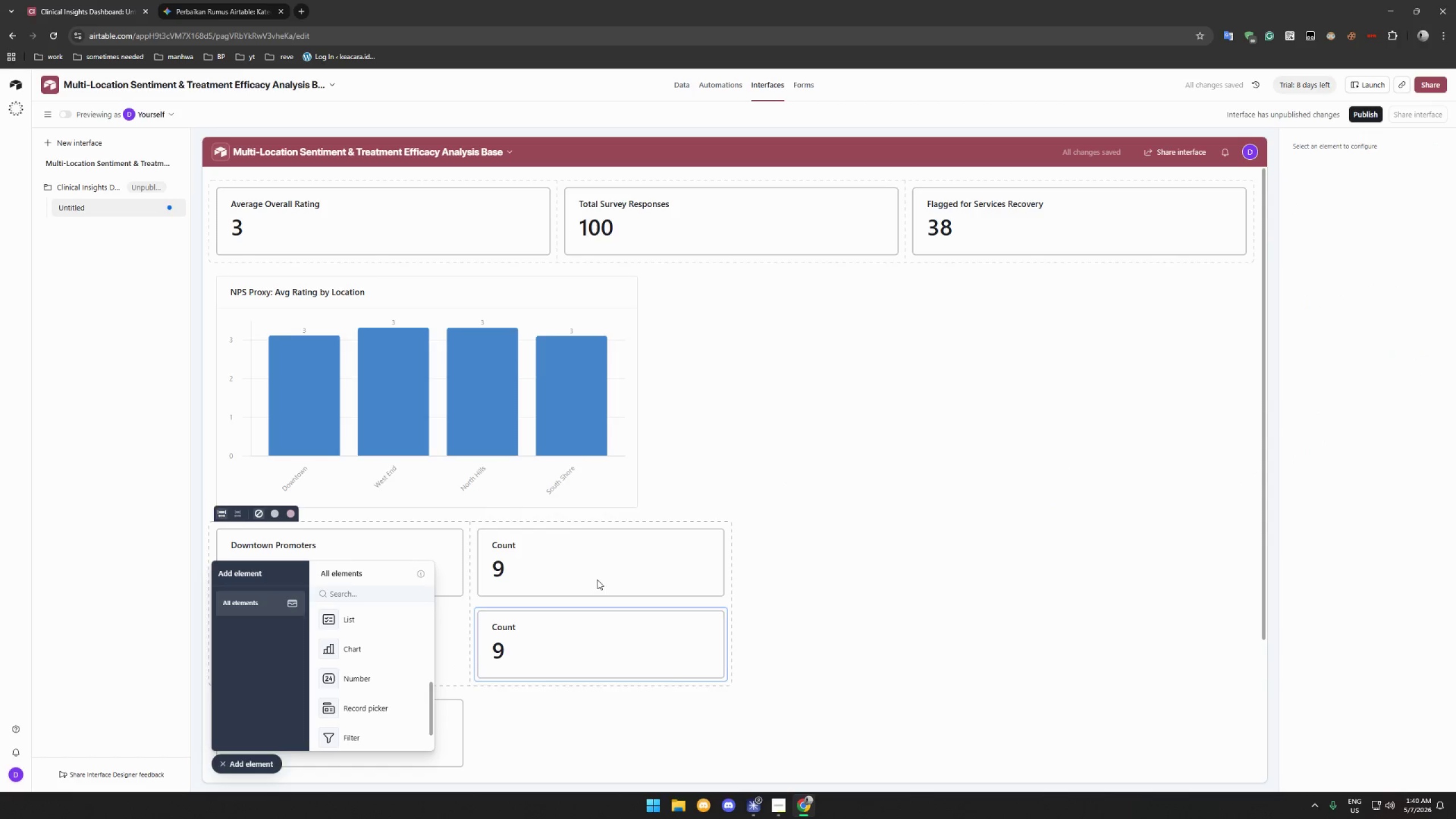 
left_click([598, 562])
 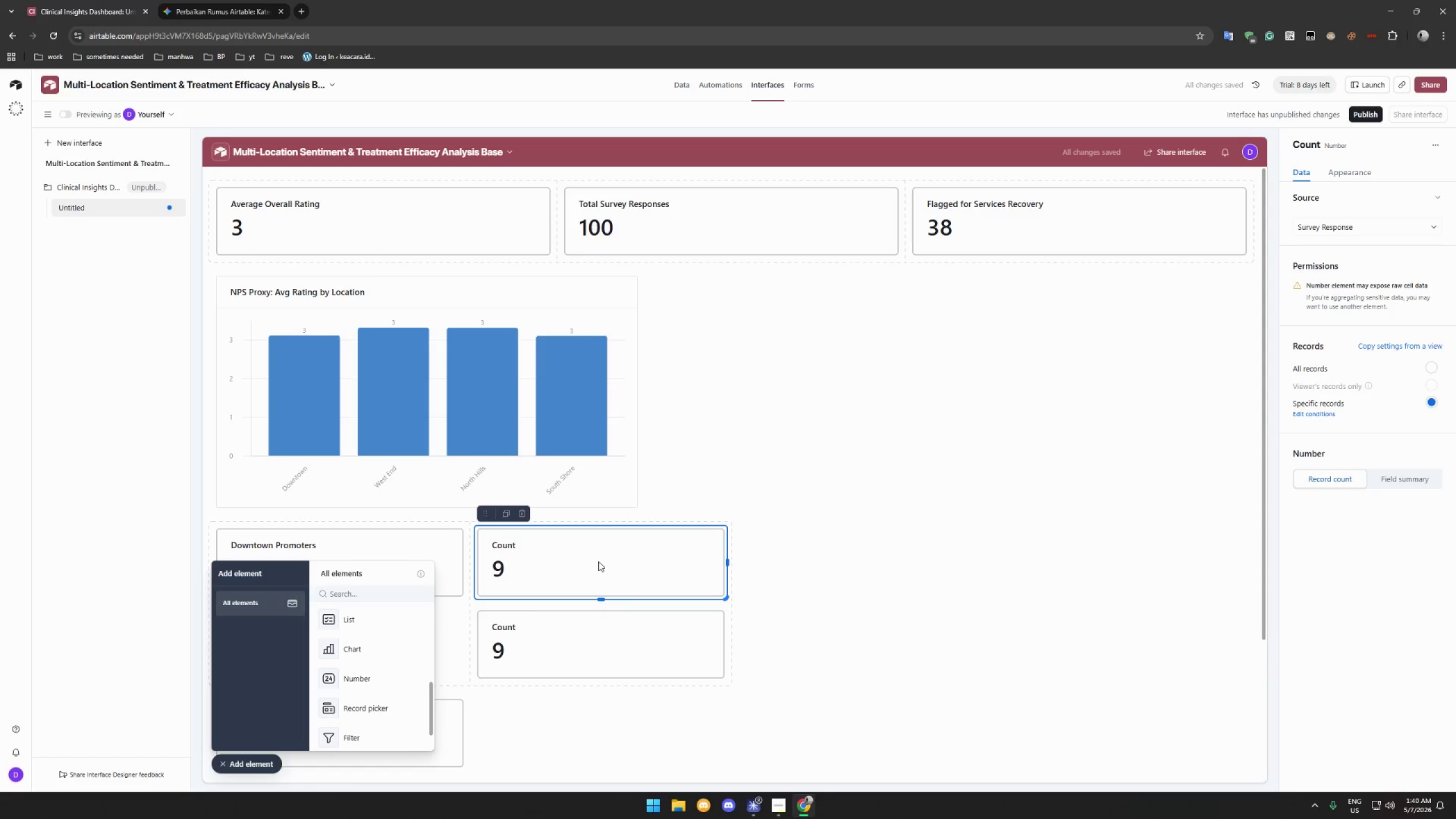 
left_click_drag(start_coordinate=[599, 561], to_coordinate=[581, 726])
 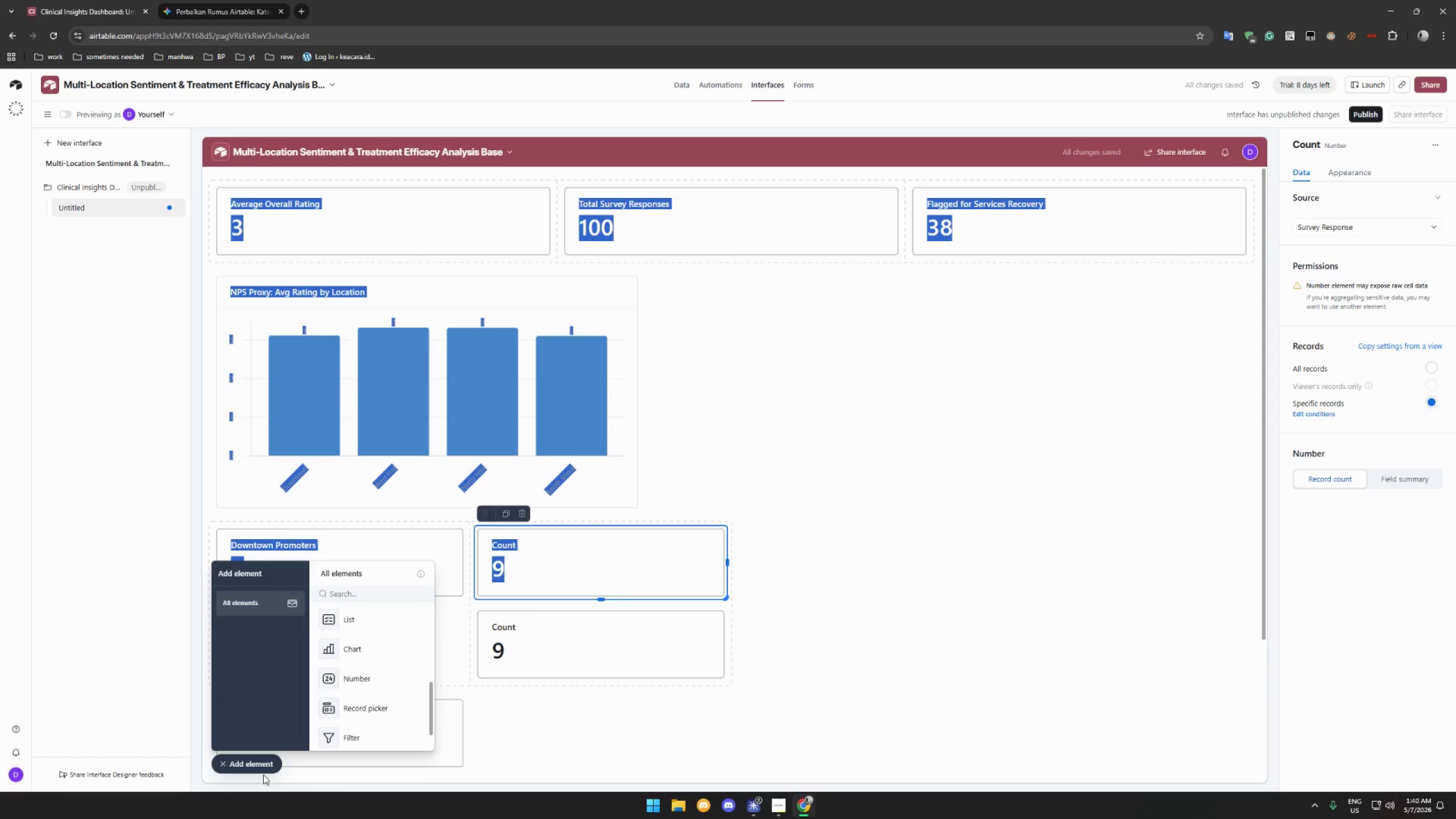 
left_click([253, 771])
 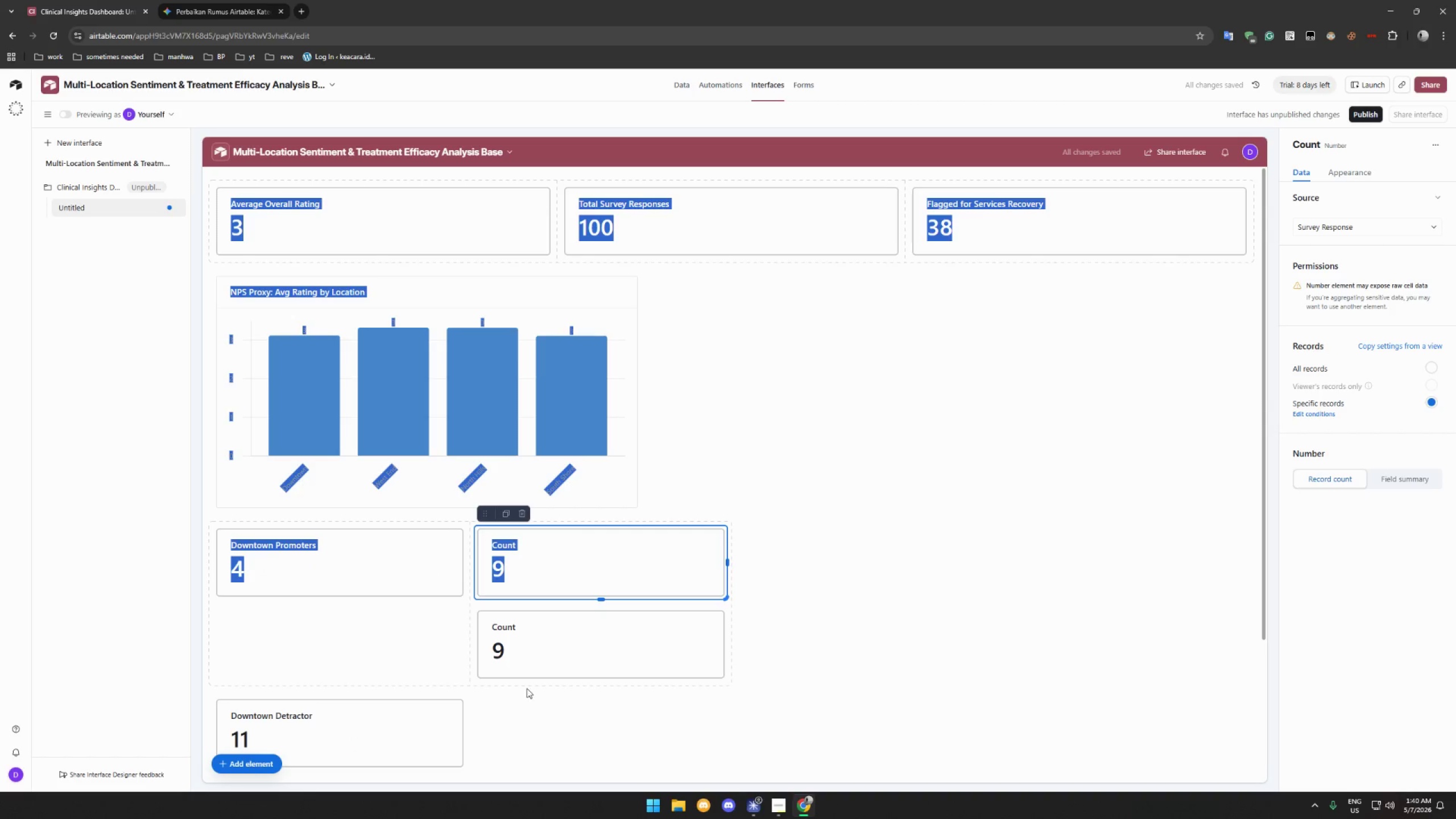 
left_click([554, 644])
 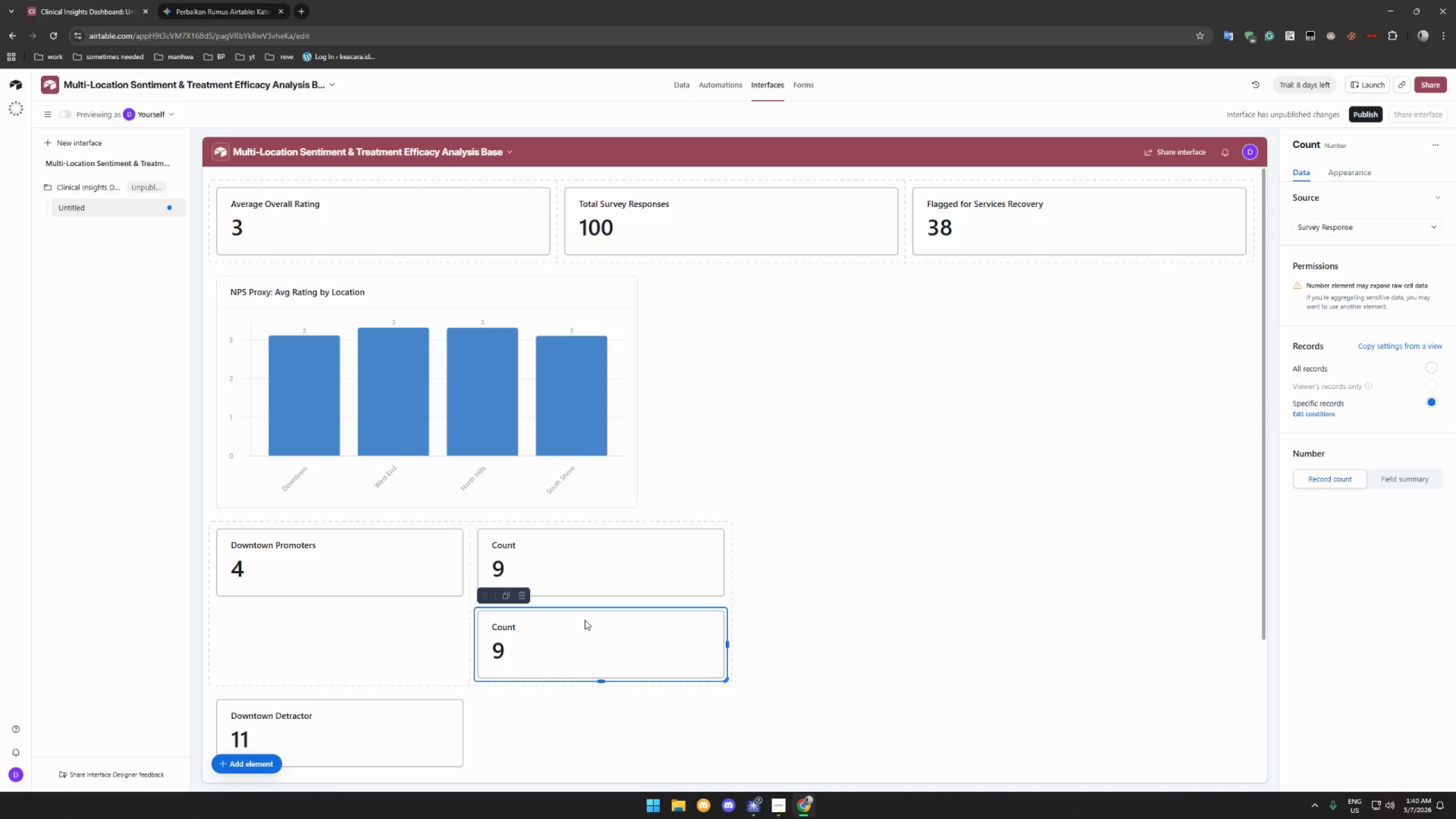 
left_click_drag(start_coordinate=[578, 626], to_coordinate=[576, 646])
 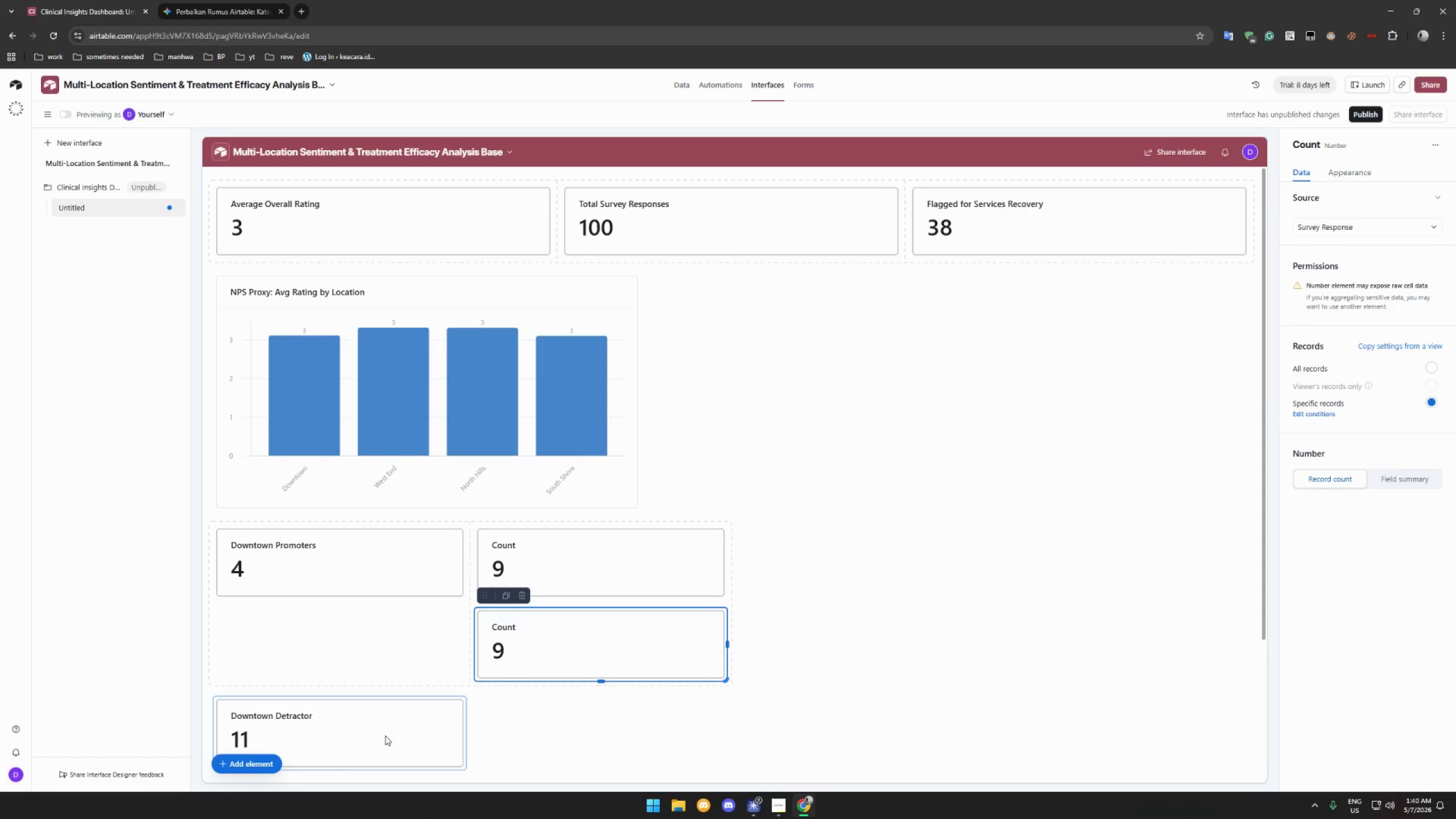 
left_click([385, 735])
 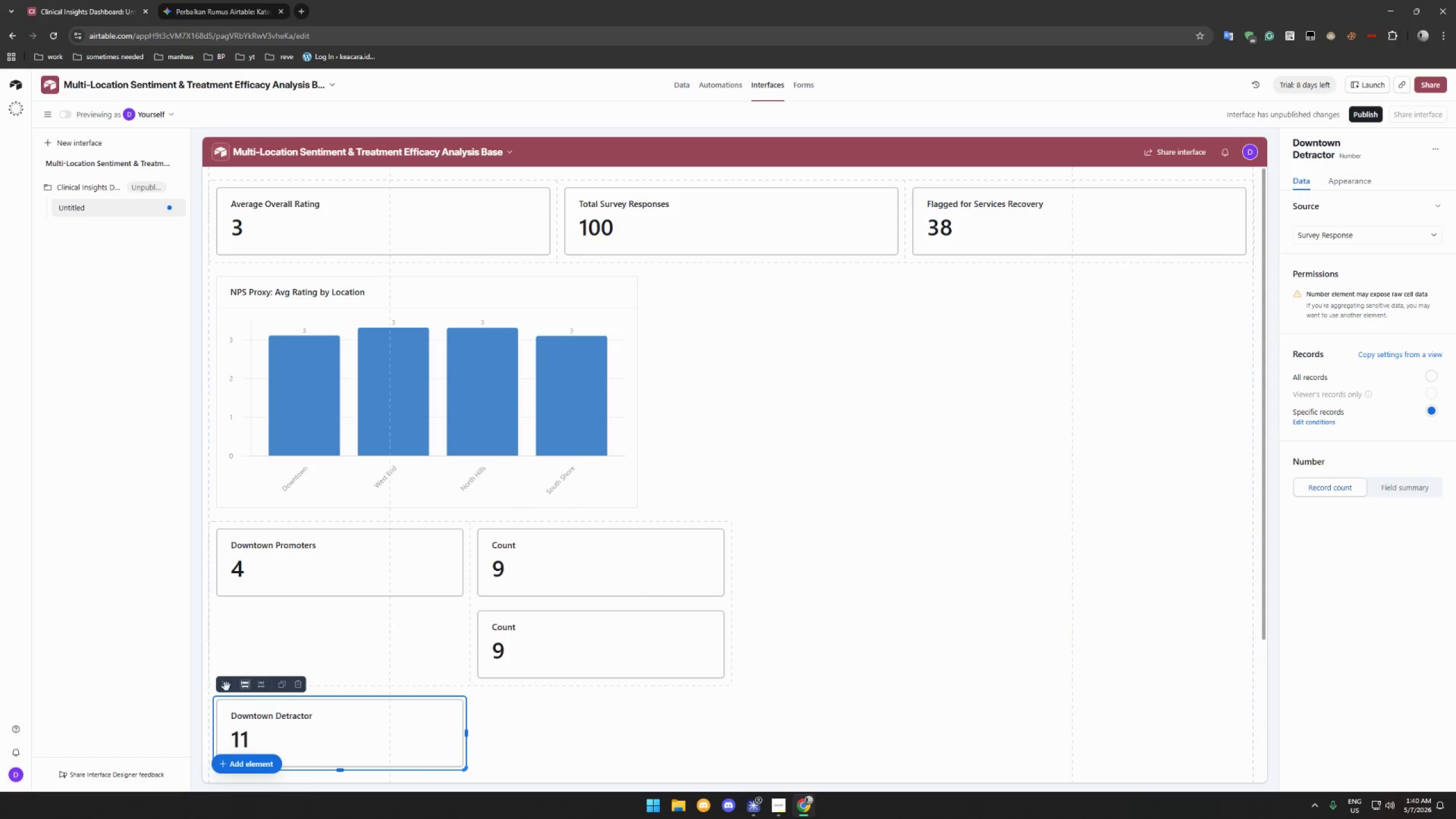 
left_click_drag(start_coordinate=[224, 685], to_coordinate=[231, 618])
 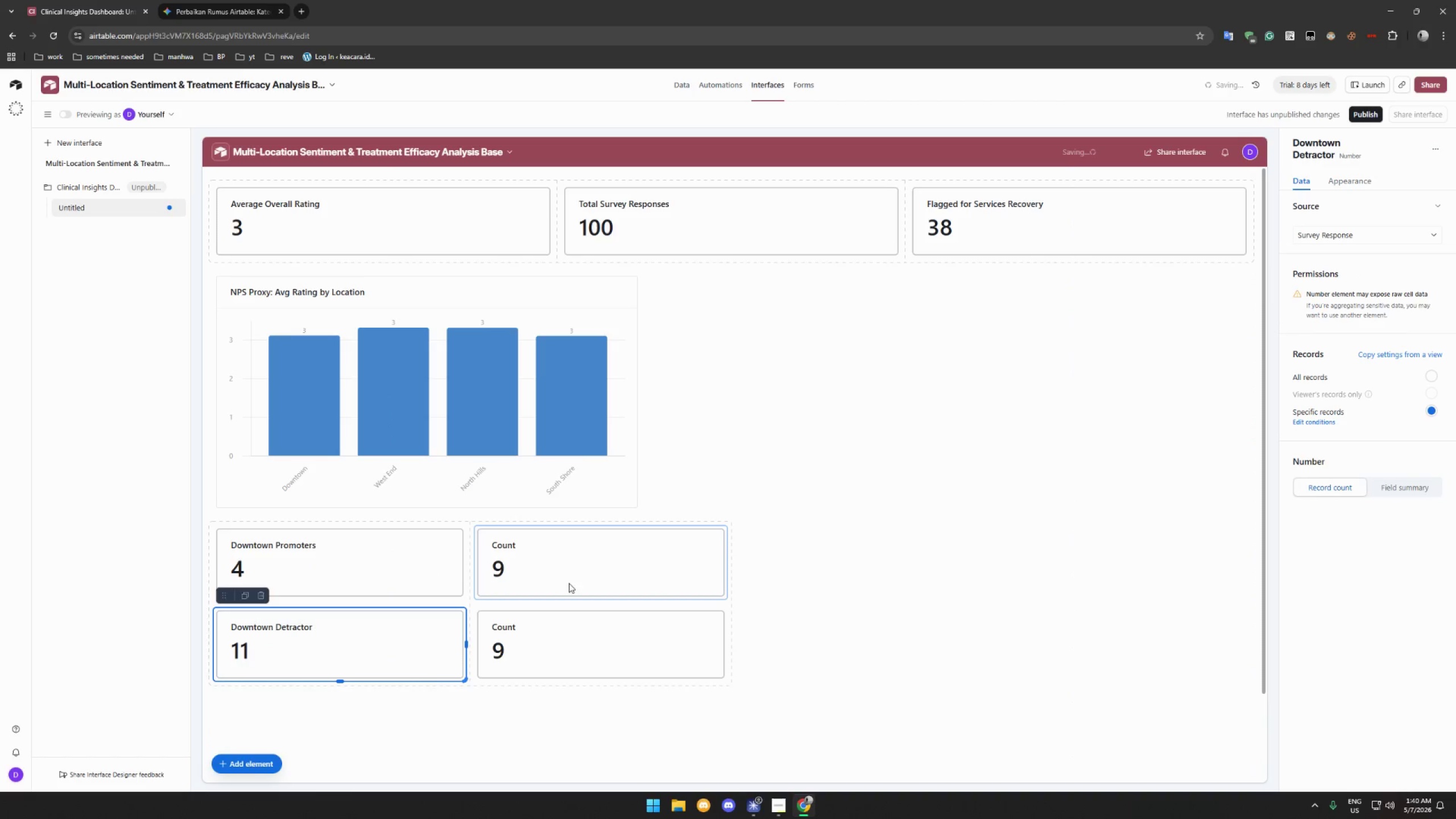 
left_click([566, 569])
 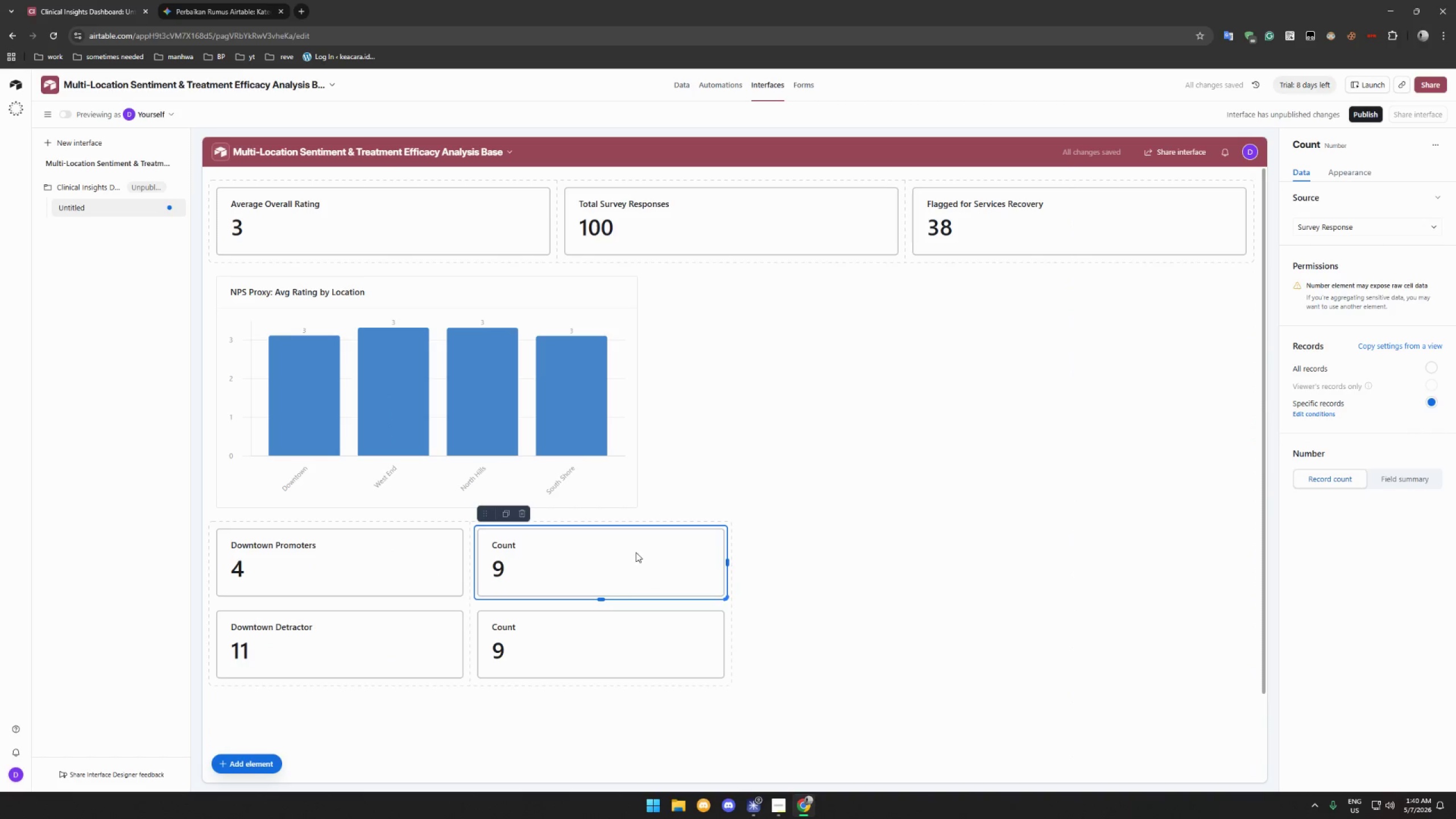 
left_click([615, 634])
 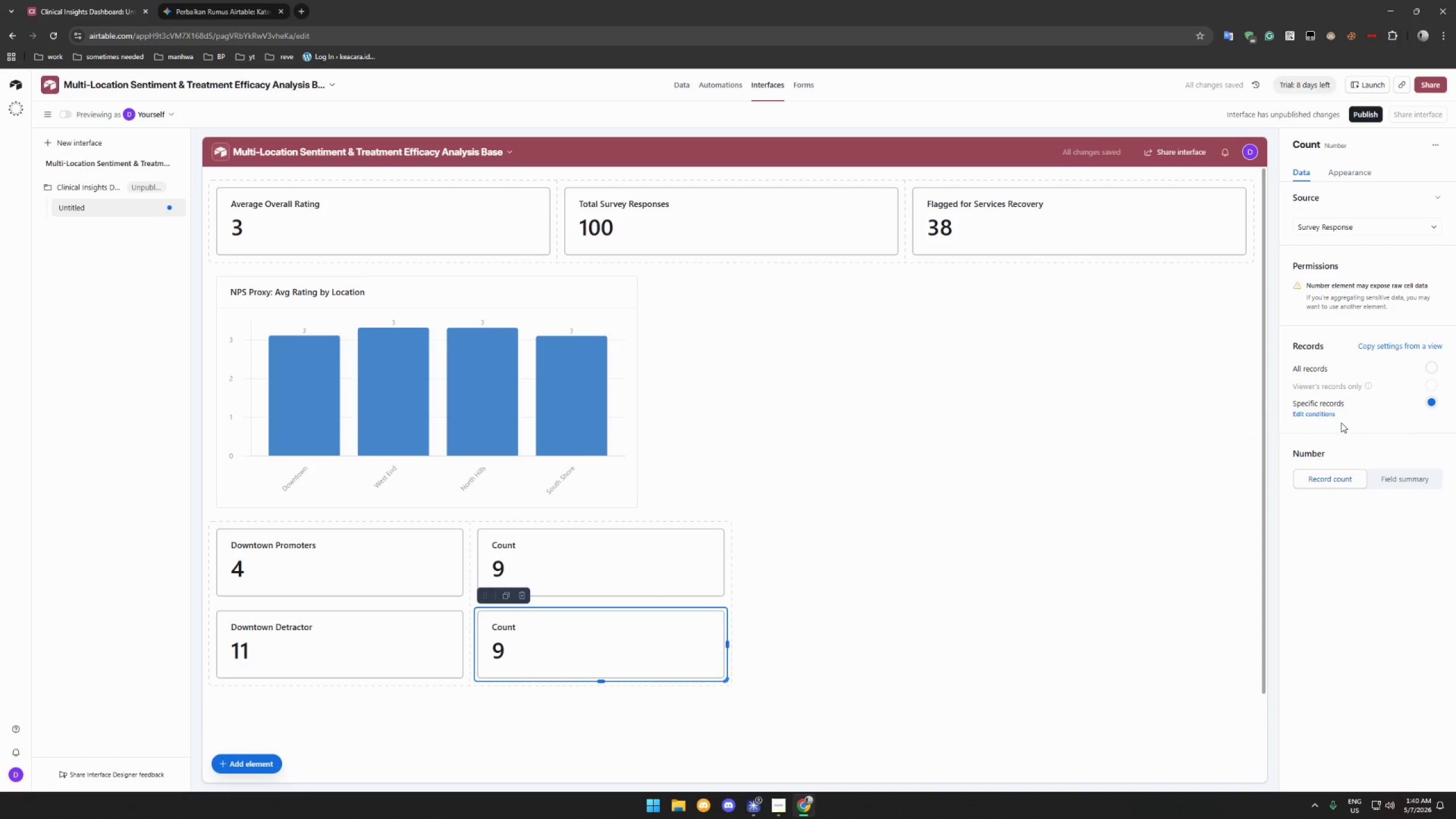 
left_click([1325, 414])
 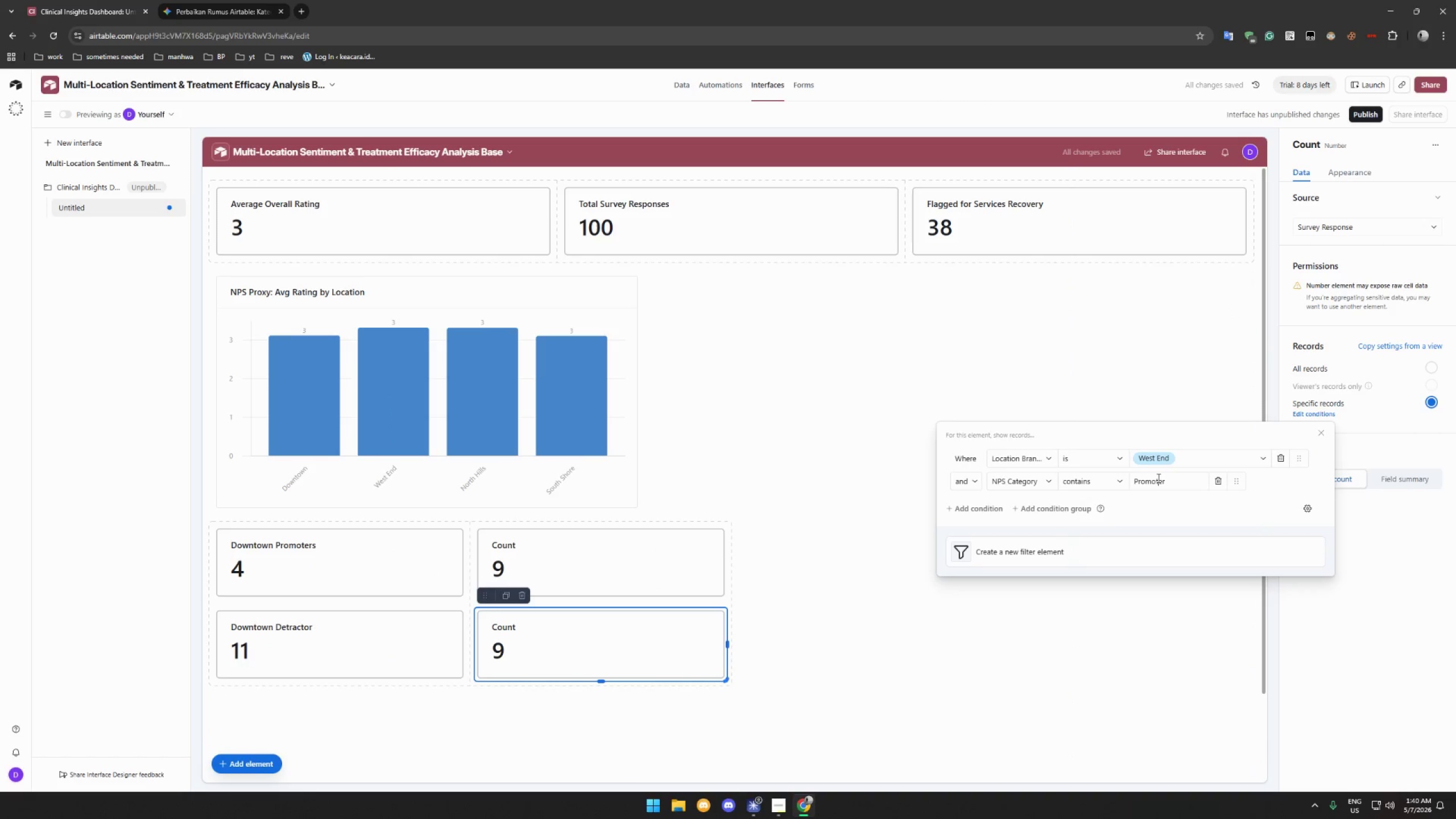 
double_click([1169, 481])
 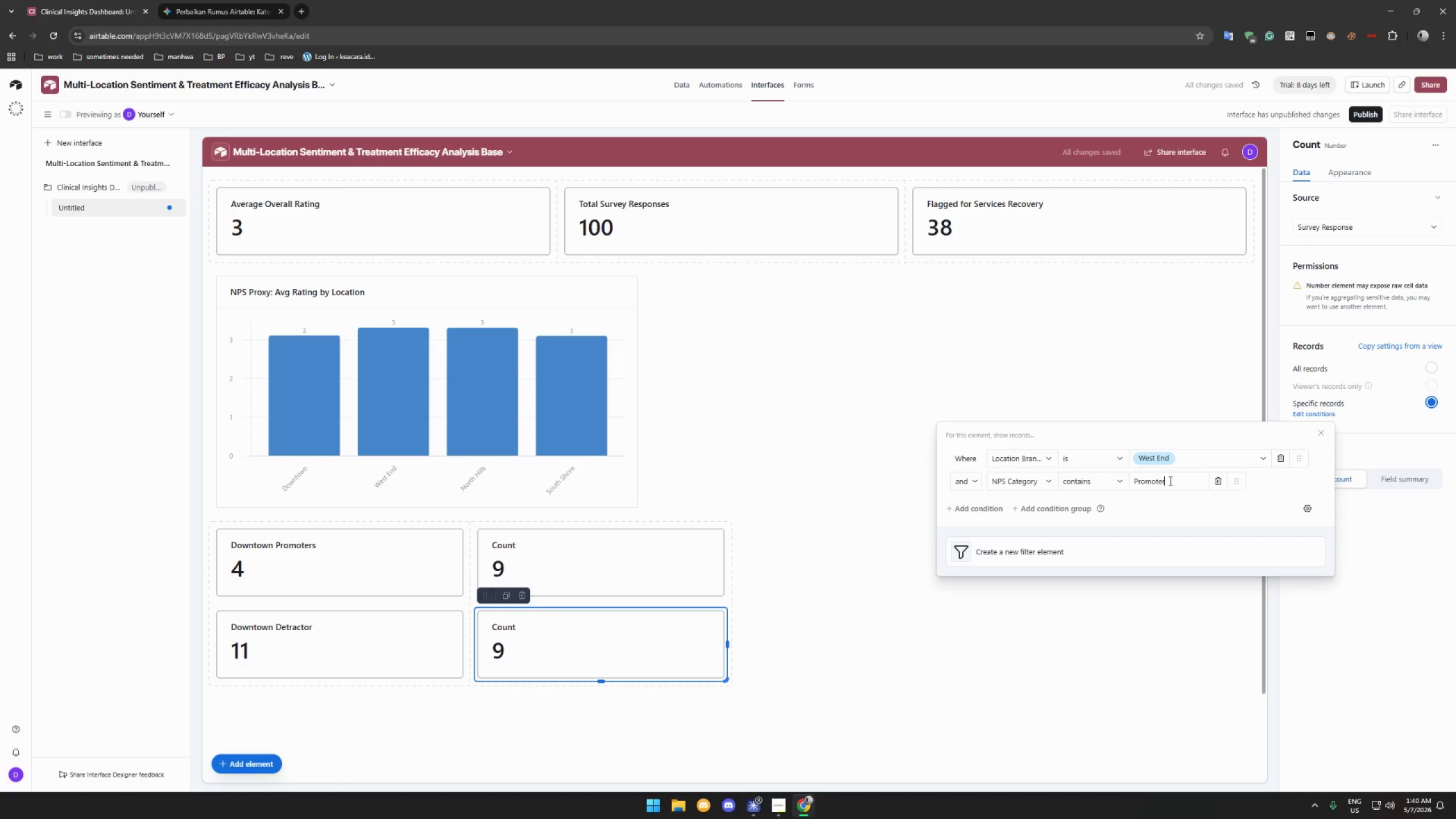 
triple_click([1169, 481])
 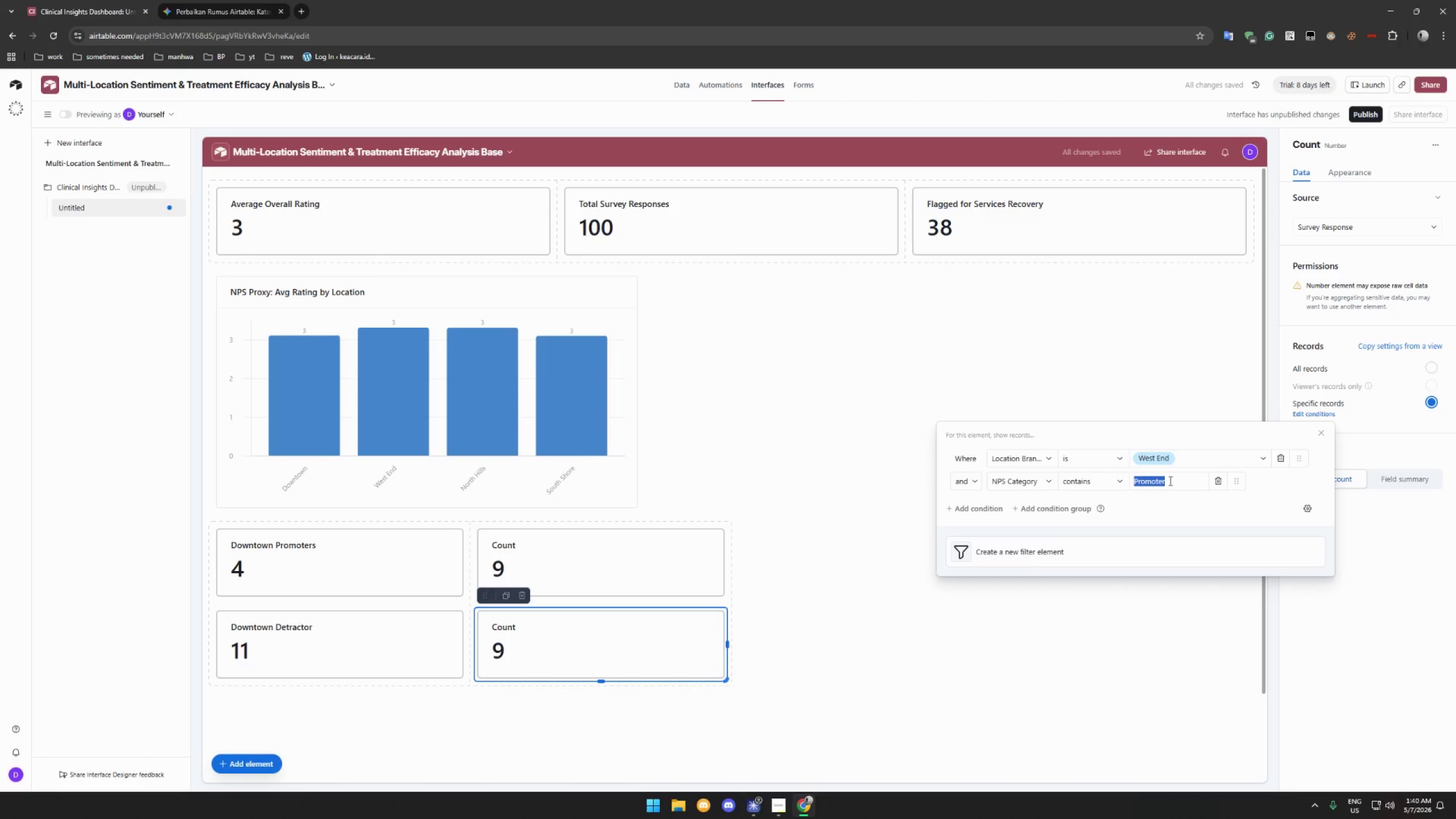 
triple_click([1169, 481])
 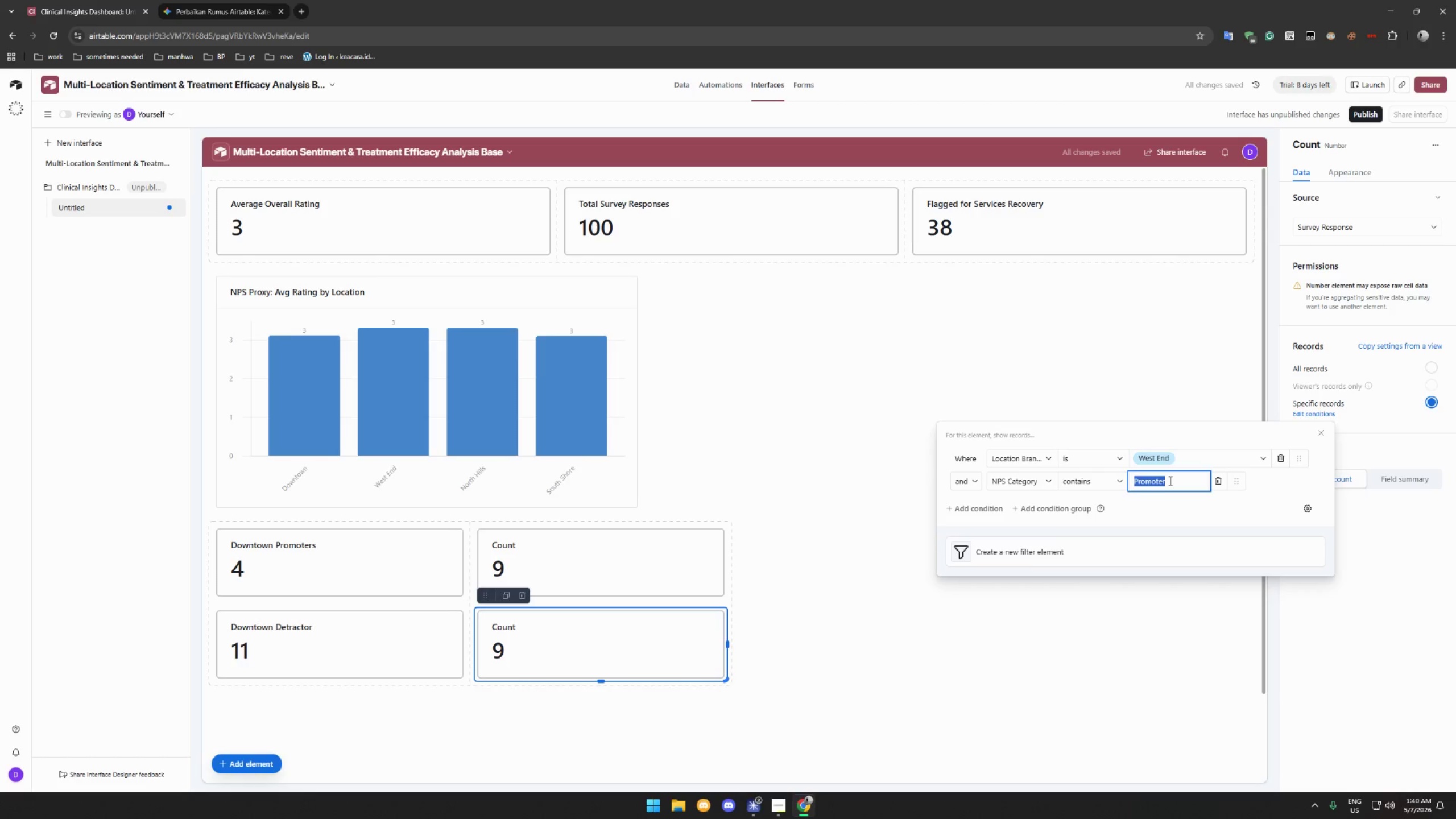 
key(Shift+D)
 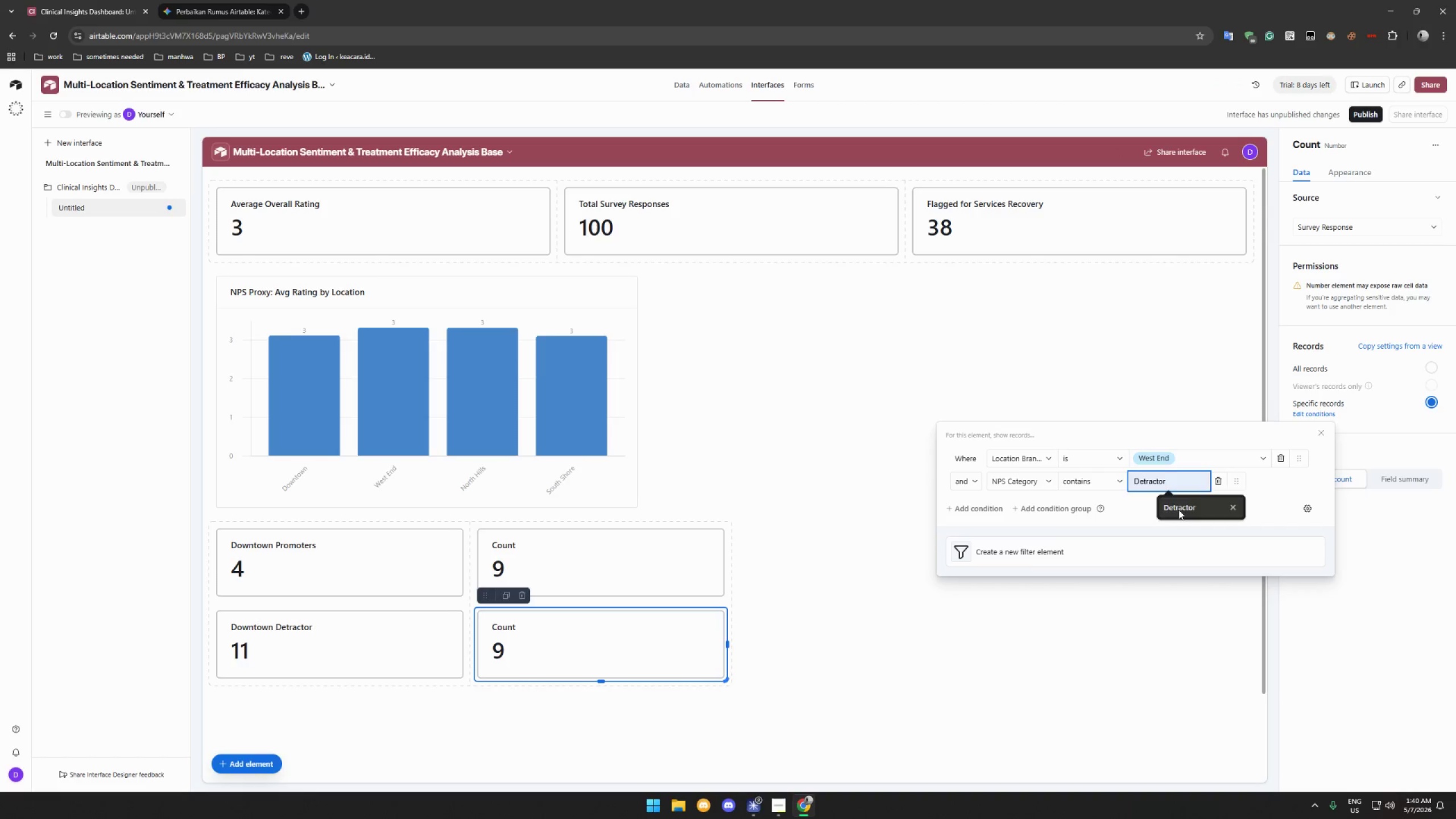 
left_click([1178, 510])
 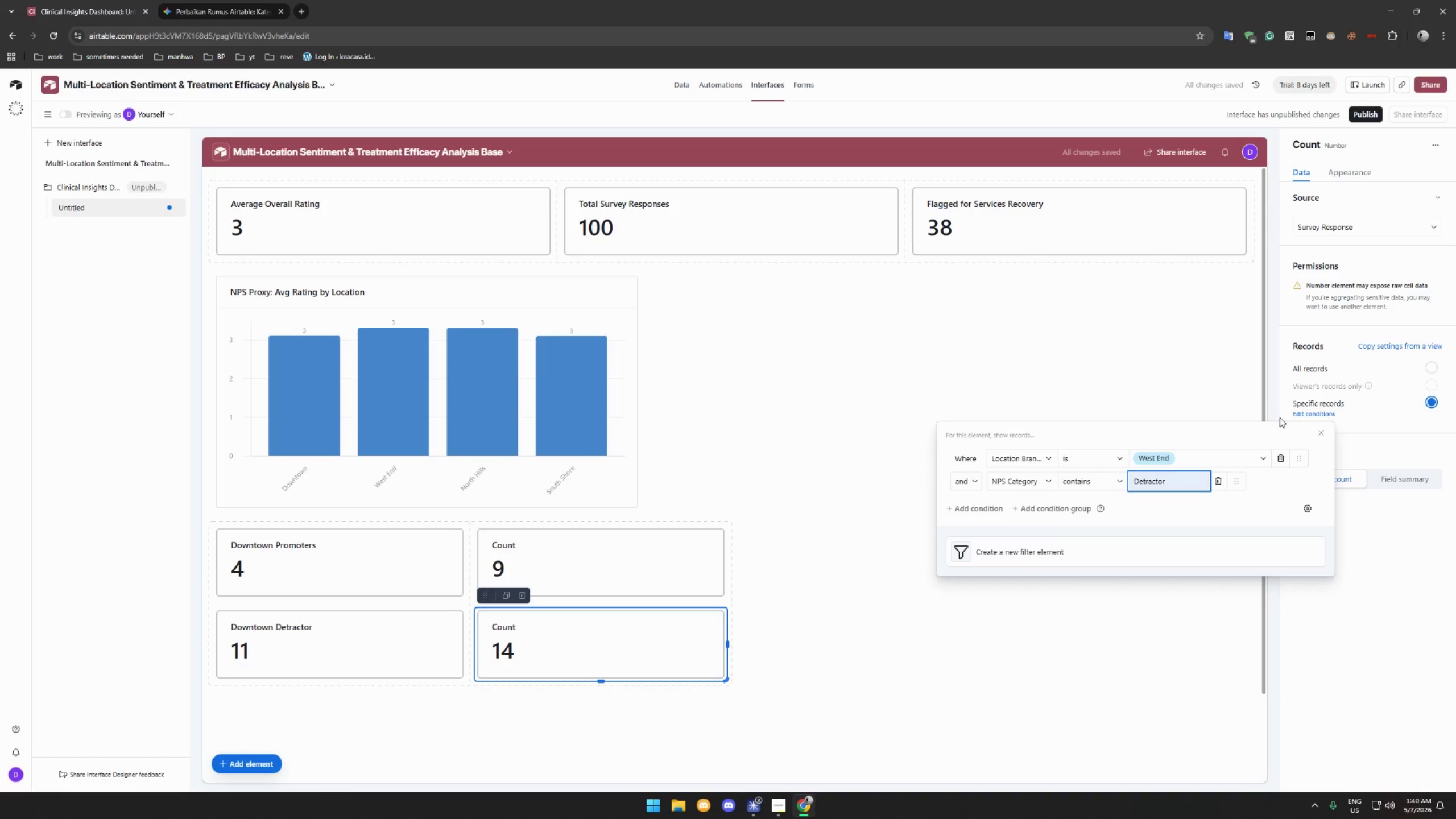 
left_click([1353, 176])
 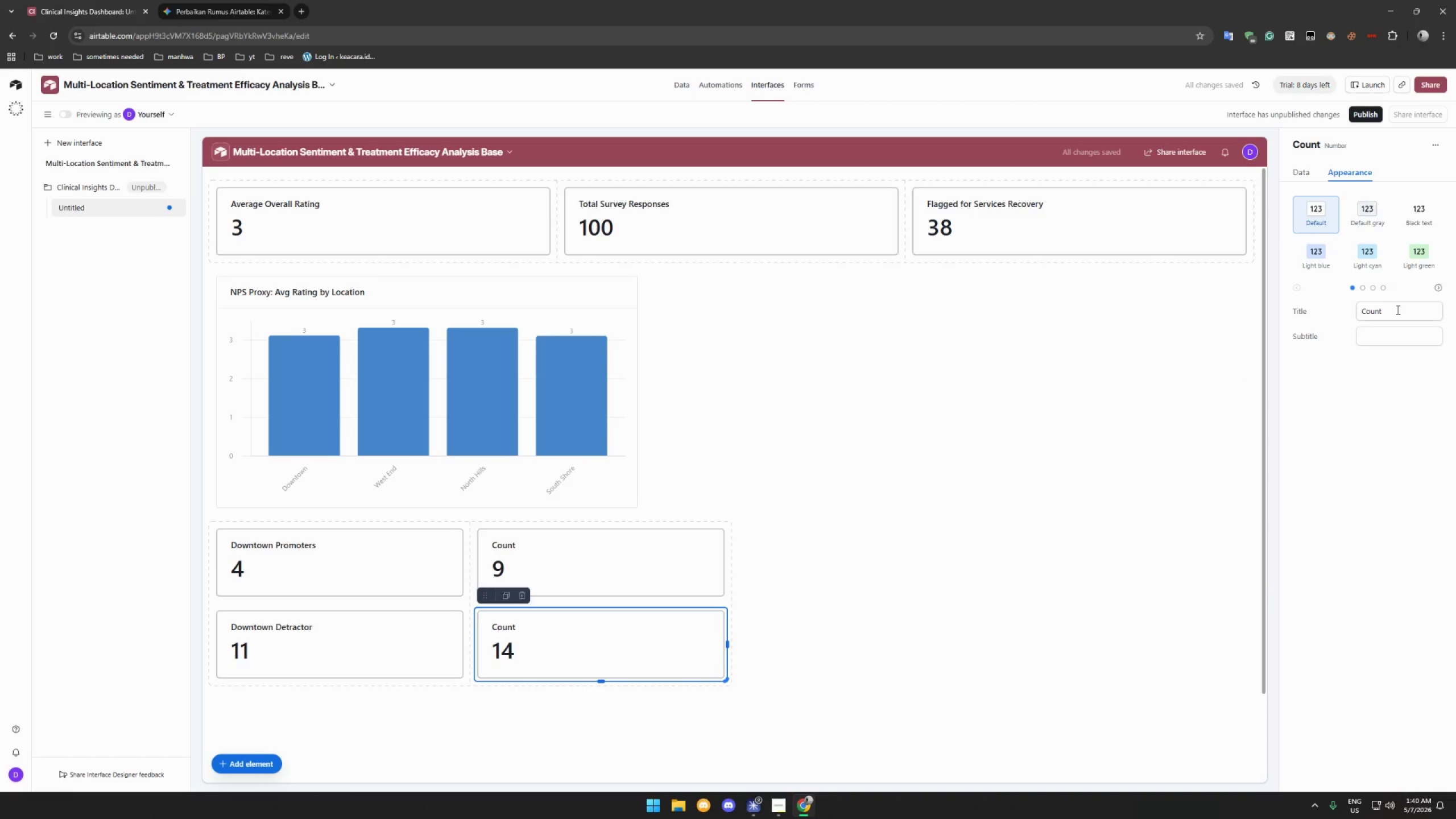 
double_click([1397, 310])
 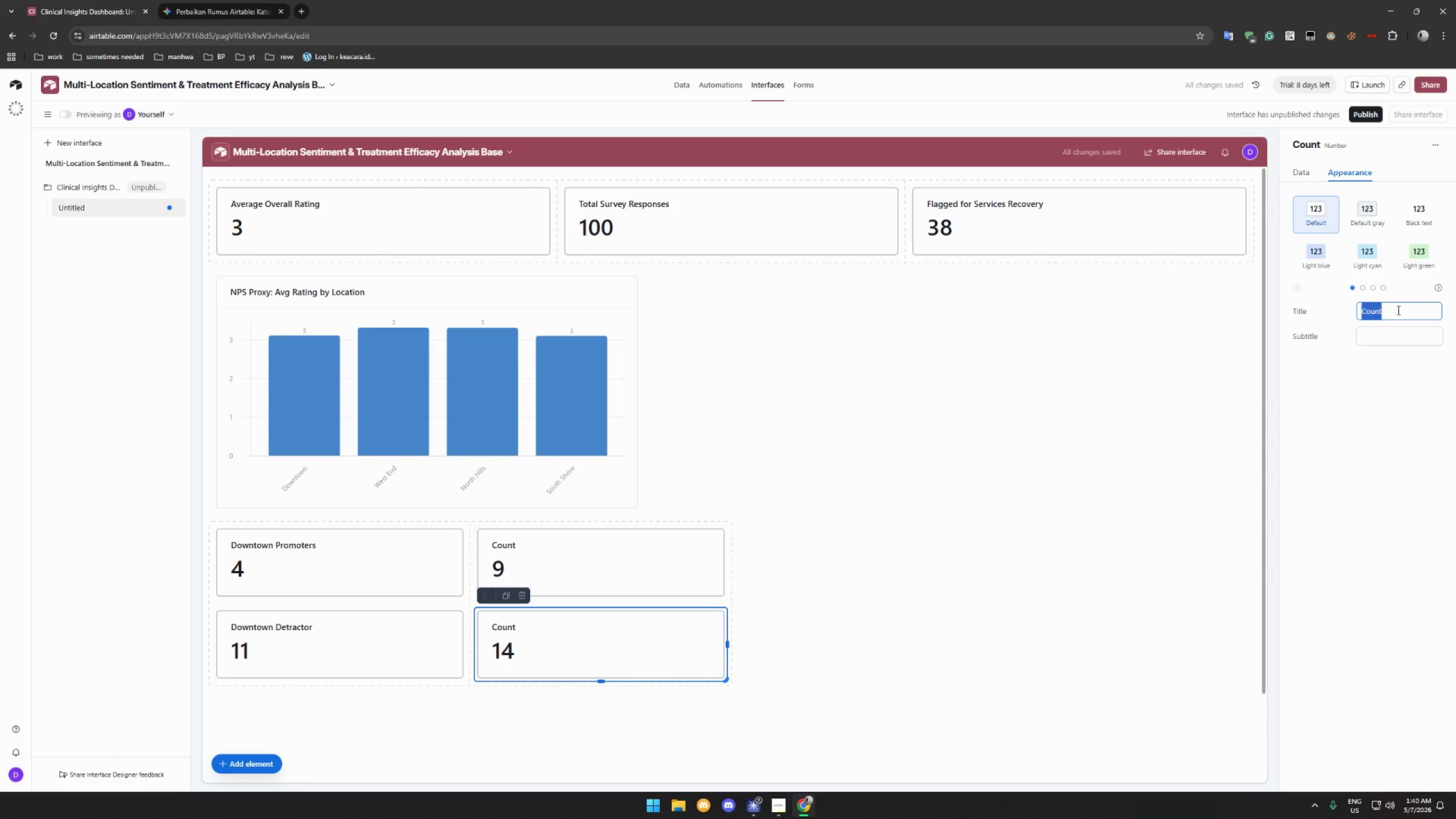 
triple_click([1397, 310])
 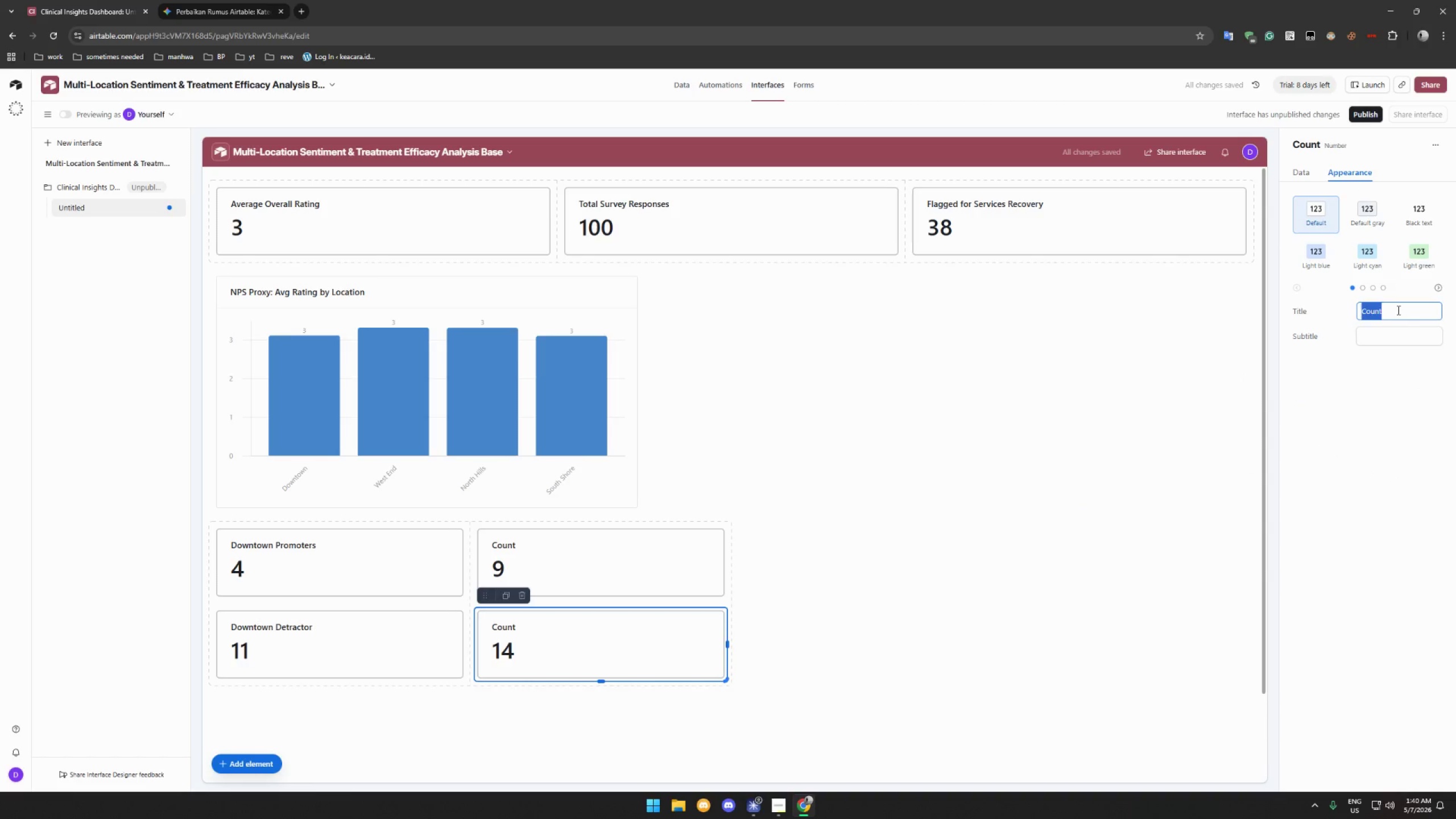 
type(West End Detractor)
 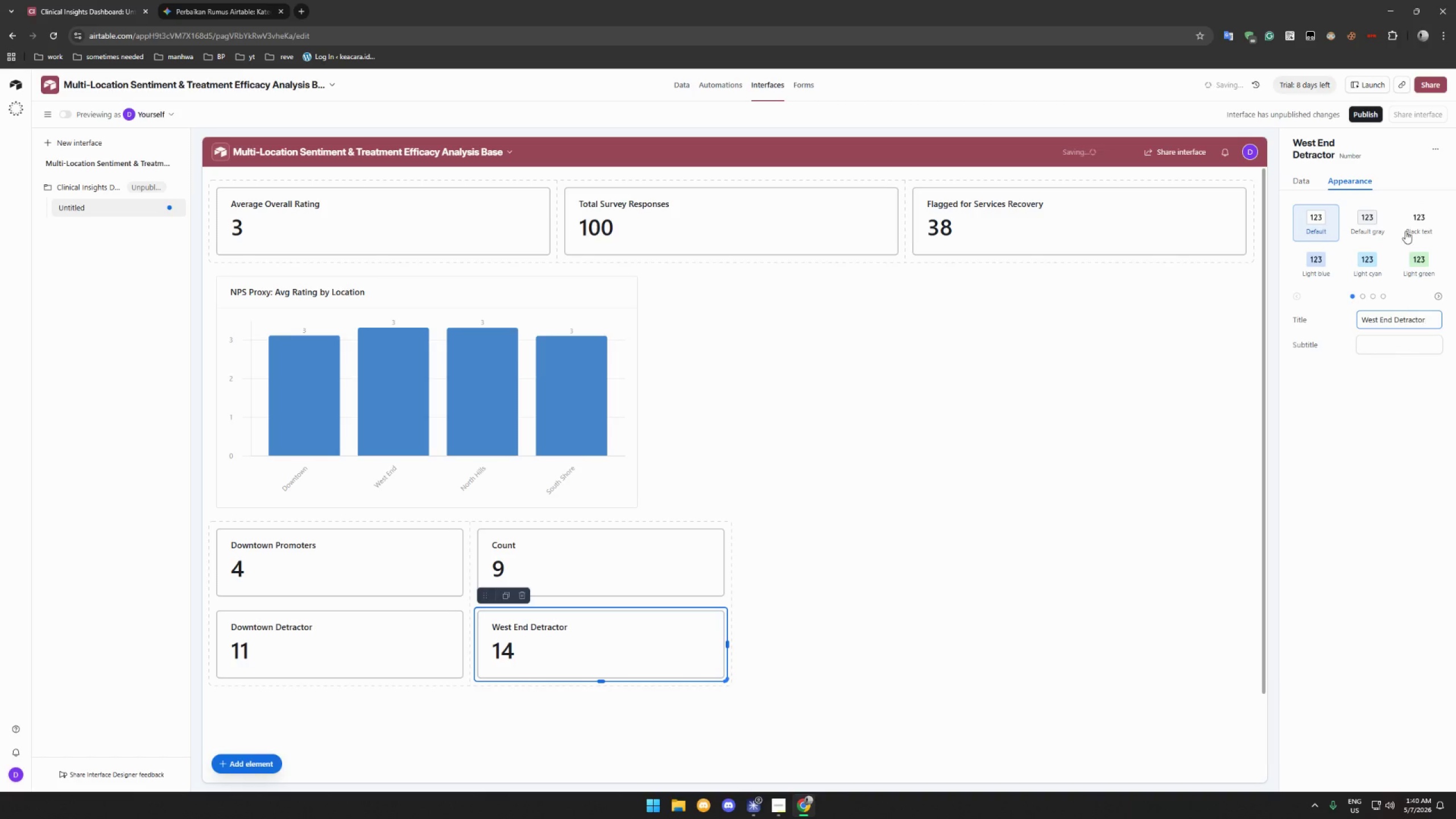 
left_click([646, 561])
 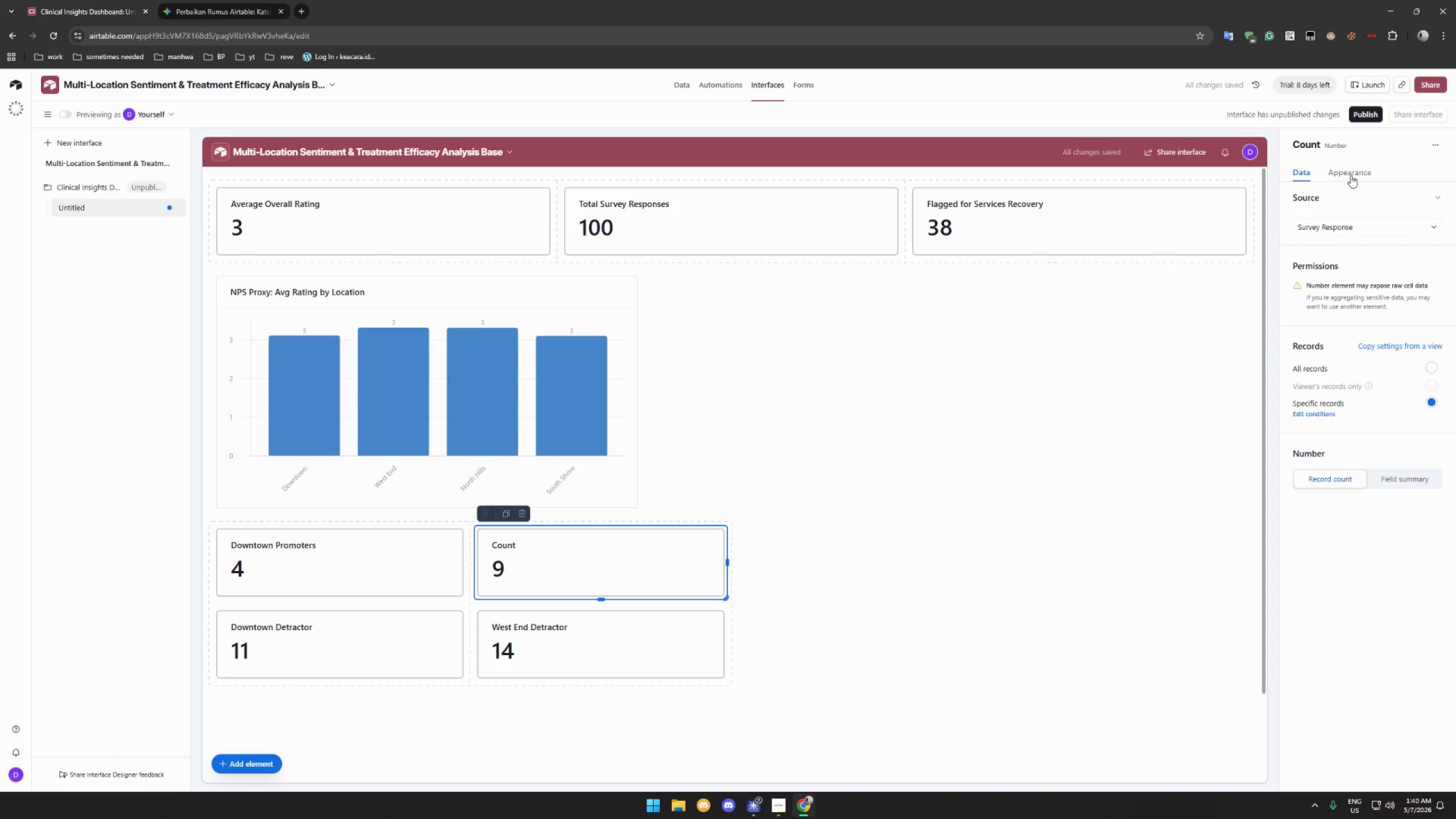 
left_click([1351, 175])
 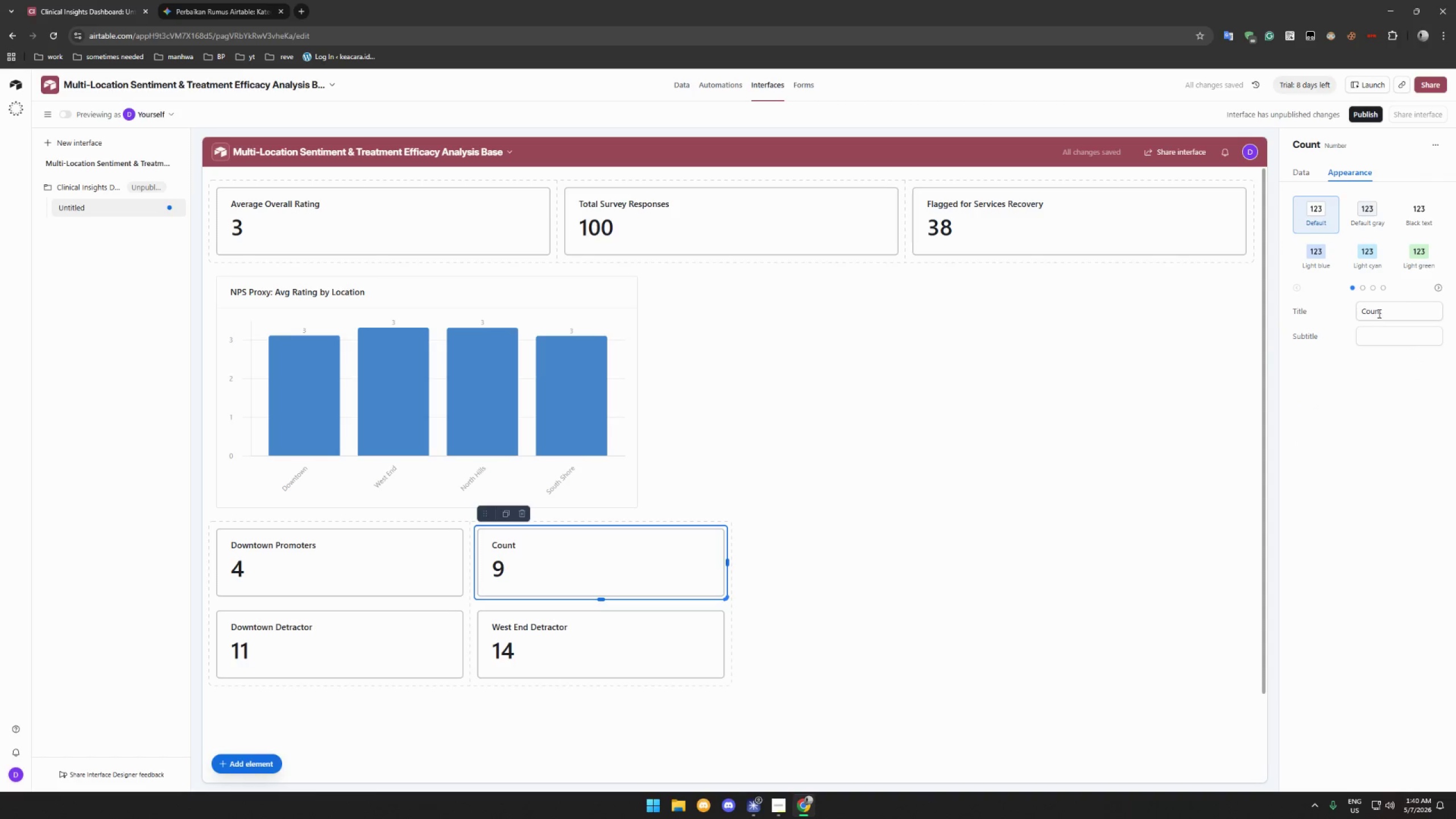 
double_click([1379, 313])
 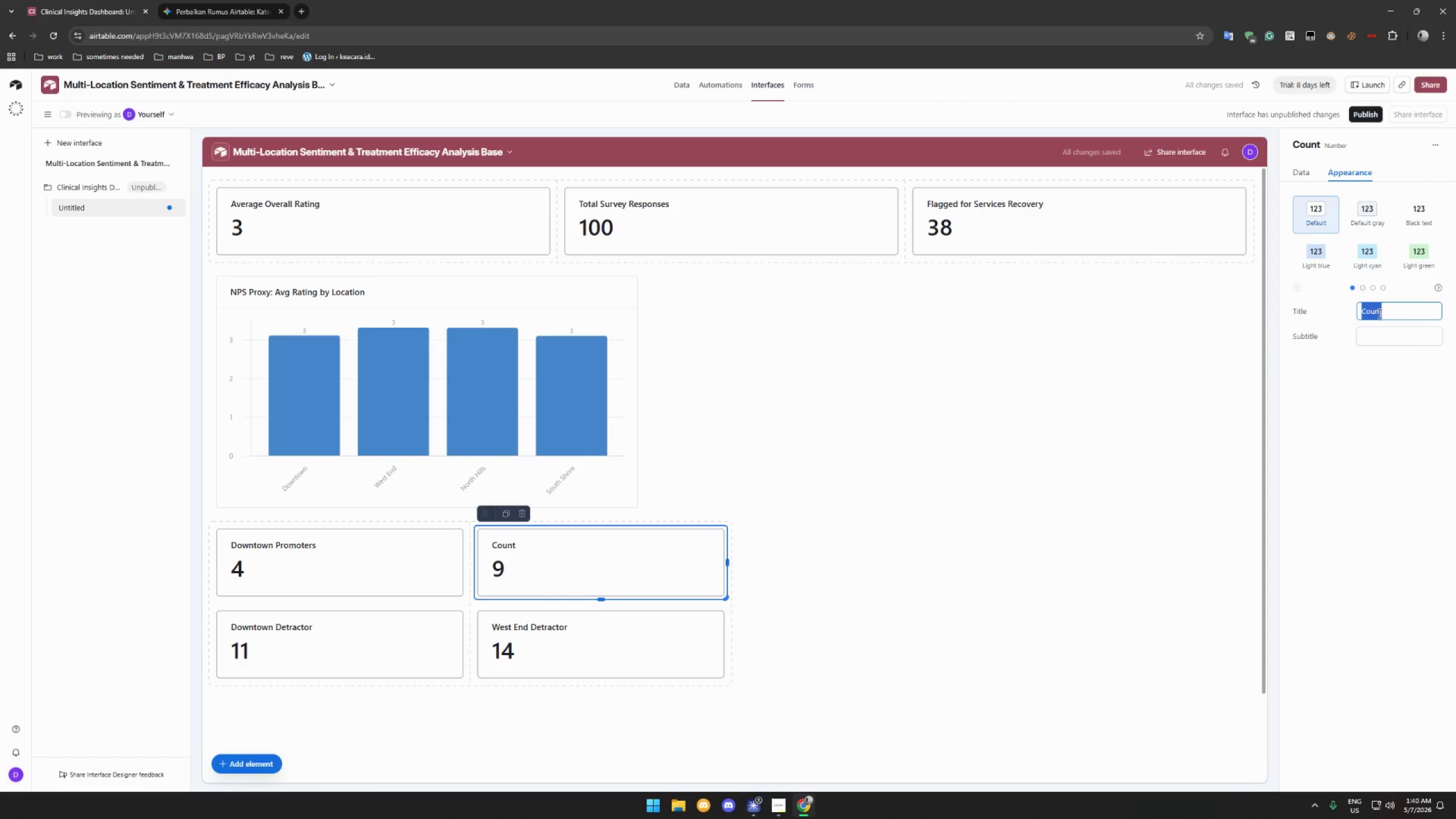 
type(West End Promoter)
 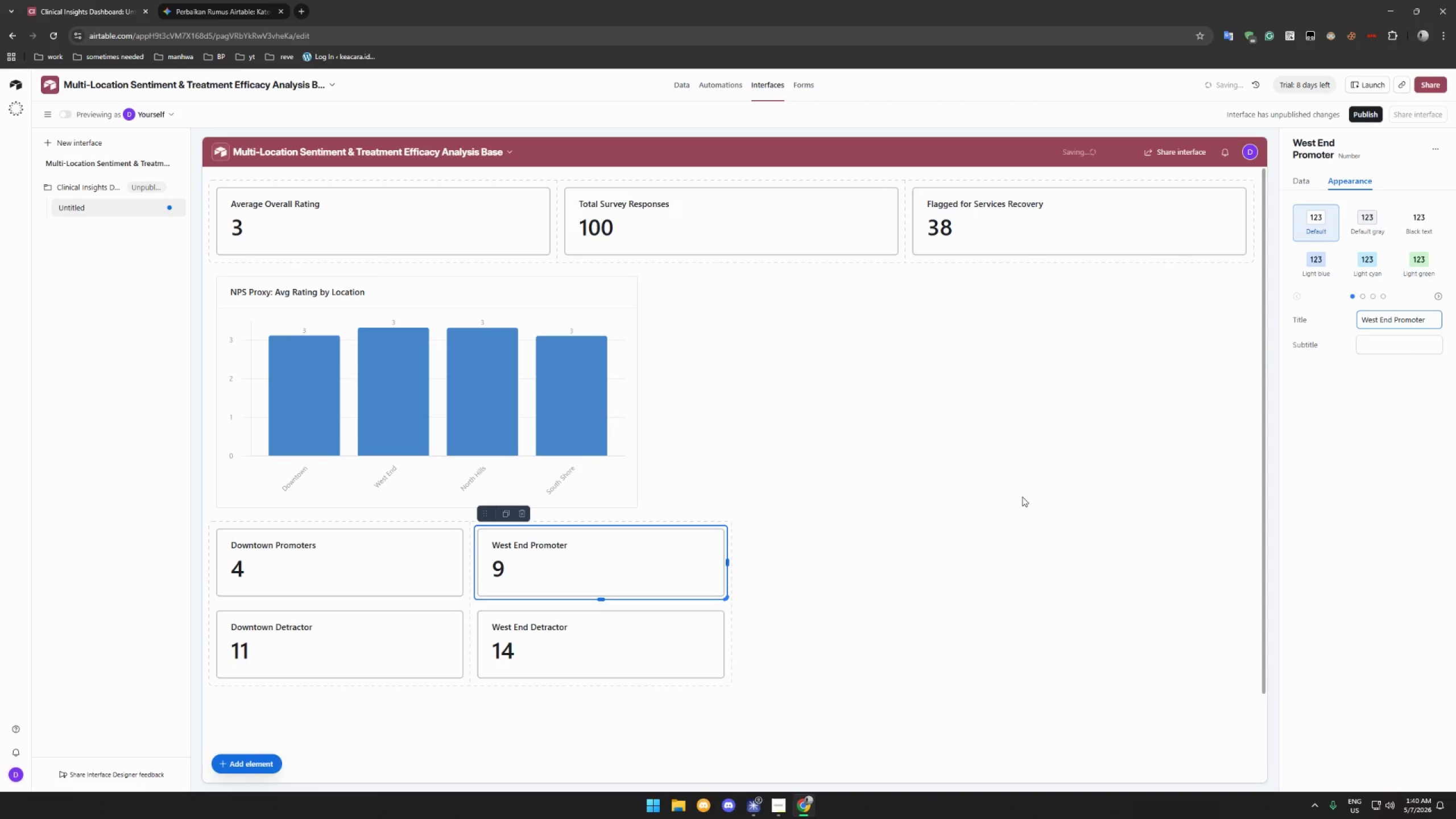 
left_click([988, 506])
 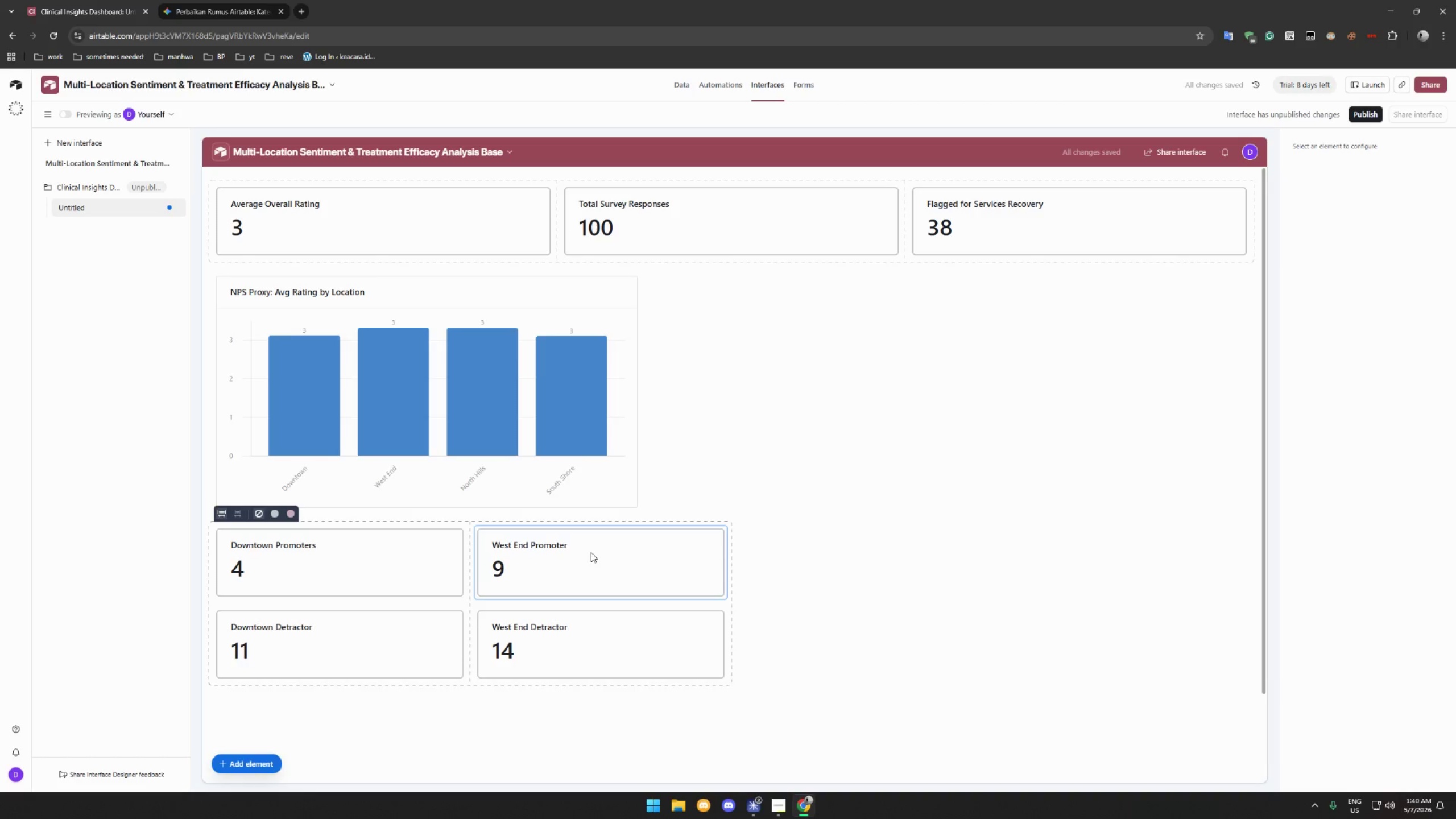 
left_click([591, 552])
 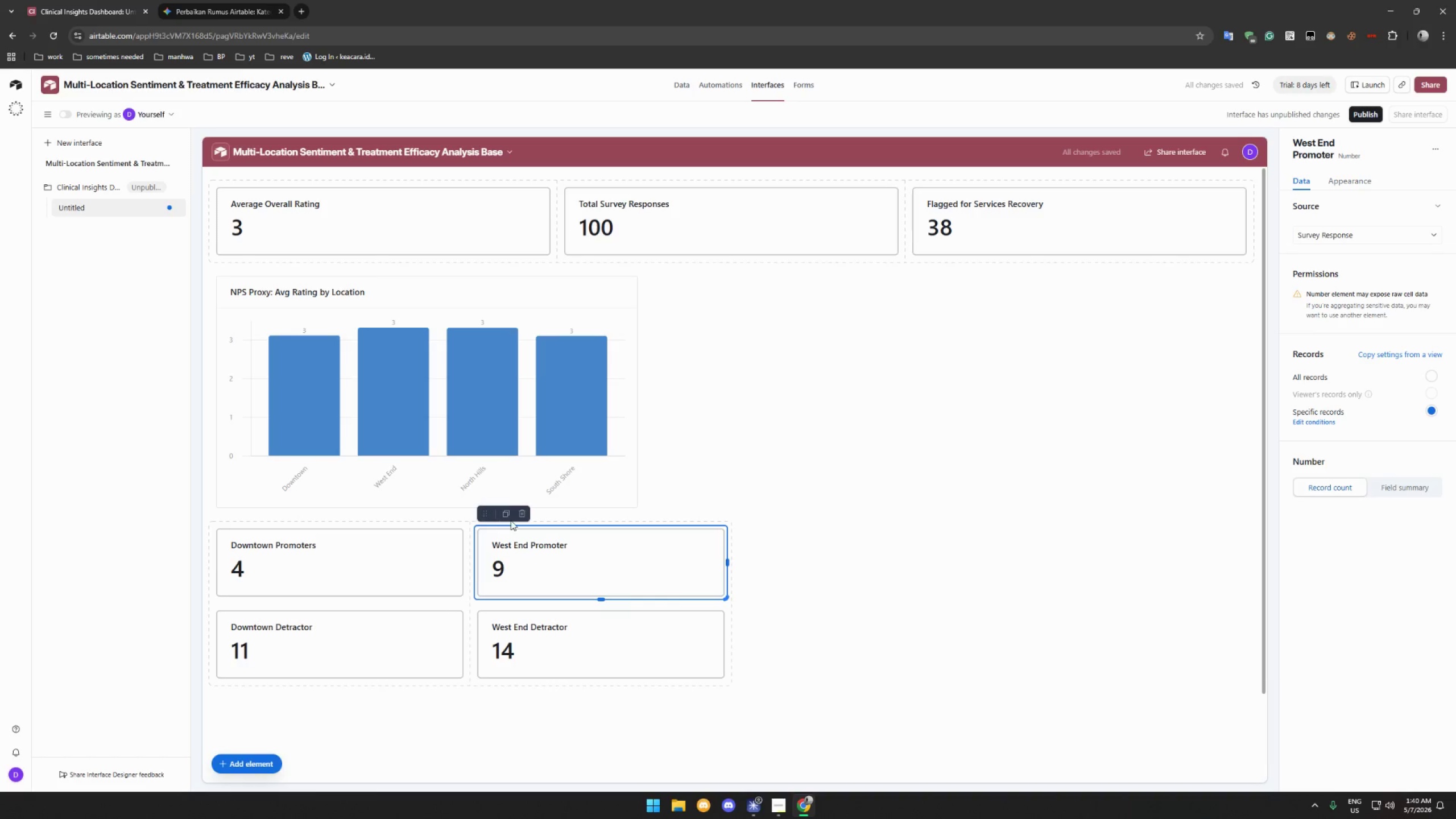 
left_click([510, 512])
 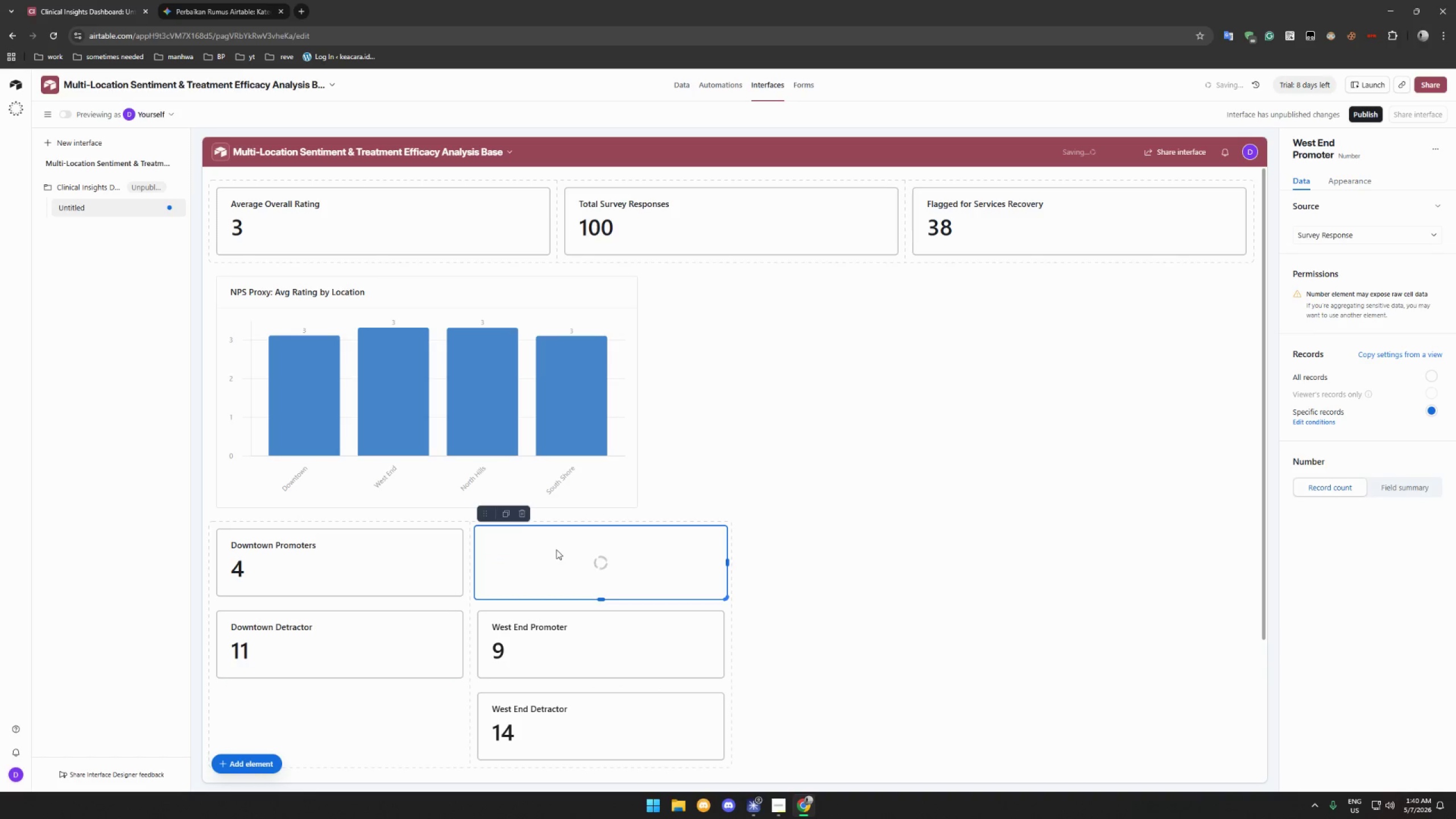 
left_click([790, 561])
 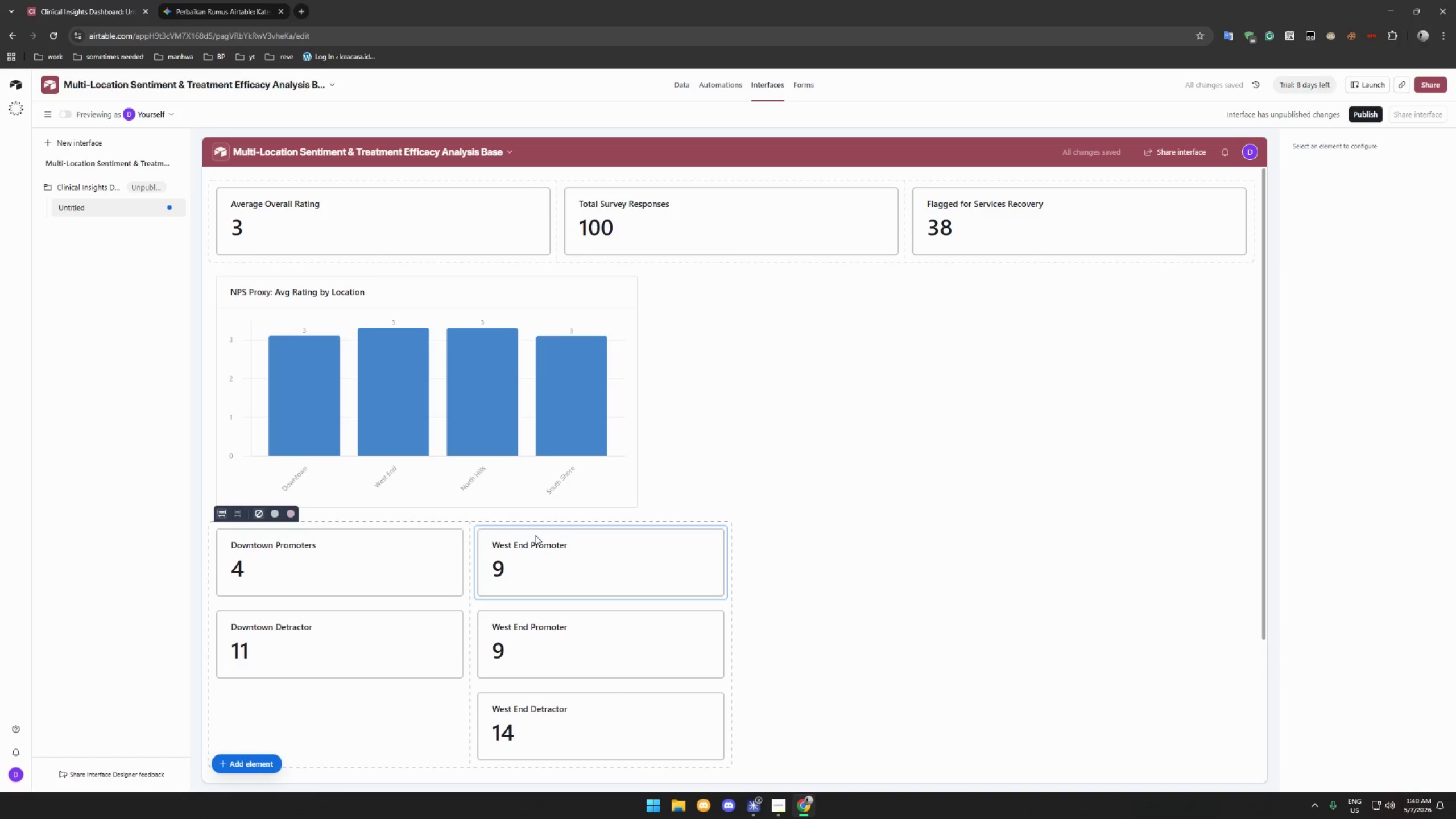 
left_click([564, 555])
 